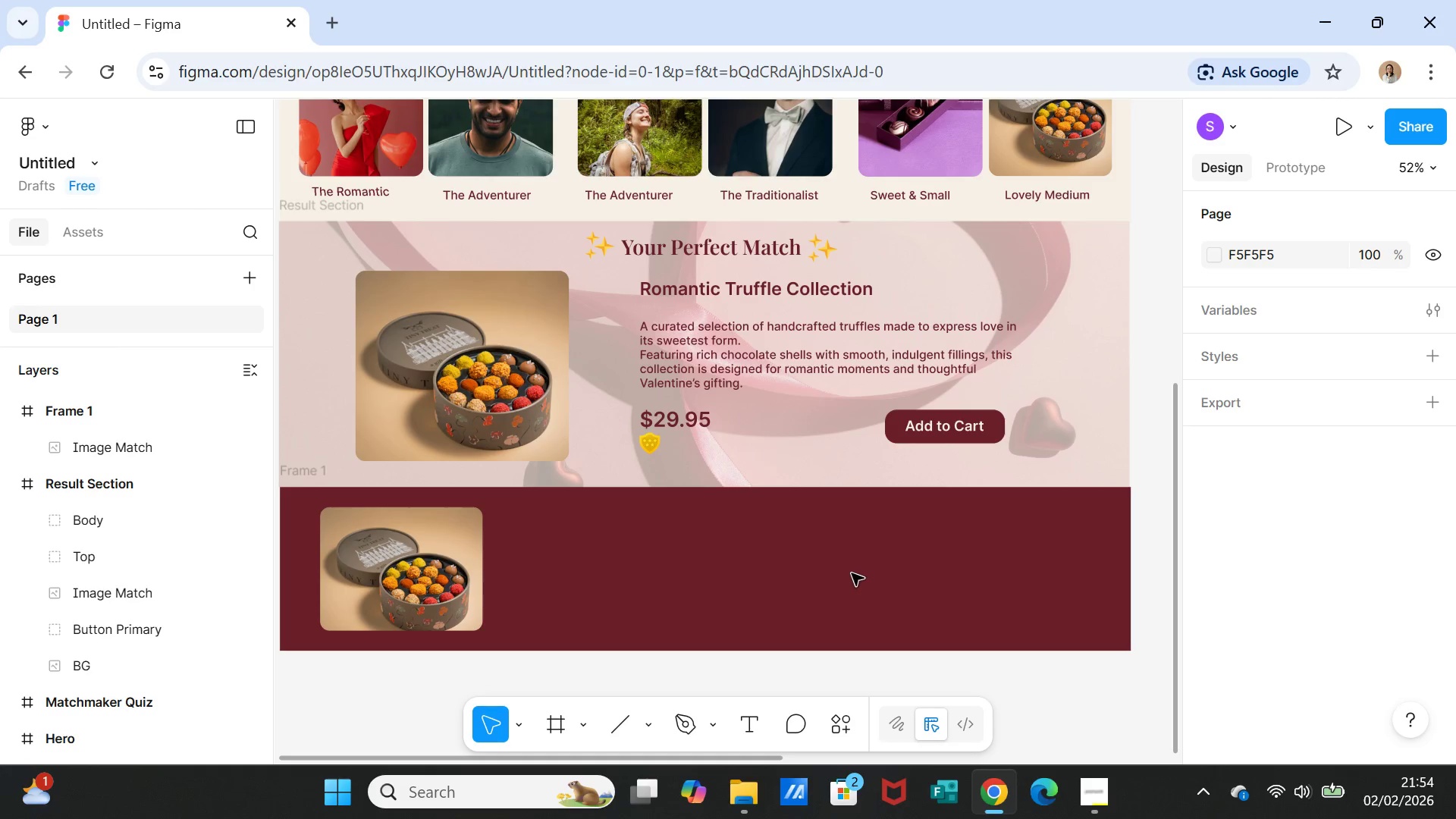 
key(Control+Z)
 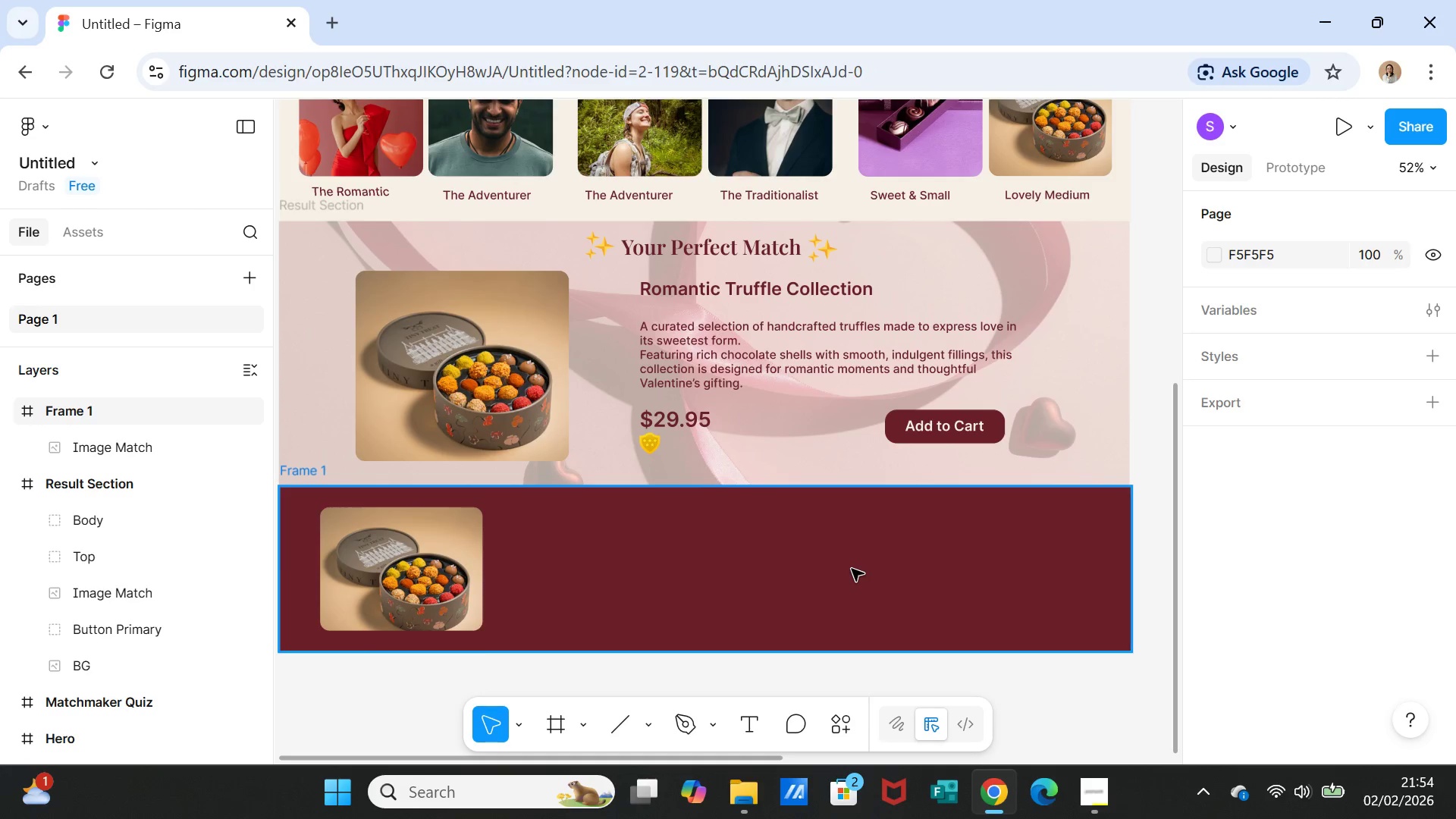 
key(Control+Z)
 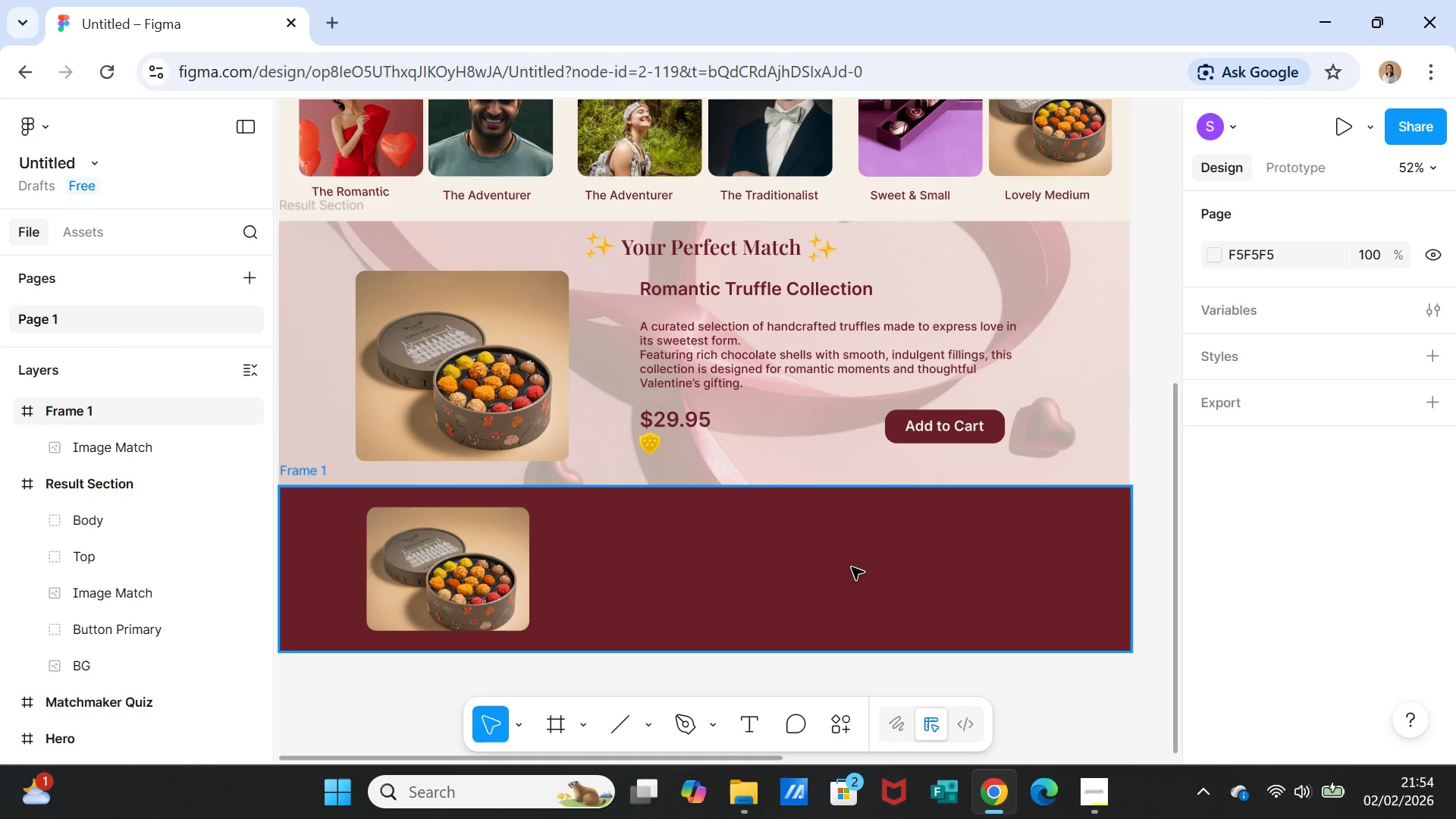 
key(Control+Z)
 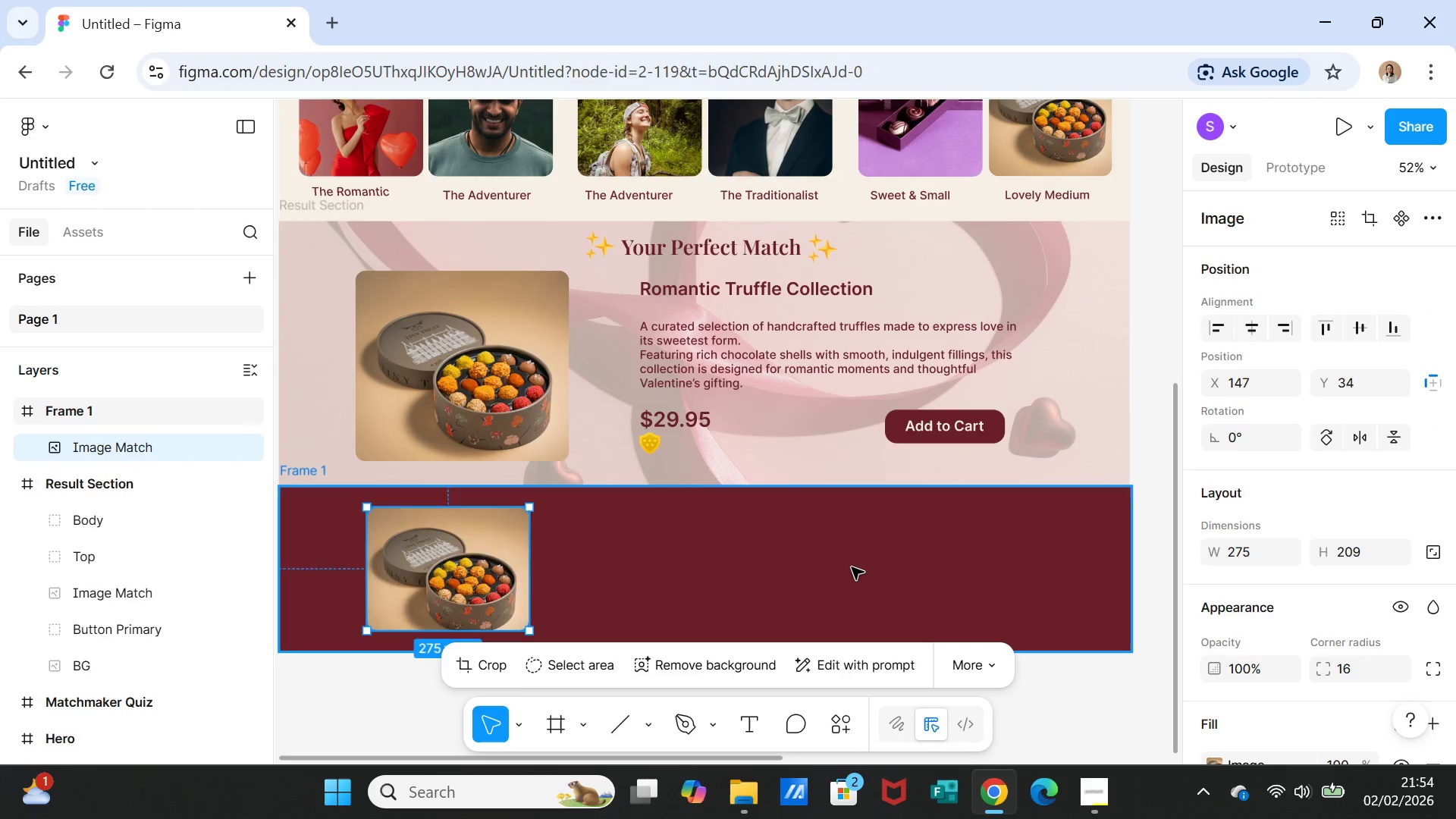 
key(Control+Z)
 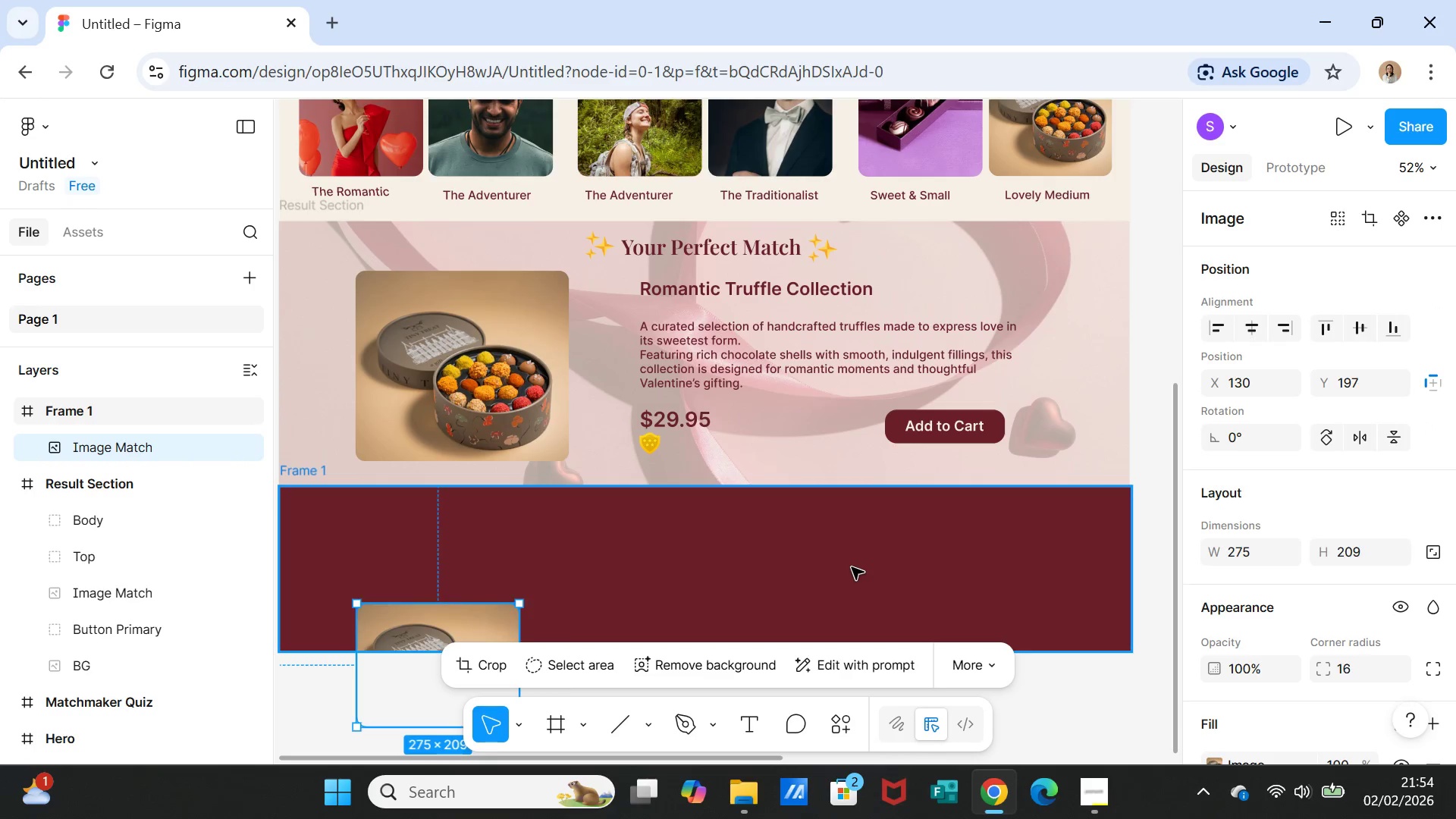 
key(Control+Z)
 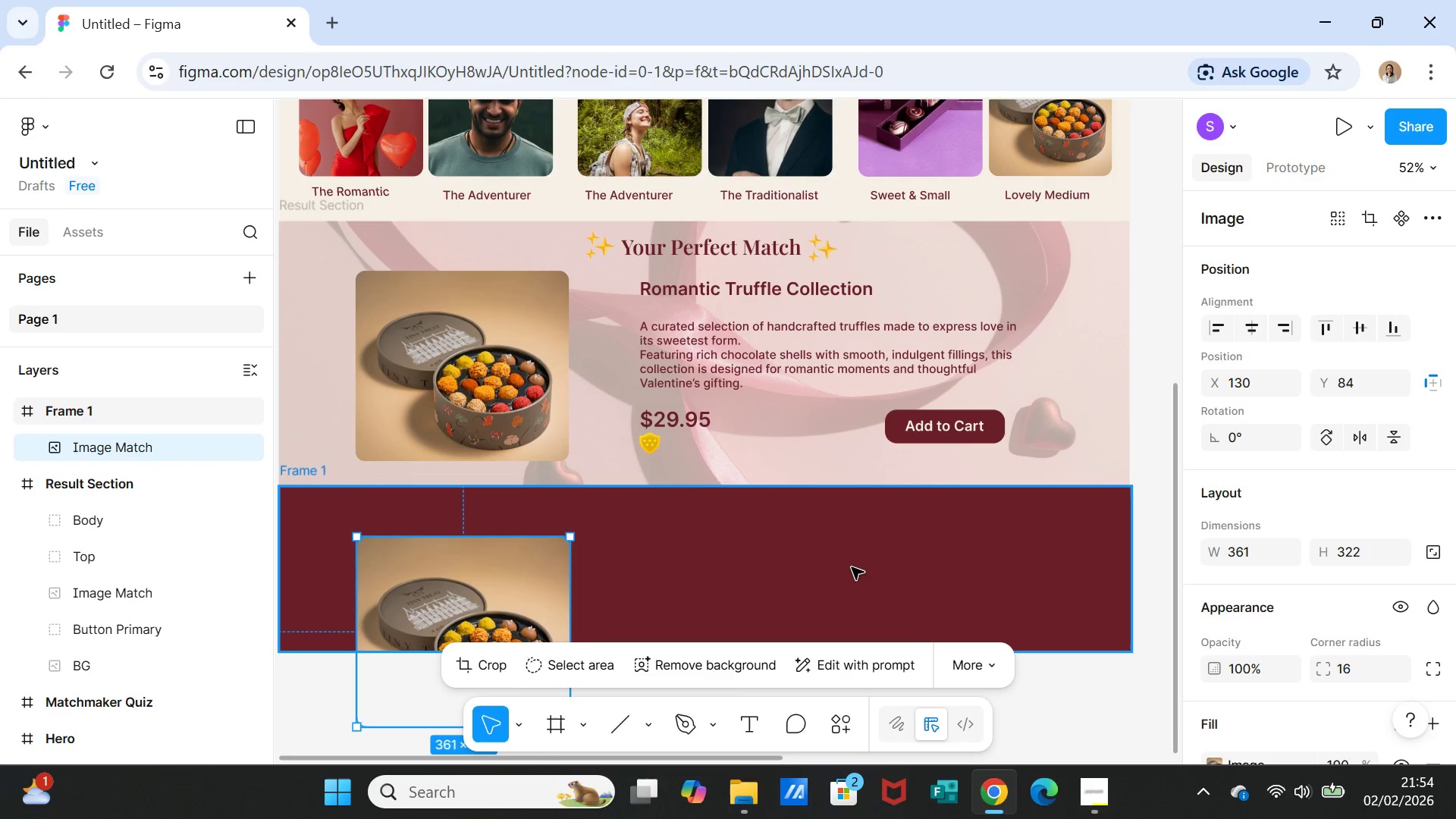 
key(Control+Z)
 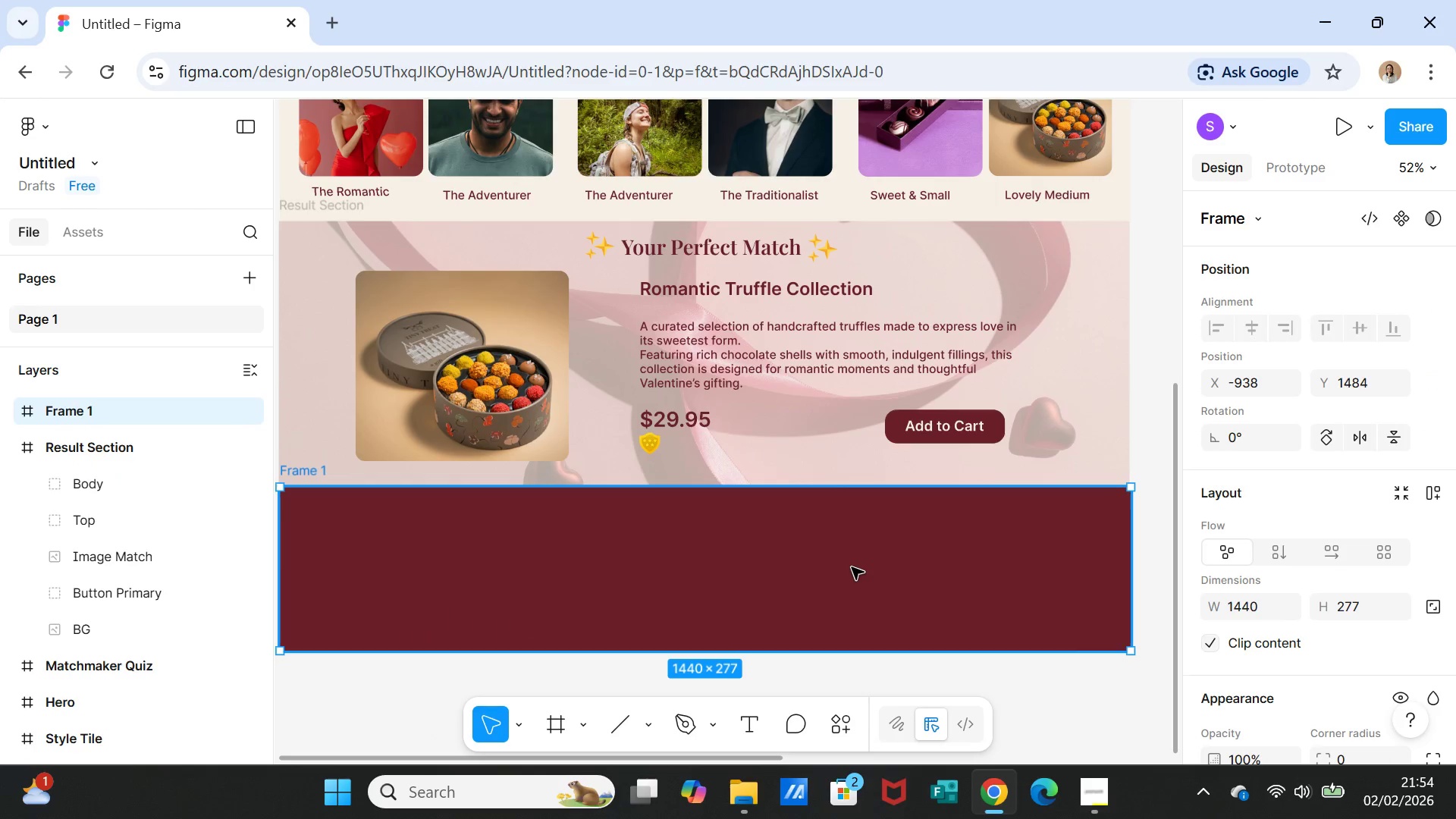 
key(Control+Z)
 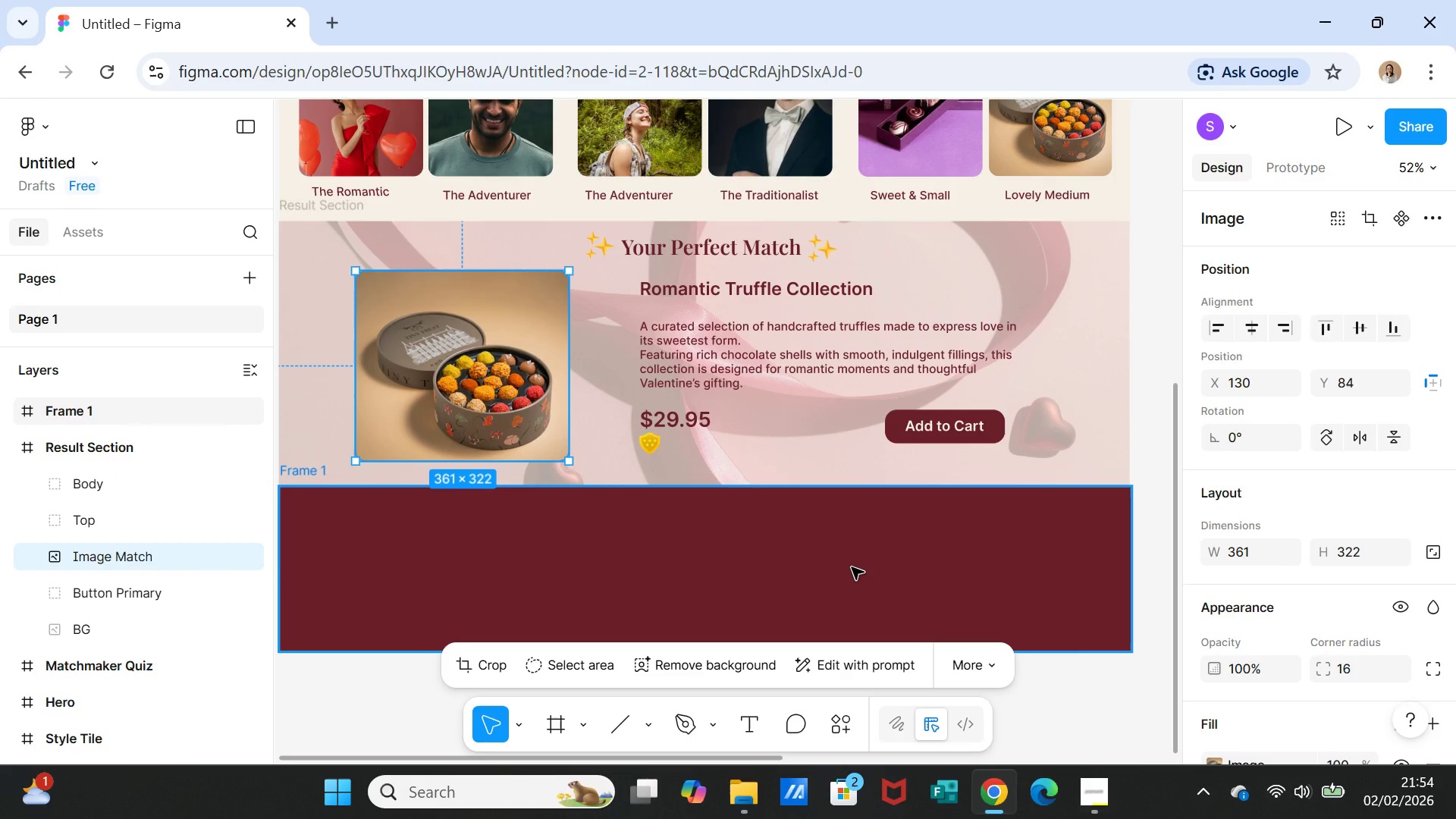 
key(Control+Z)
 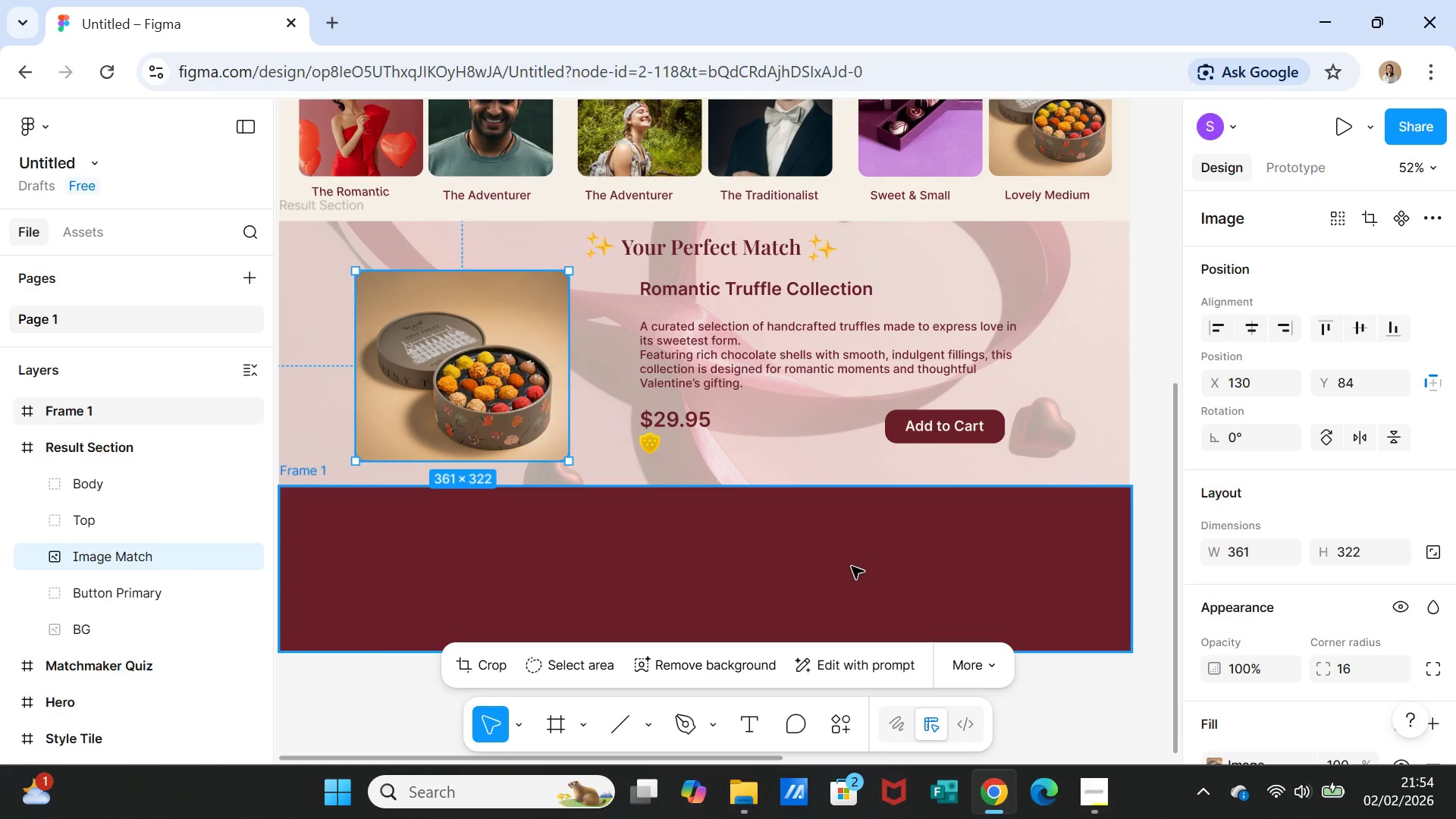 
key(Control+Z)
 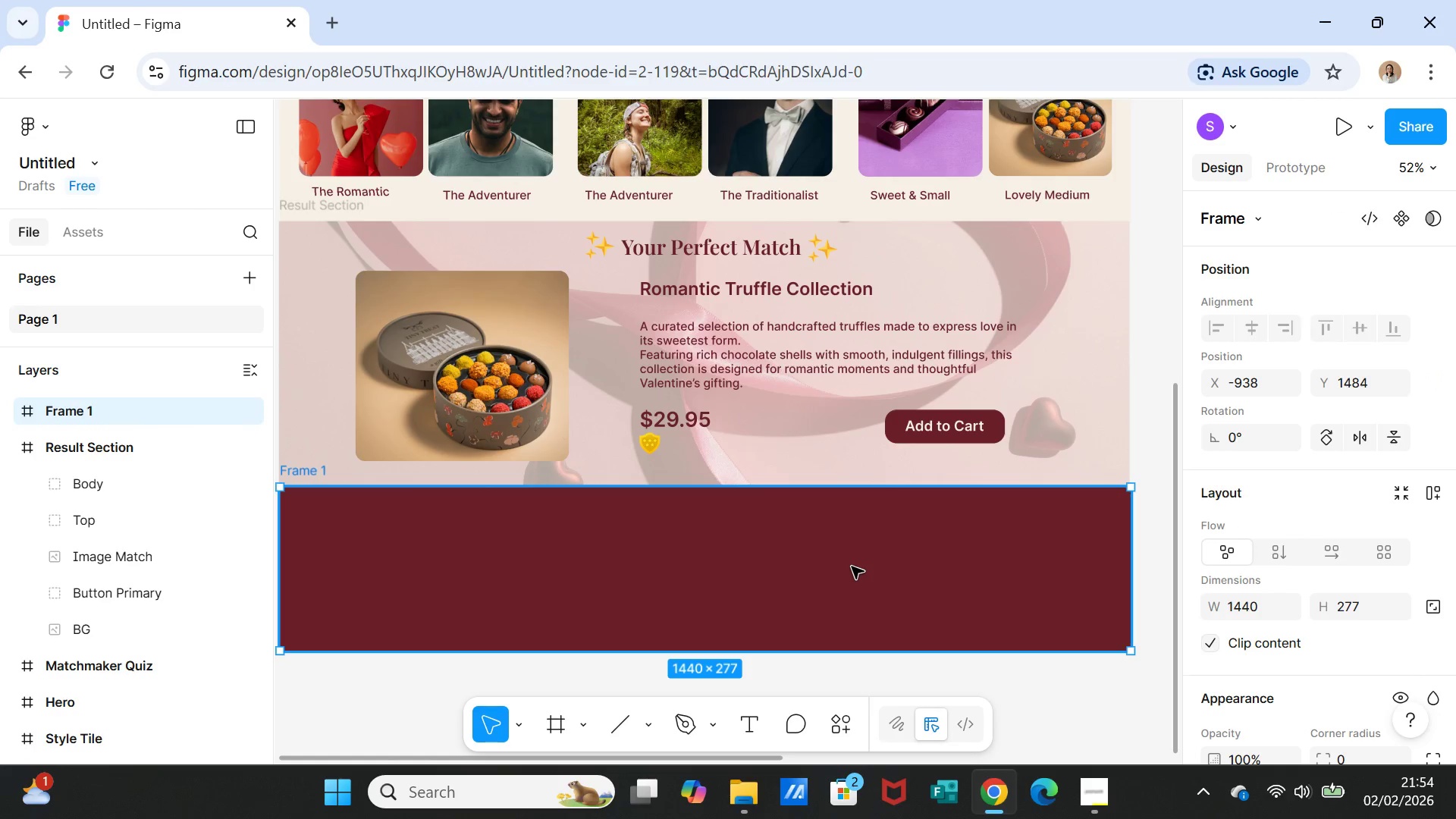 
key(Control+Z)
 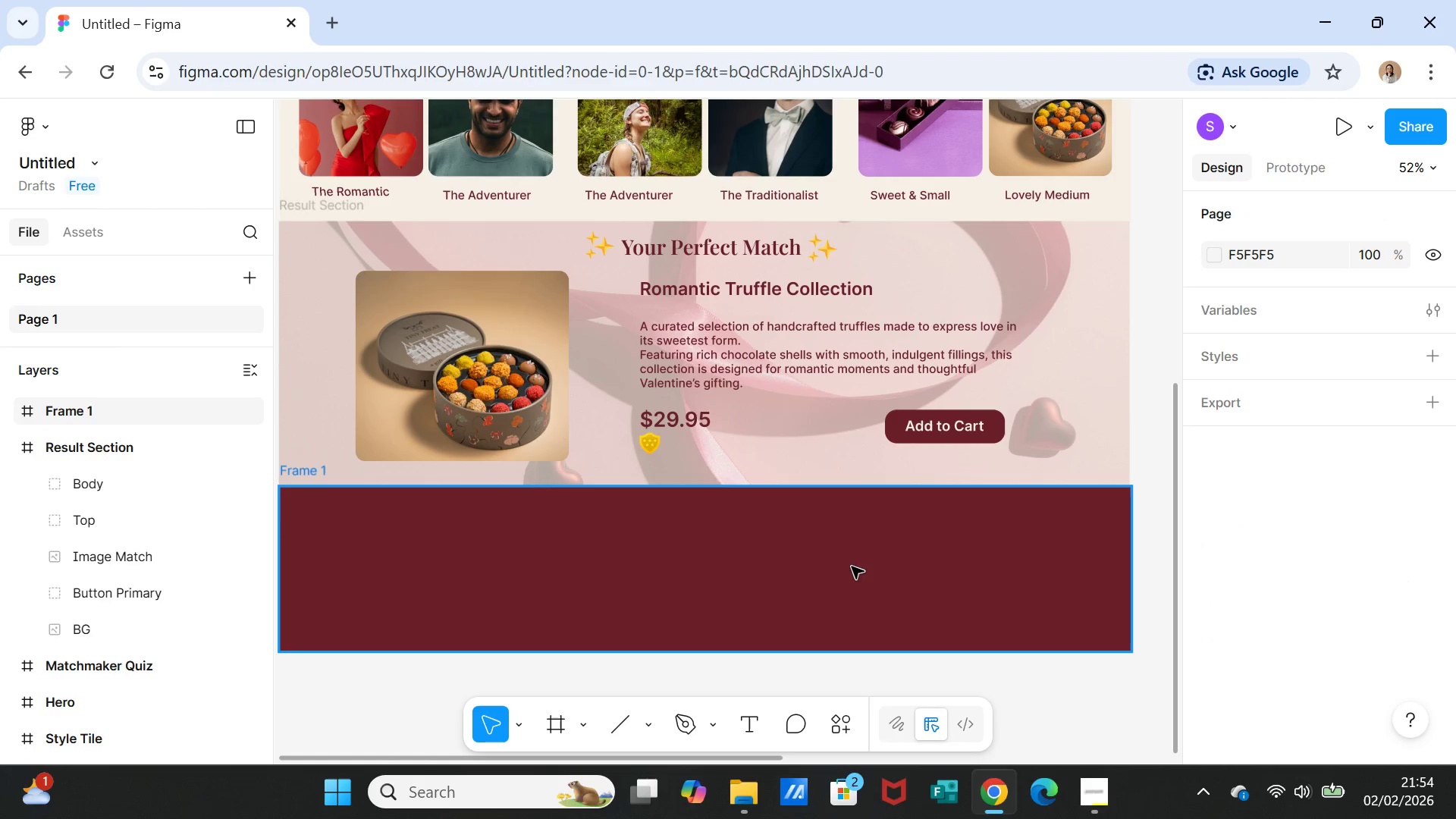 
key(Control+Z)
 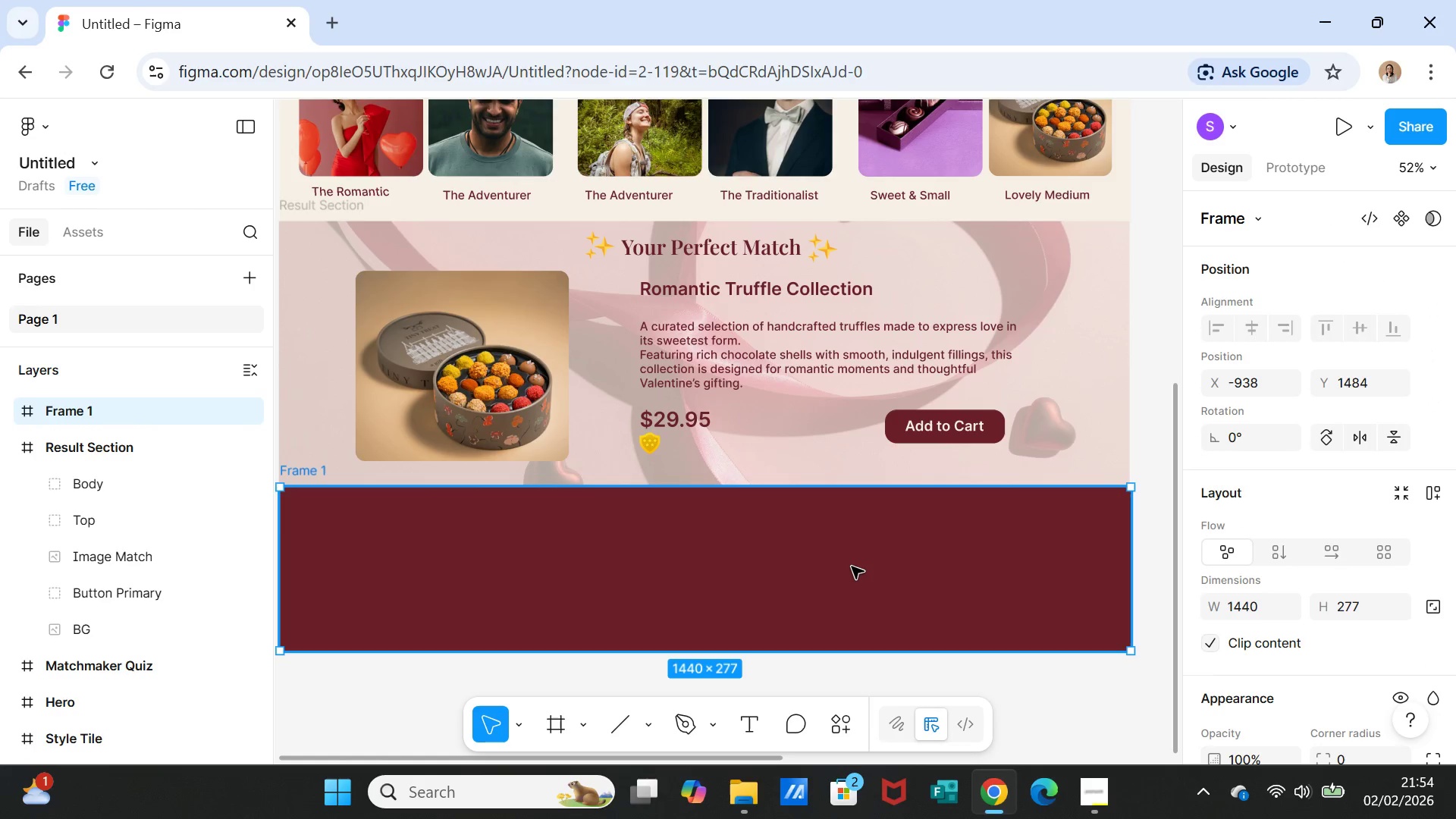 
key(Control+Z)
 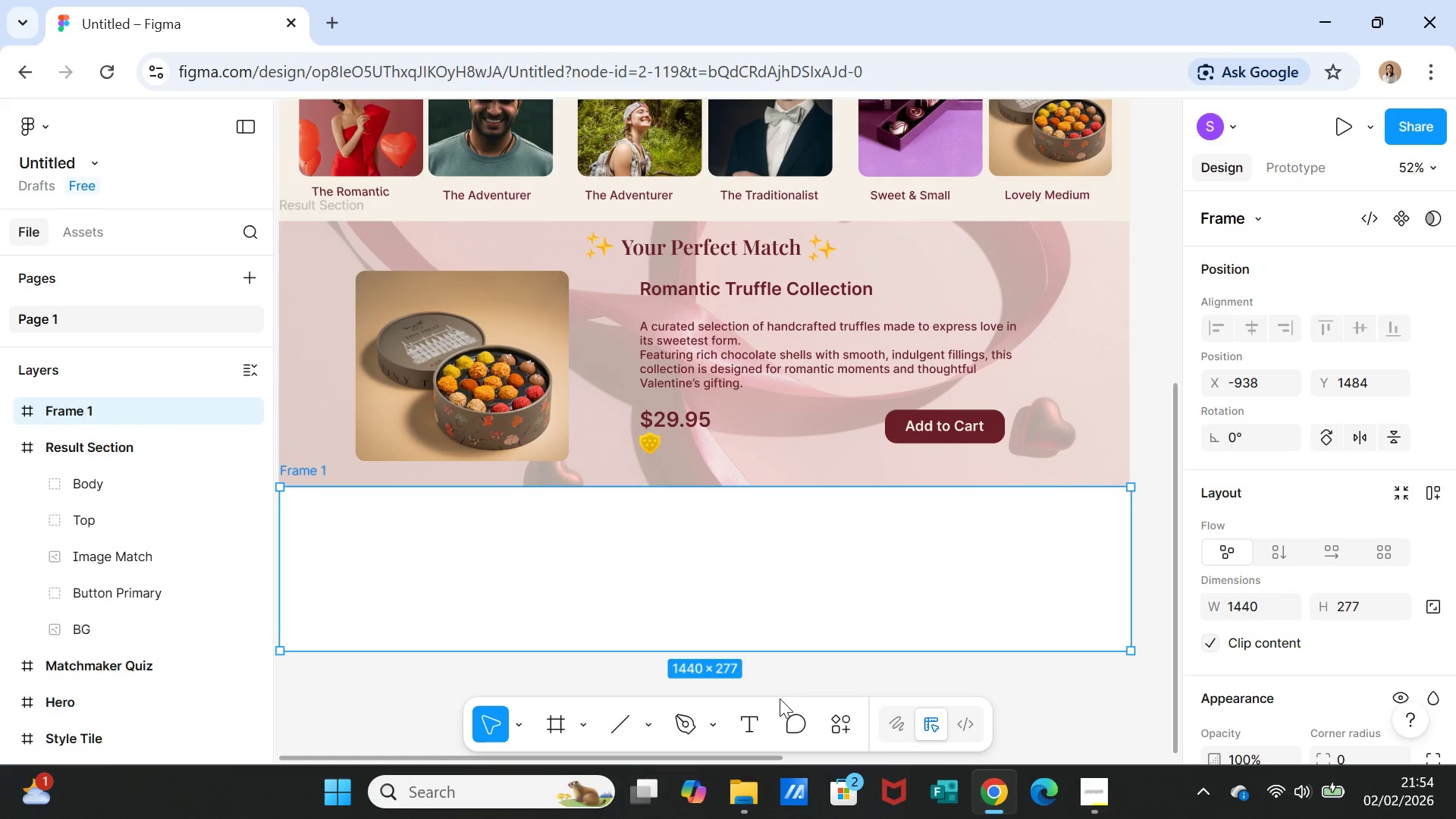 
left_click([559, 726])
 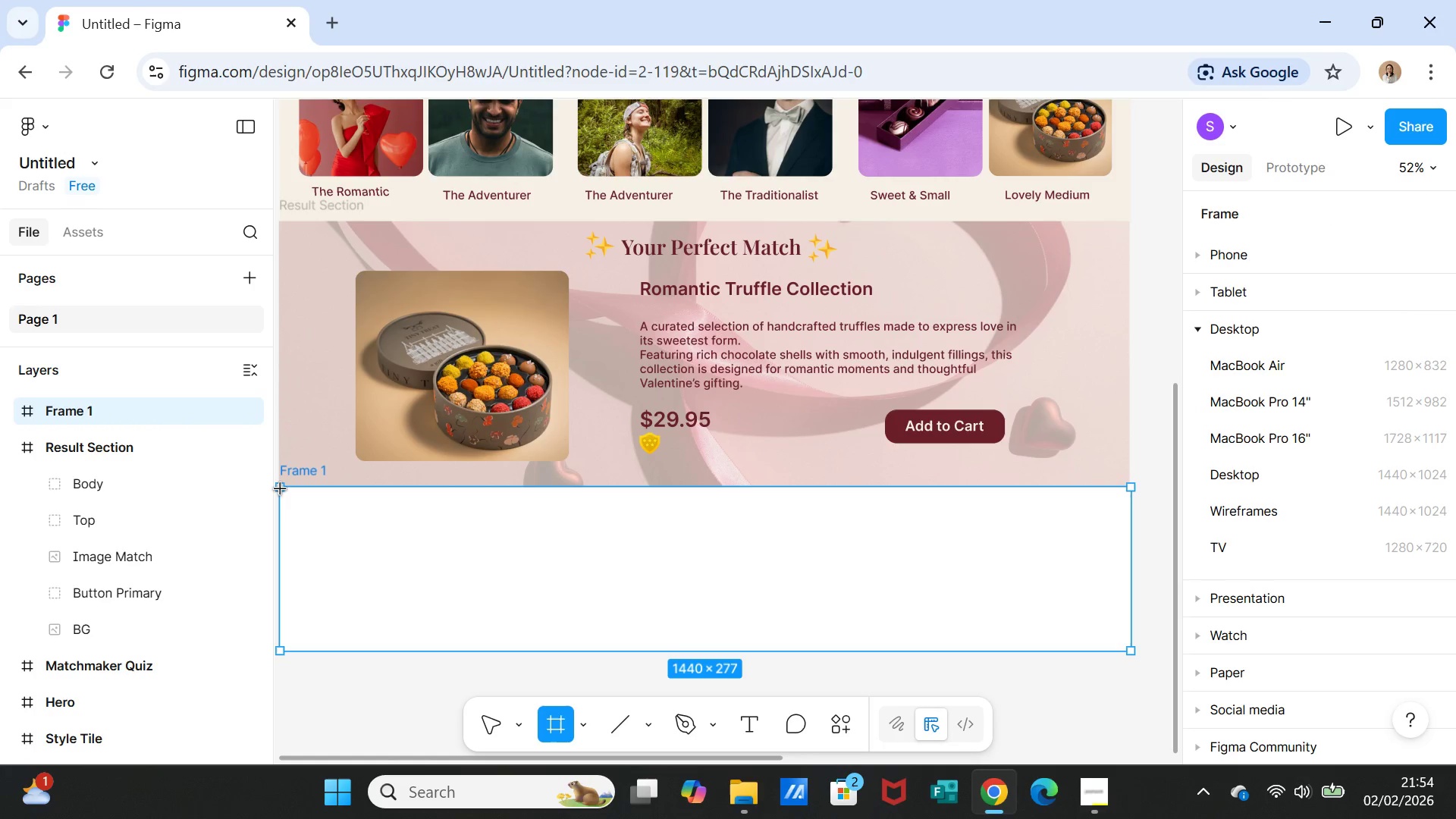 
left_click_drag(start_coordinate=[281, 489], to_coordinate=[1131, 531])
 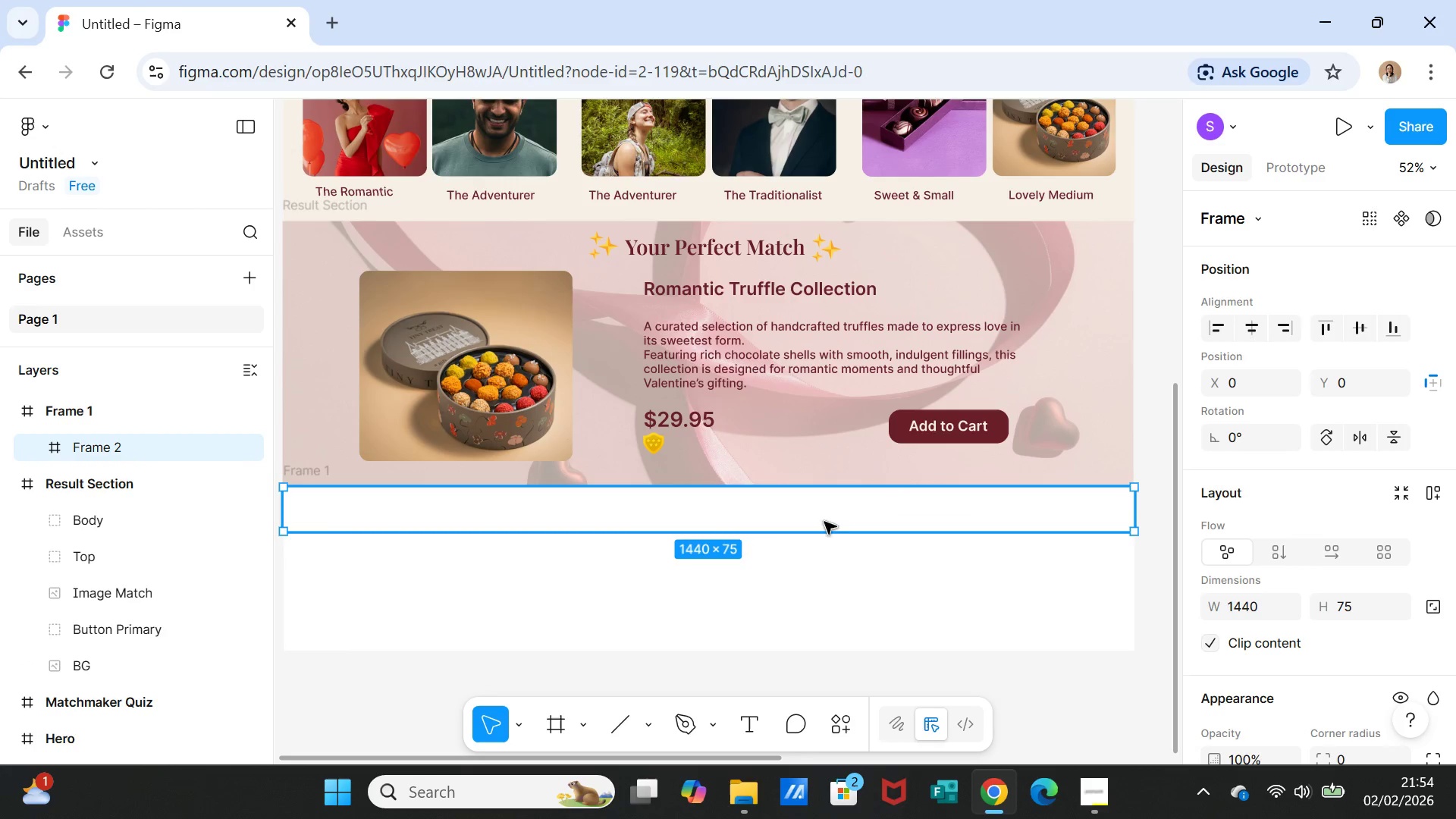 
left_click([883, 521])
 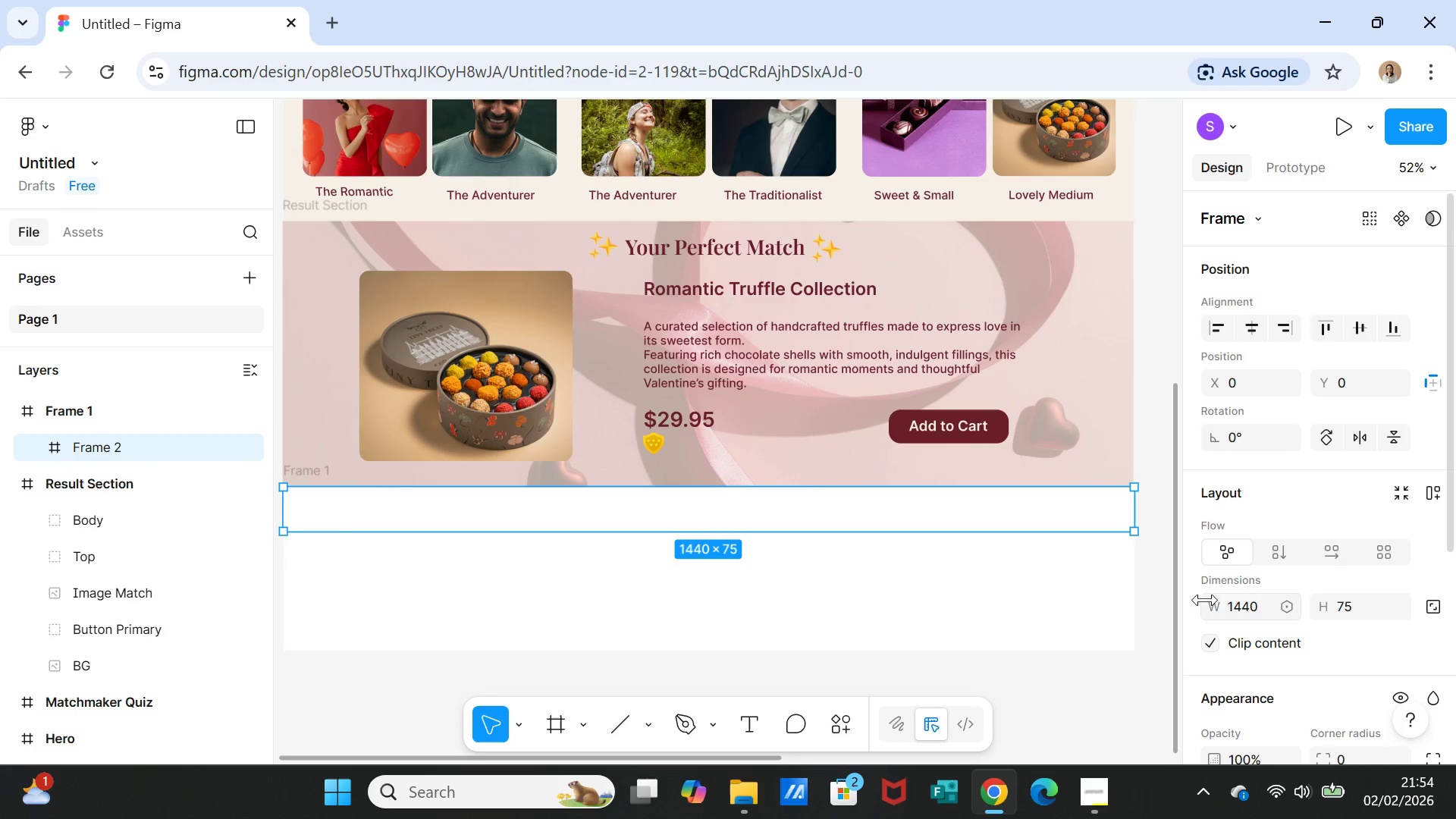 
scroll: coordinate [1228, 612], scroll_direction: down, amount: 3.0
 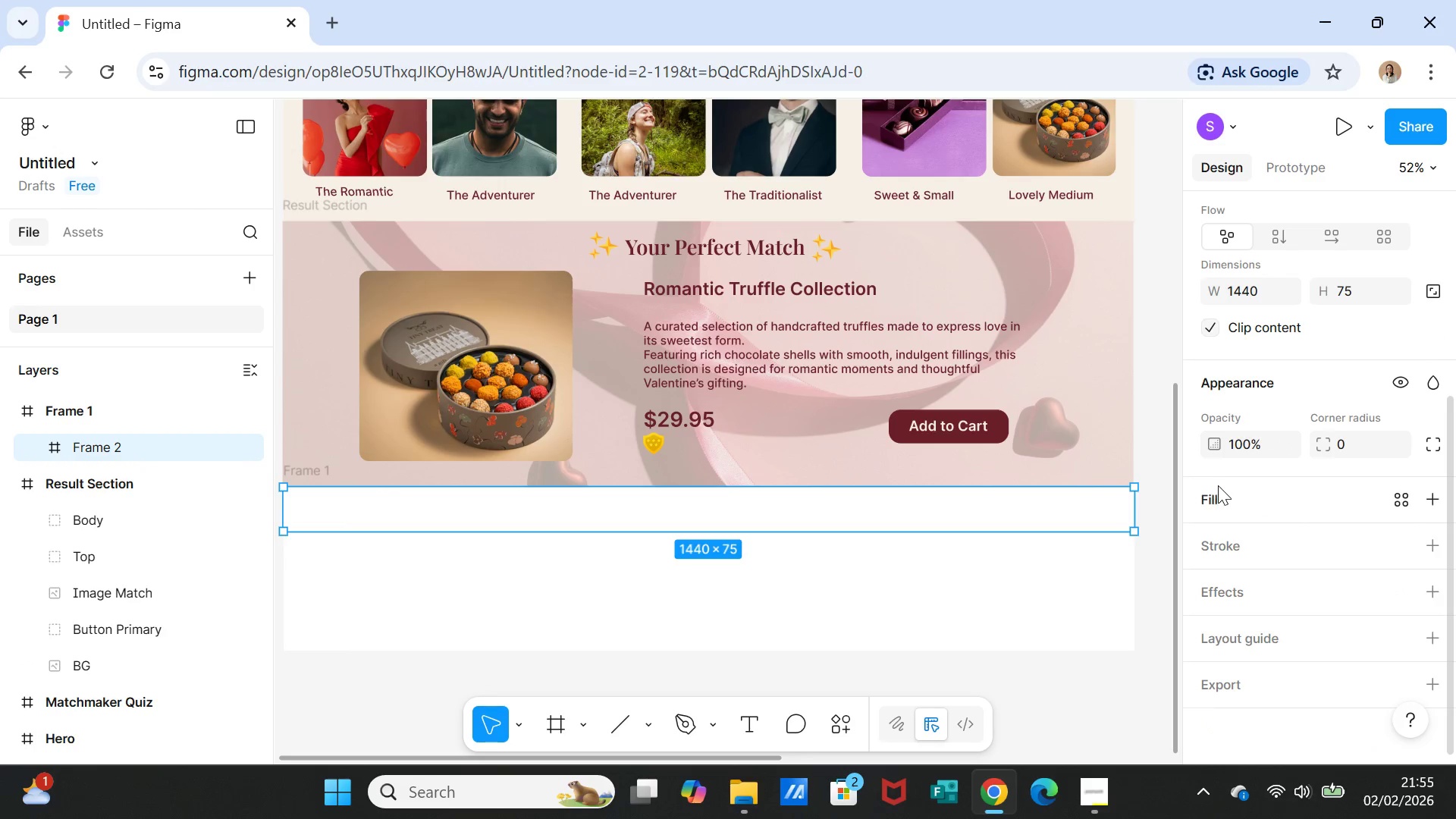 
left_click([1220, 496])
 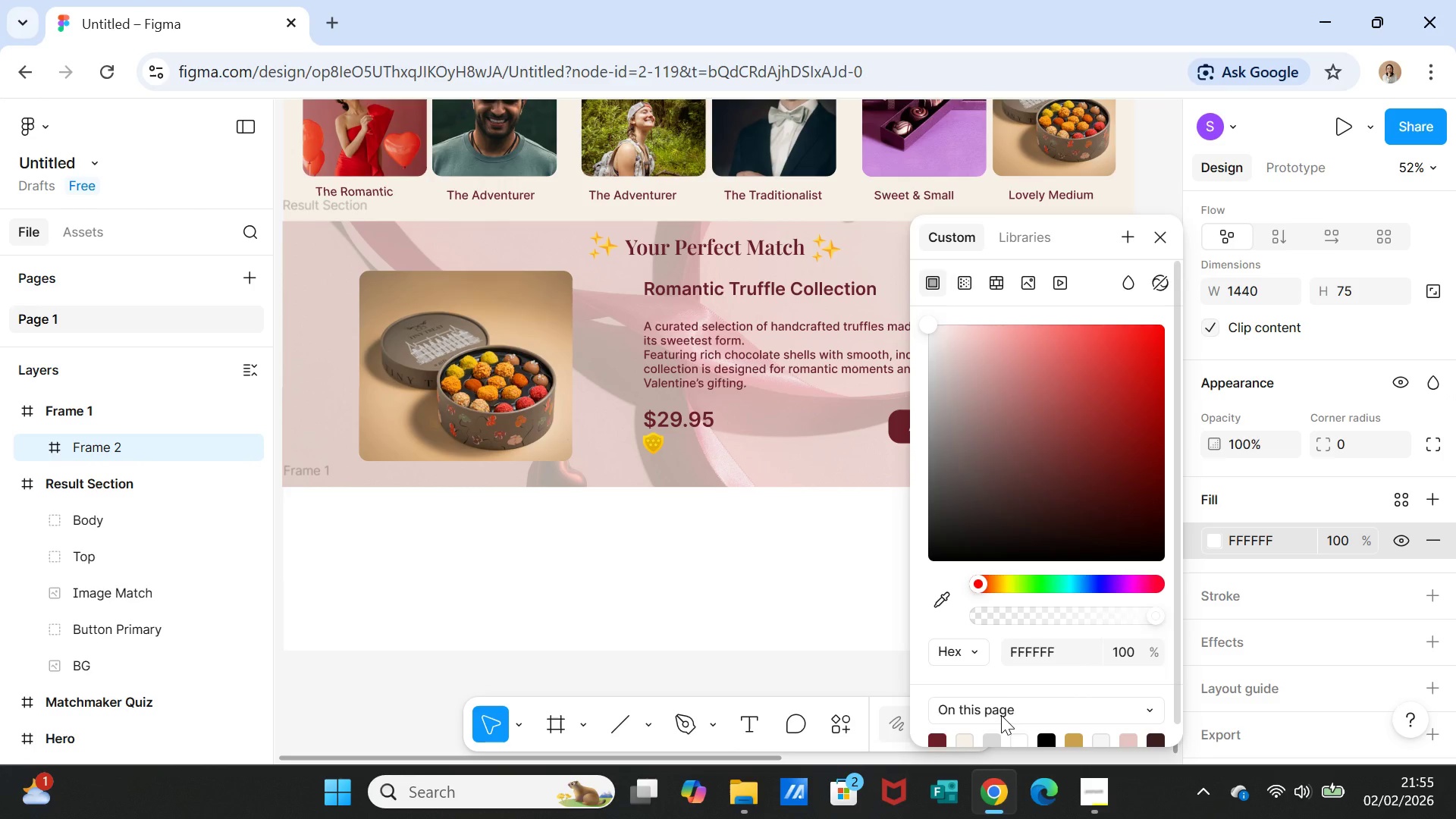 
scroll: coordinate [1001, 715], scroll_direction: down, amount: 2.0
 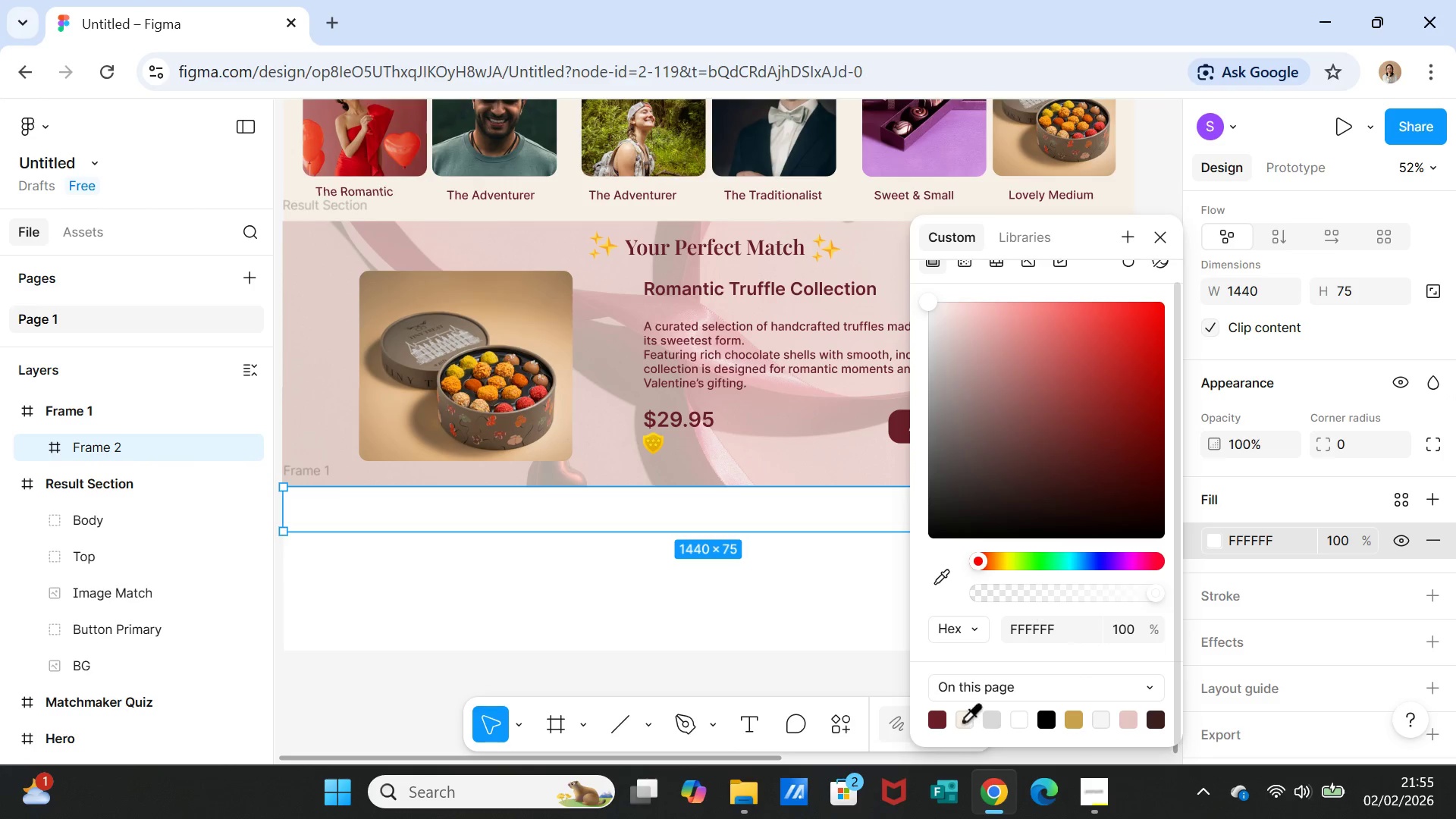 
left_click([962, 720])
 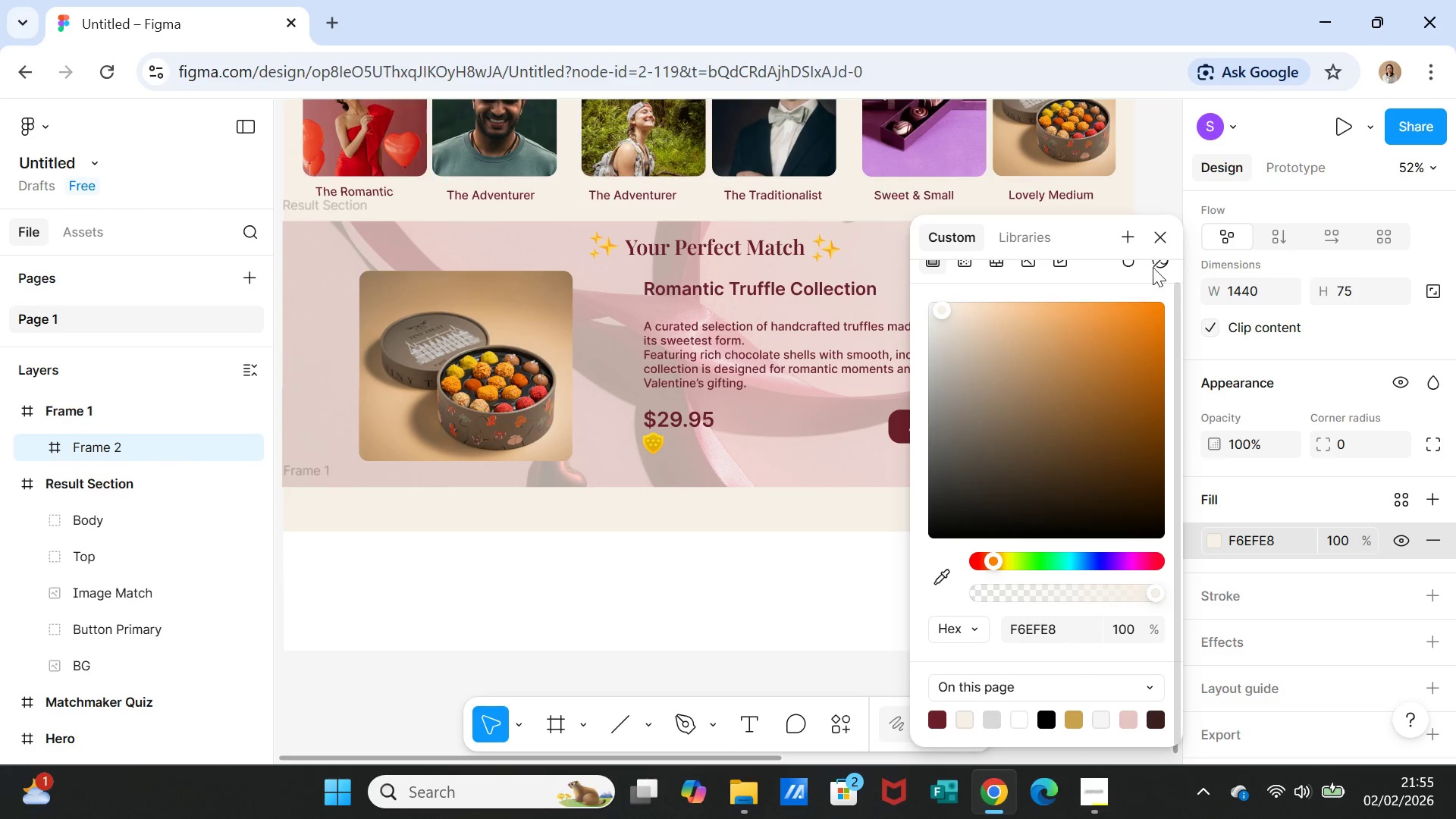 
left_click([1163, 230])
 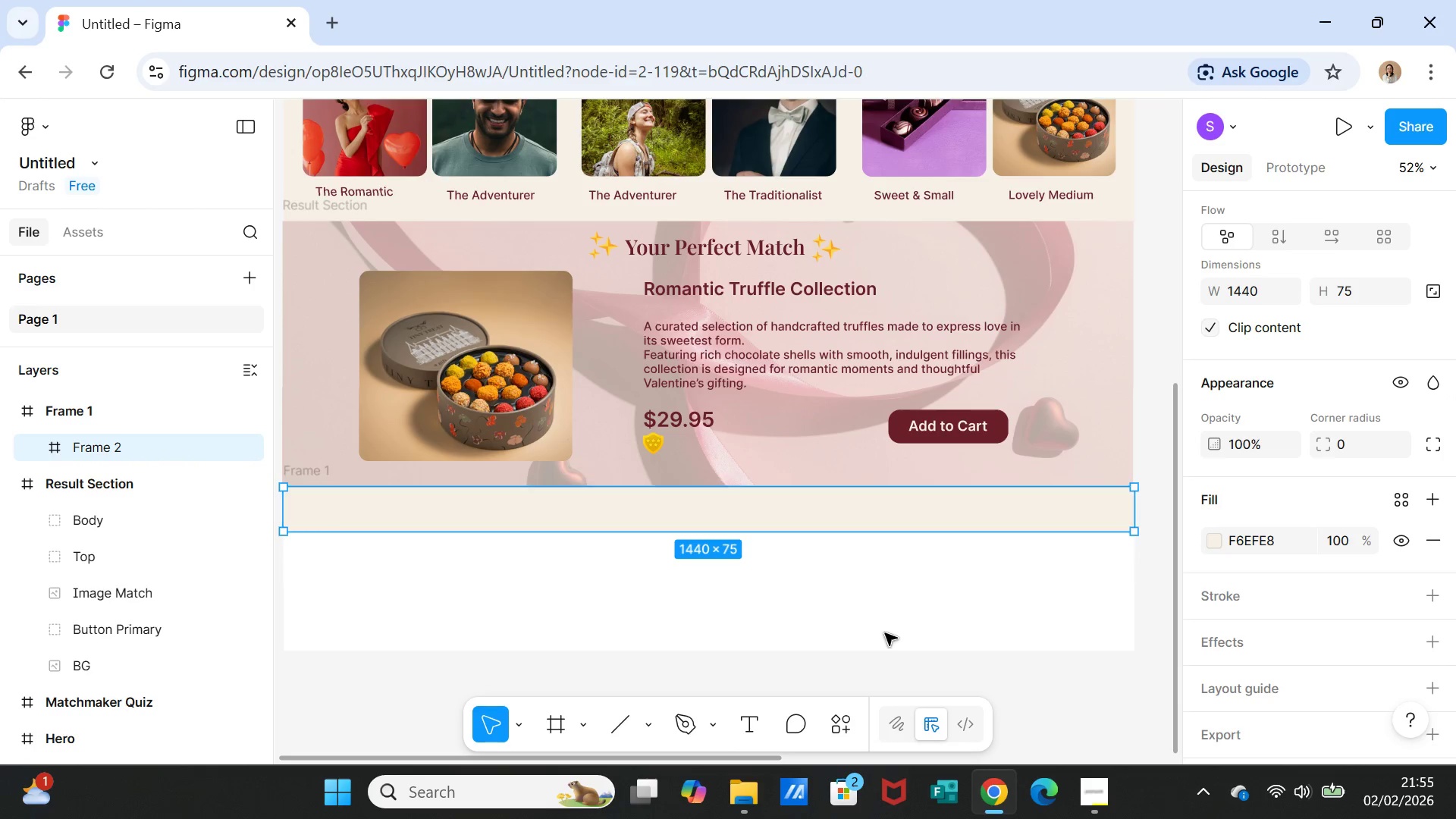 
left_click([862, 567])
 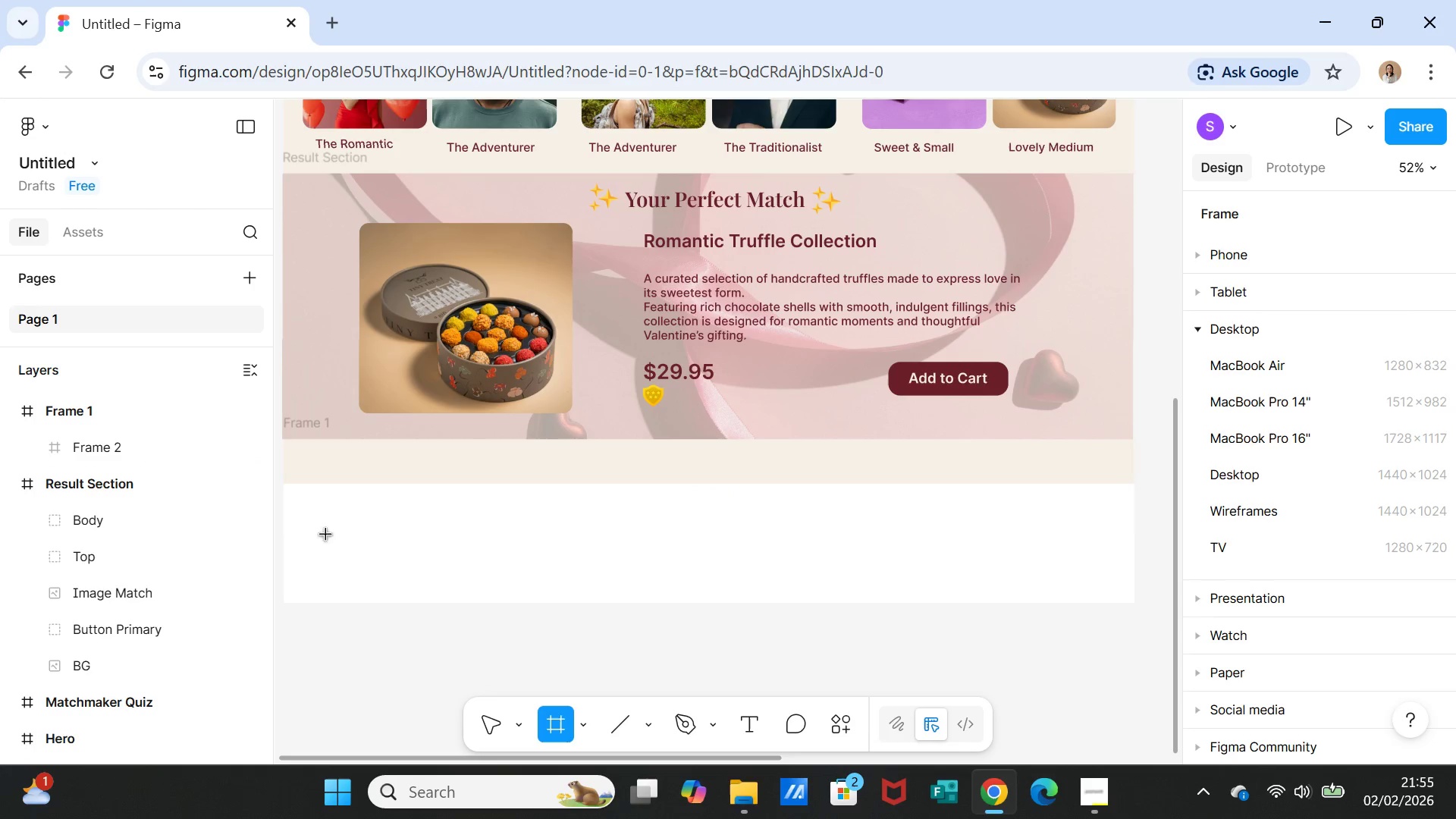 
scroll: coordinate [883, 626], scroll_direction: down, amount: 2.0
 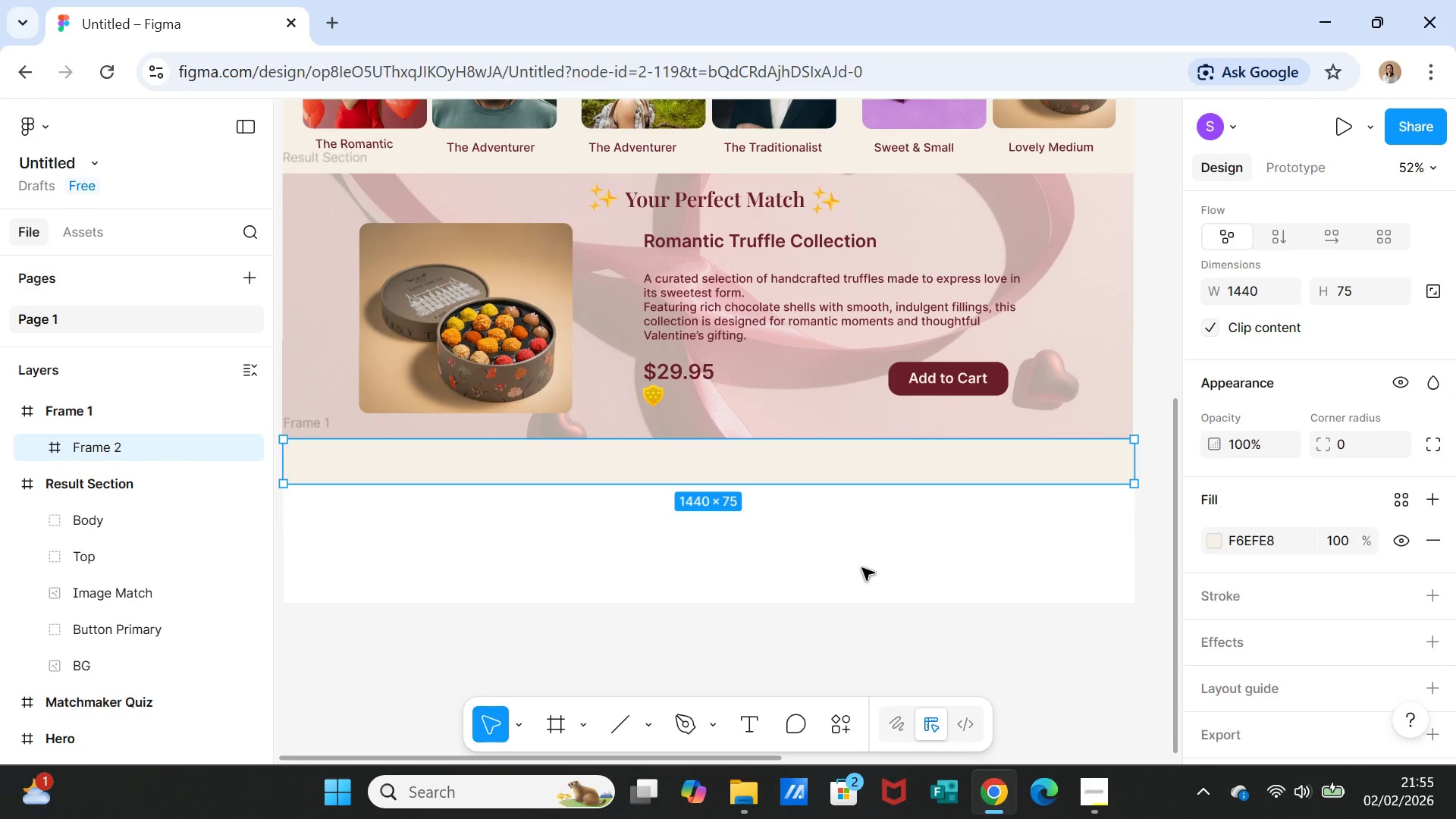 
left_click_drag(start_coordinate=[287, 484], to_coordinate=[1131, 612])
 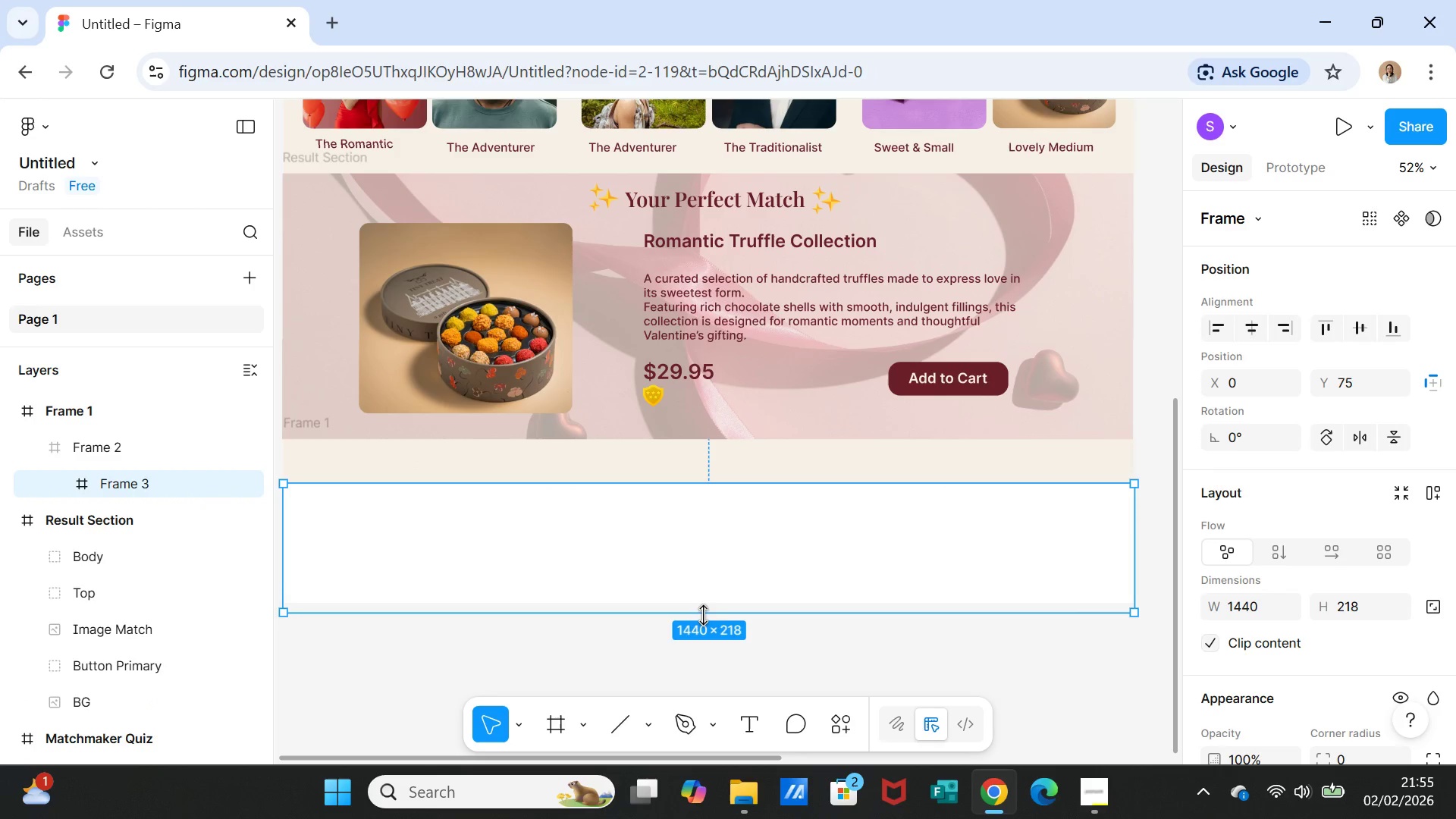 
left_click_drag(start_coordinate=[703, 614], to_coordinate=[701, 604])
 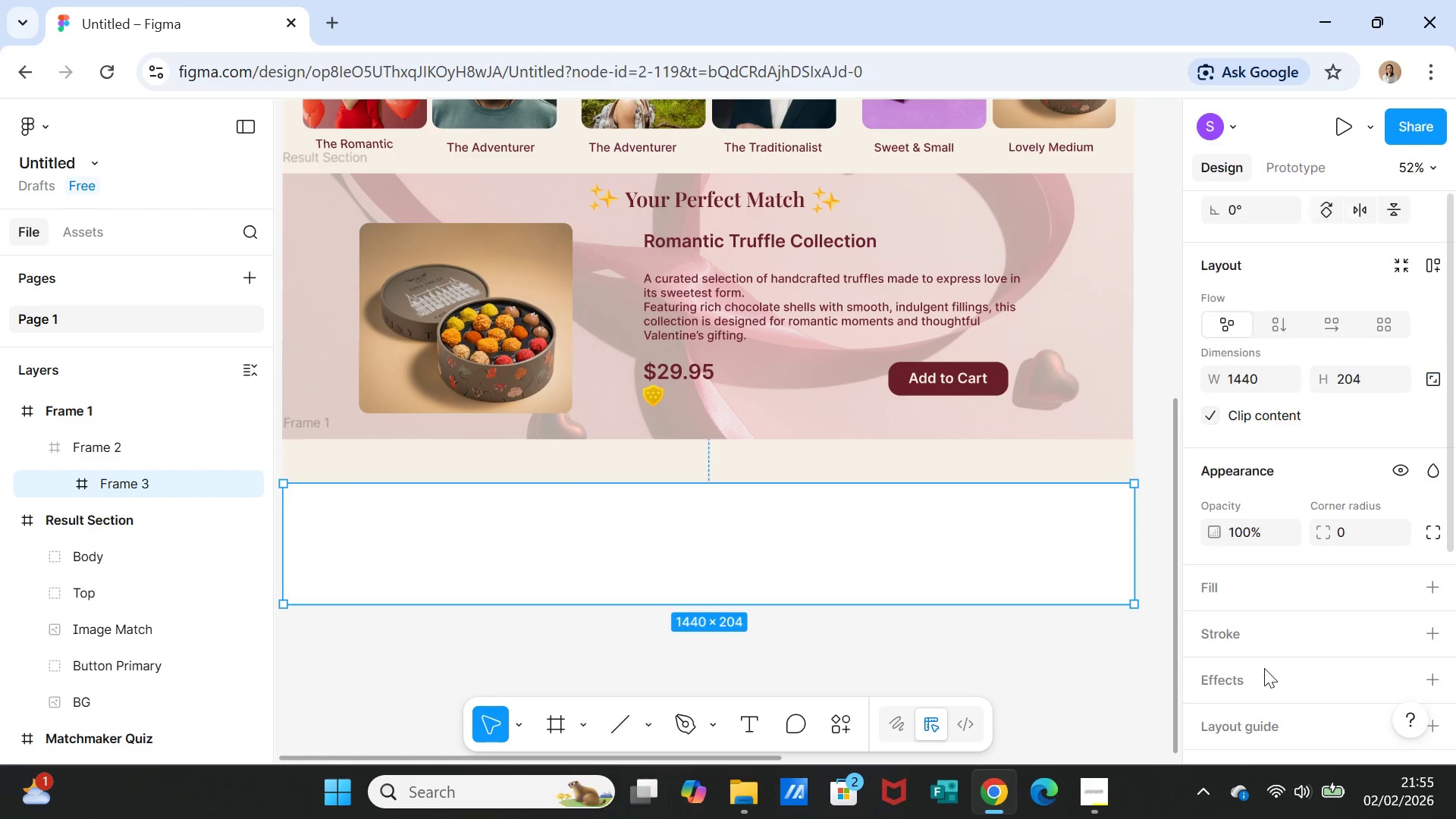 
scroll: coordinate [1281, 613], scroll_direction: down, amount: 3.0
 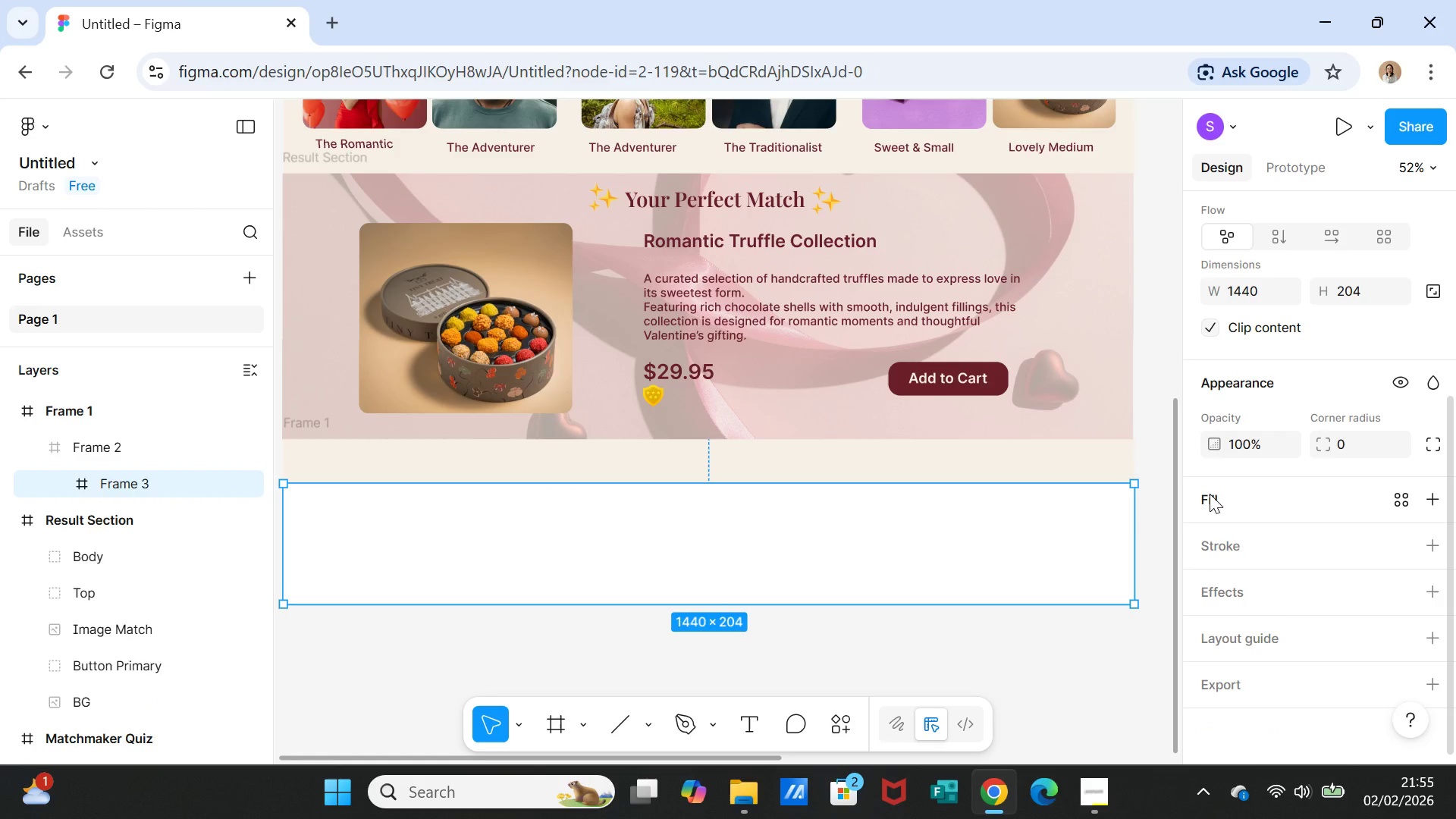 
left_click([1210, 494])
 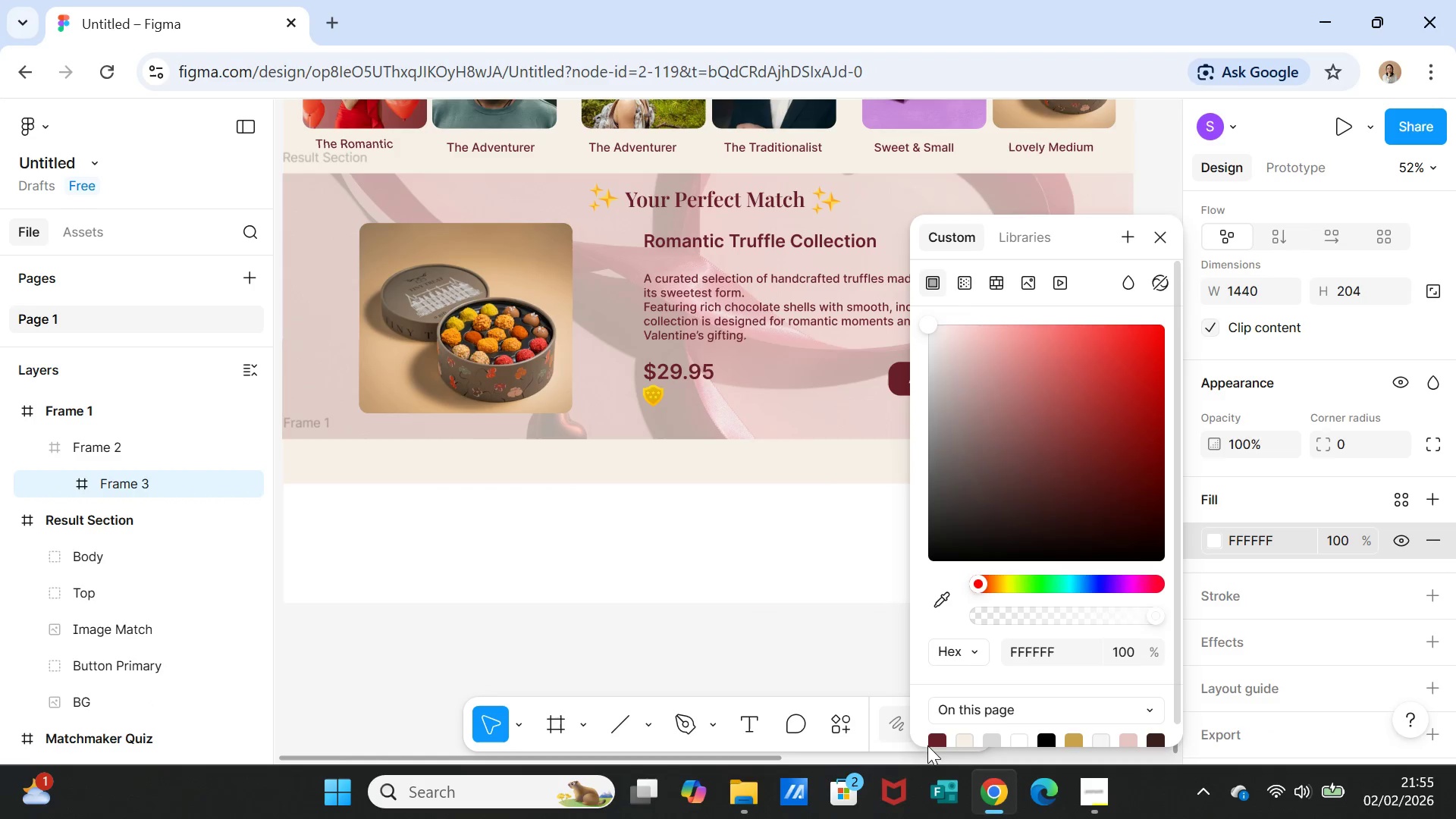 
left_click([934, 745])
 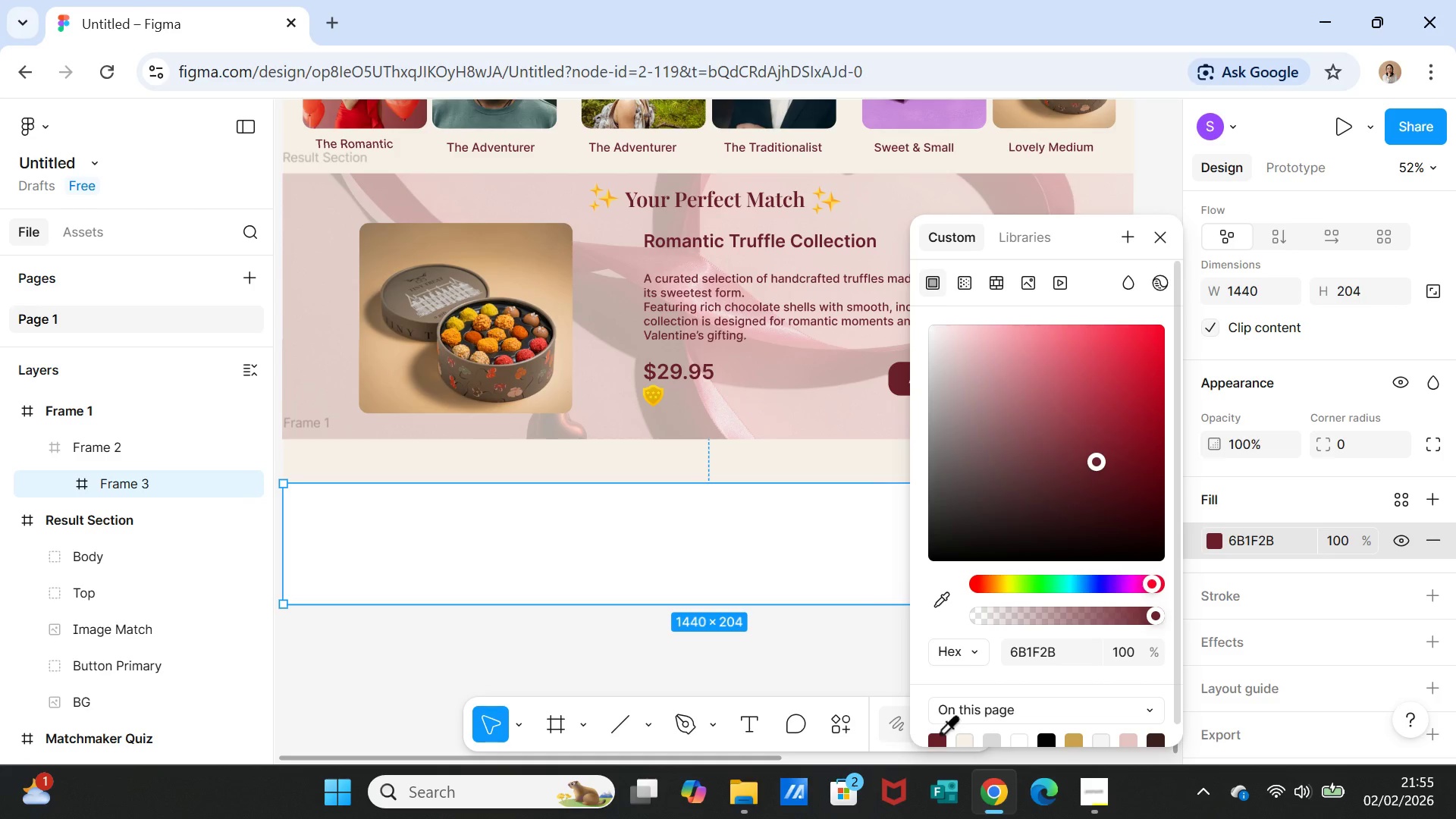 
left_click([940, 736])
 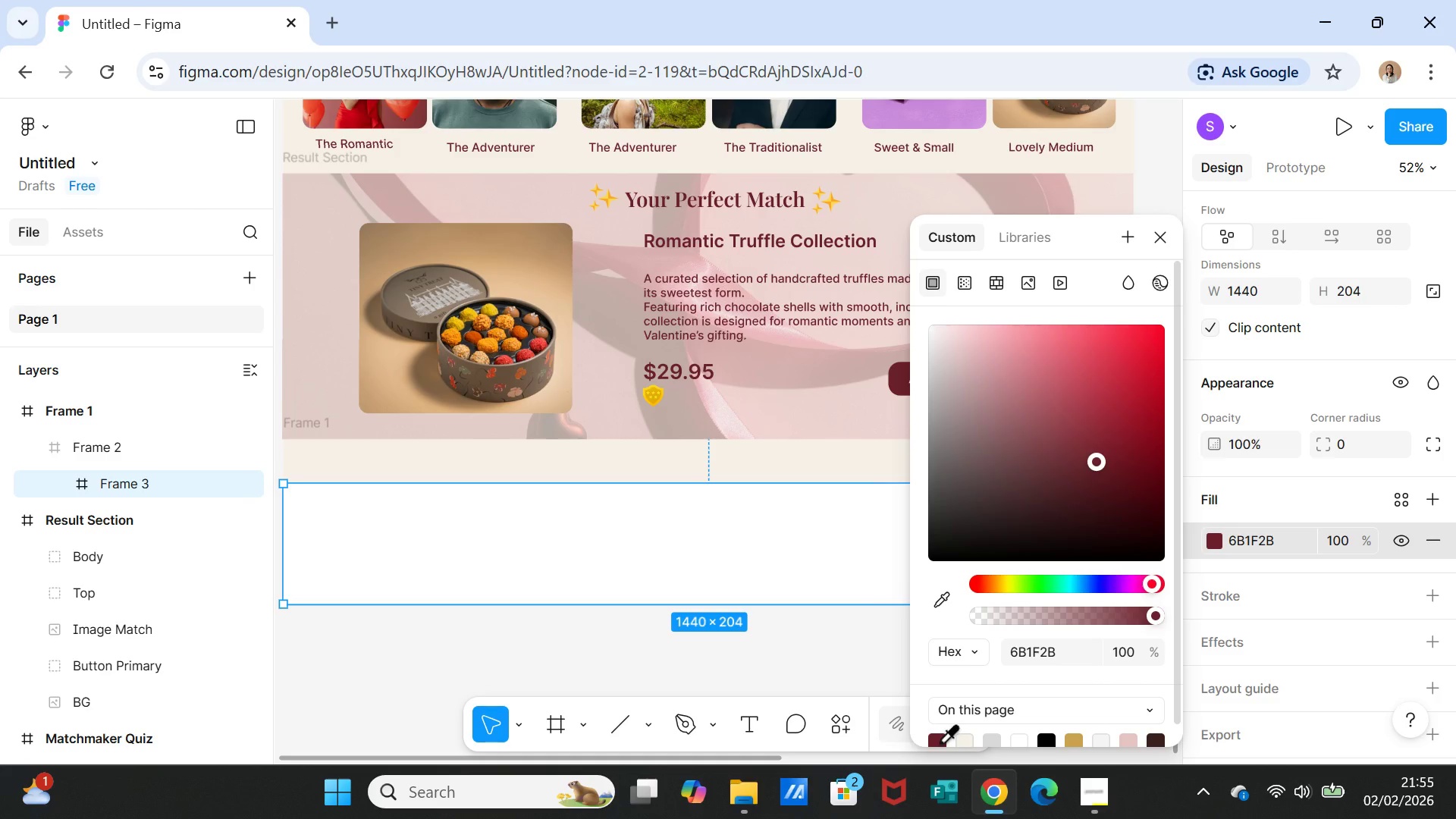 
left_click([940, 742])
 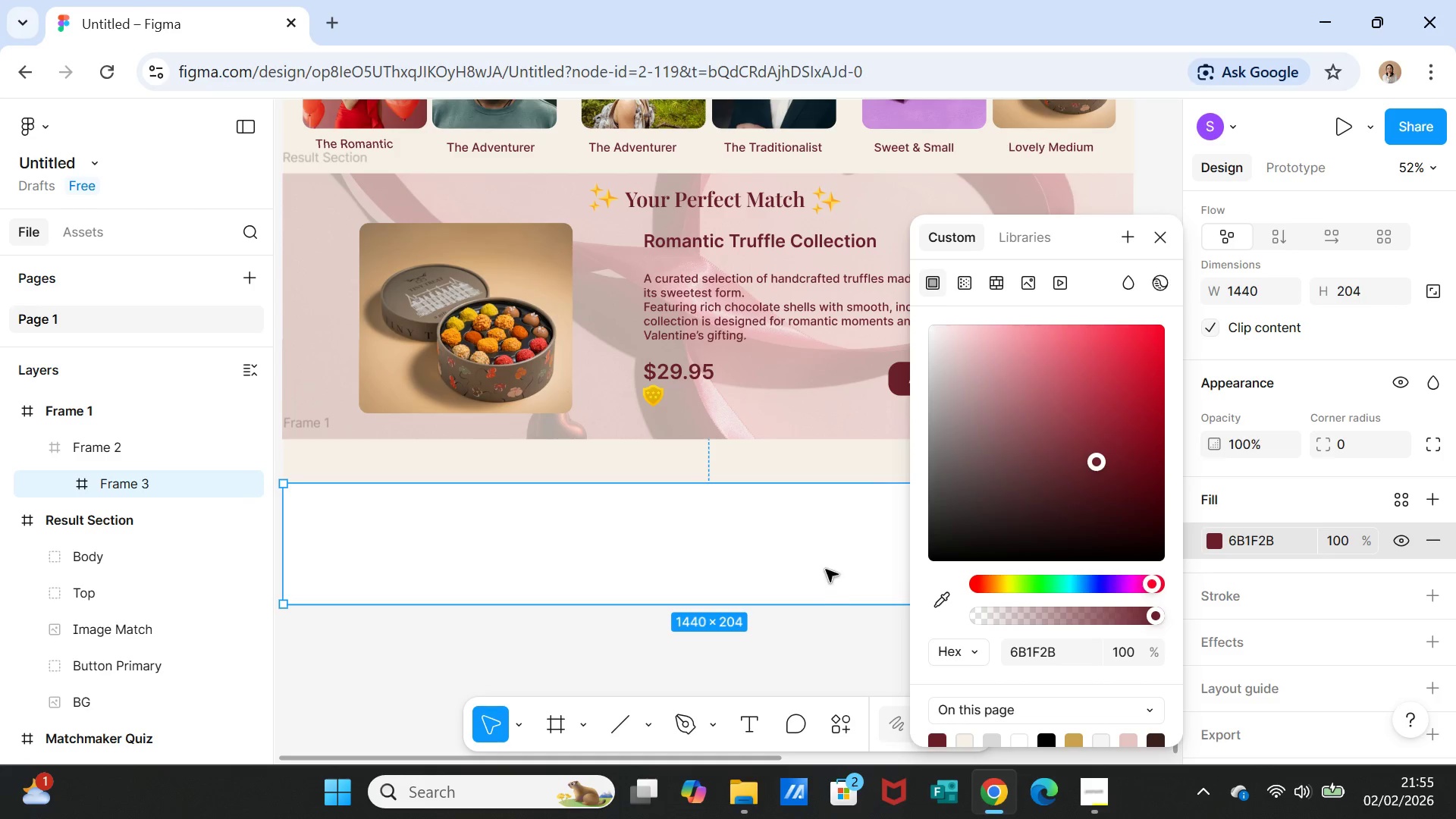 
left_click([826, 570])
 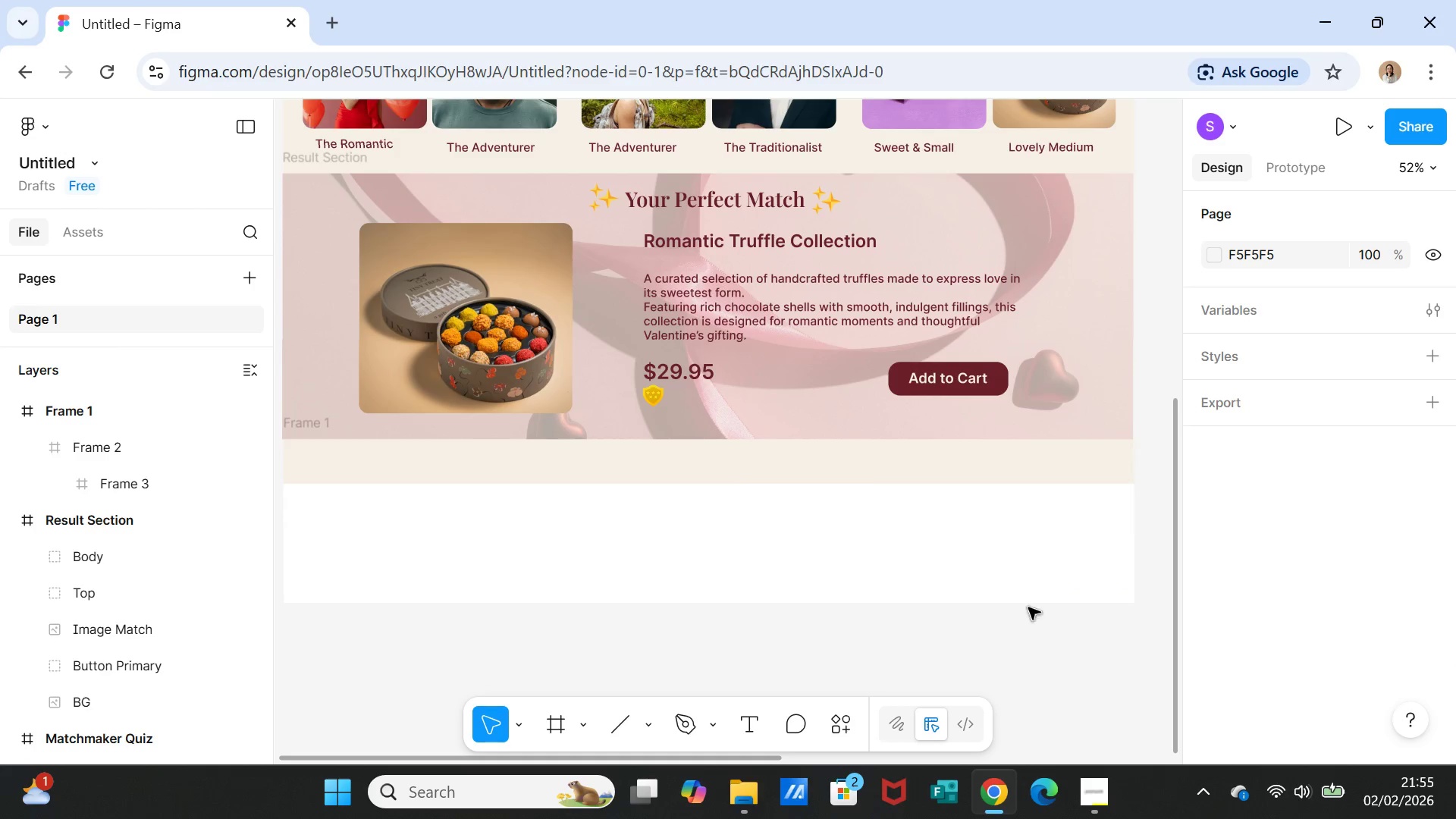 
left_click([1014, 560])
 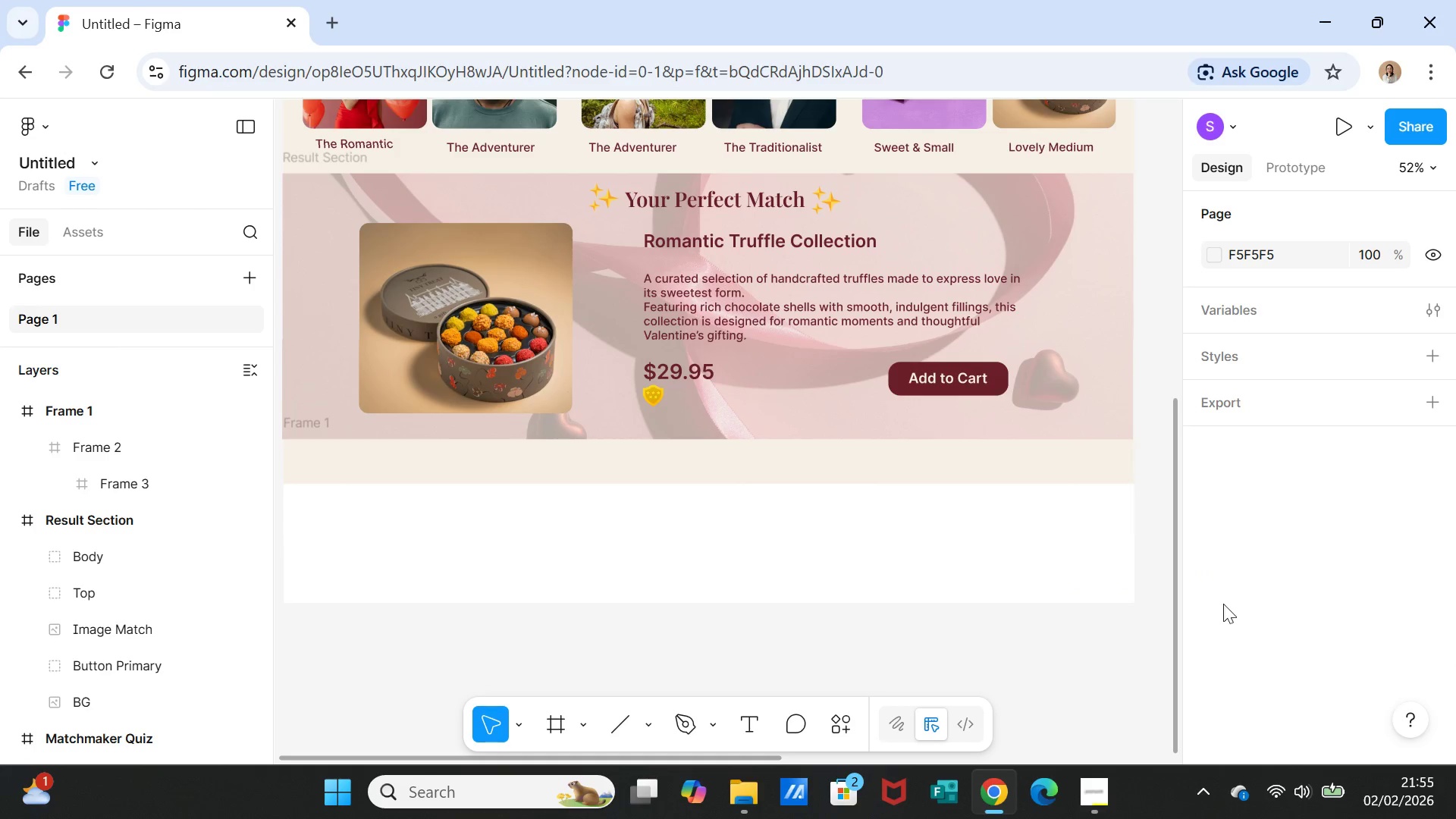 
scroll: coordinate [1225, 604], scroll_direction: down, amount: 1.0
 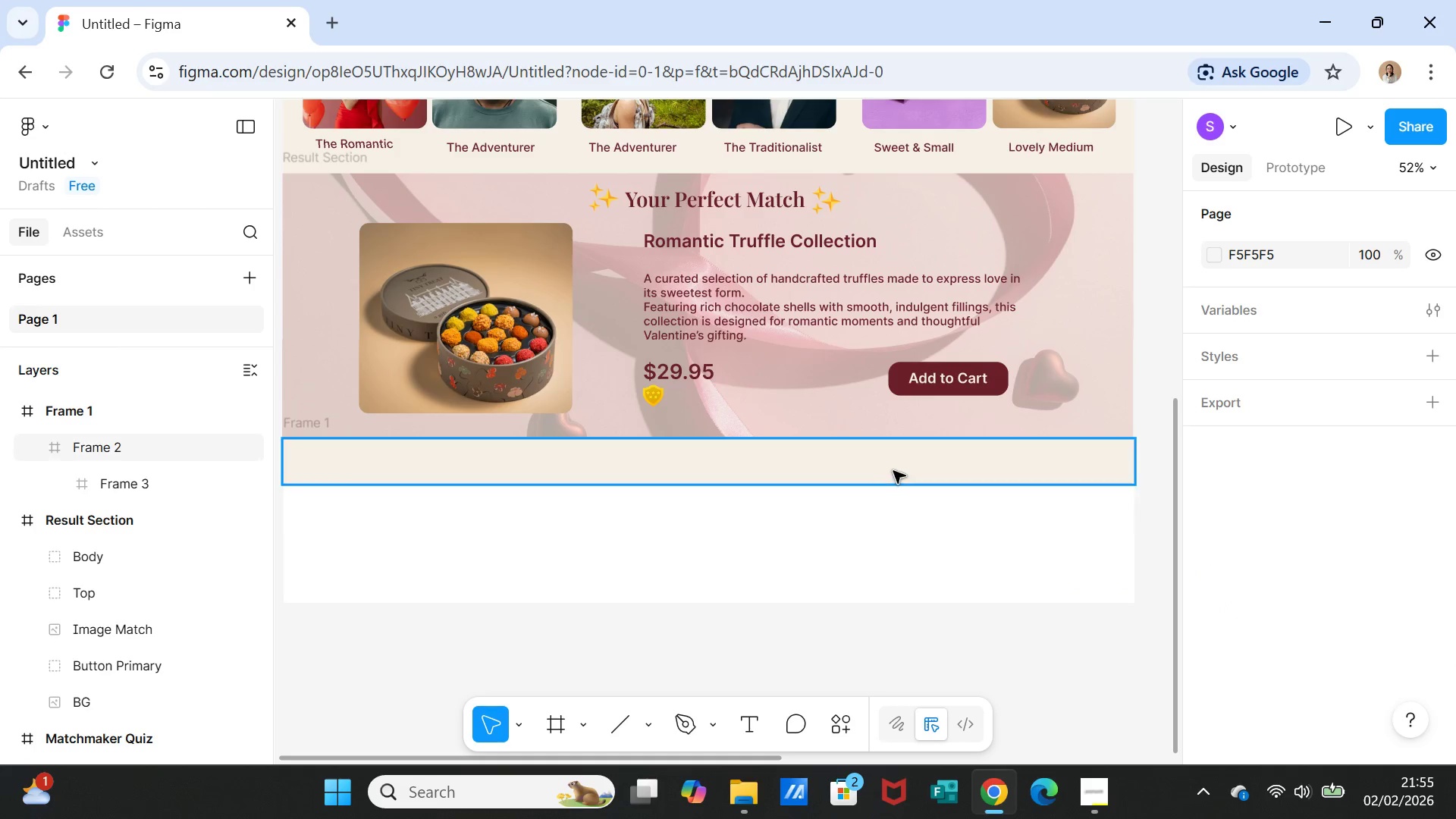 
left_click([893, 471])
 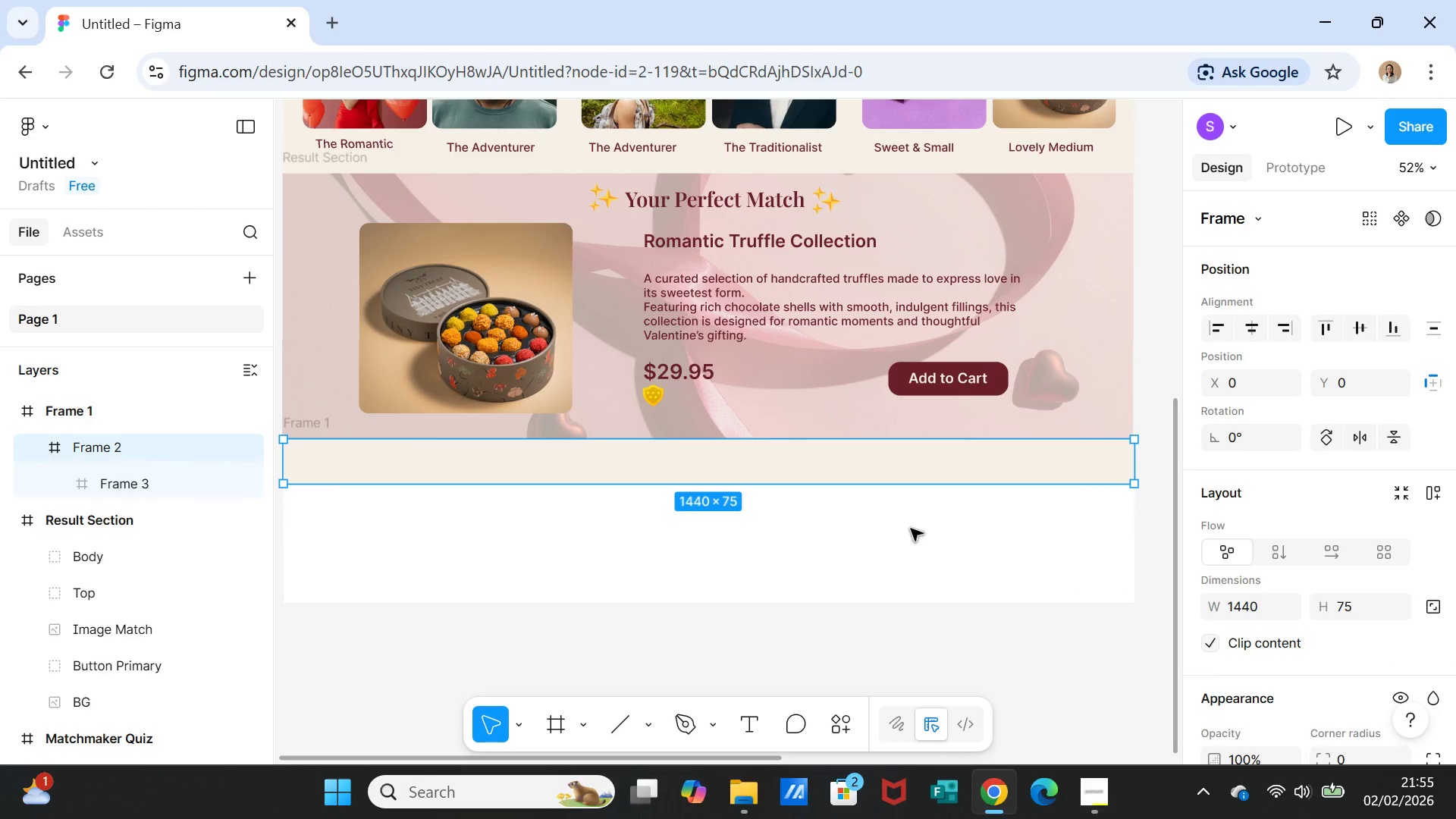 
left_click([911, 529])
 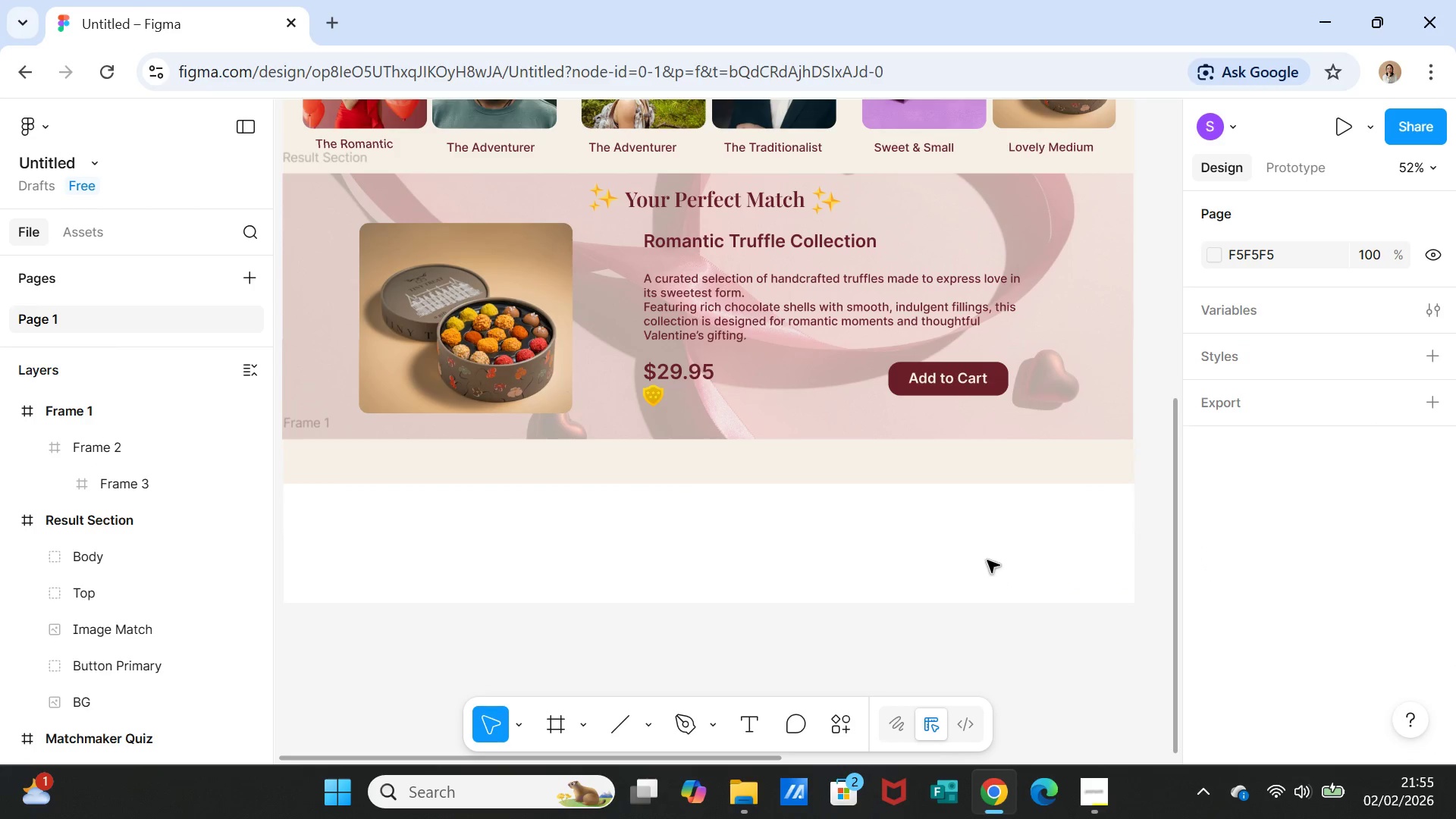 
left_click([987, 560])
 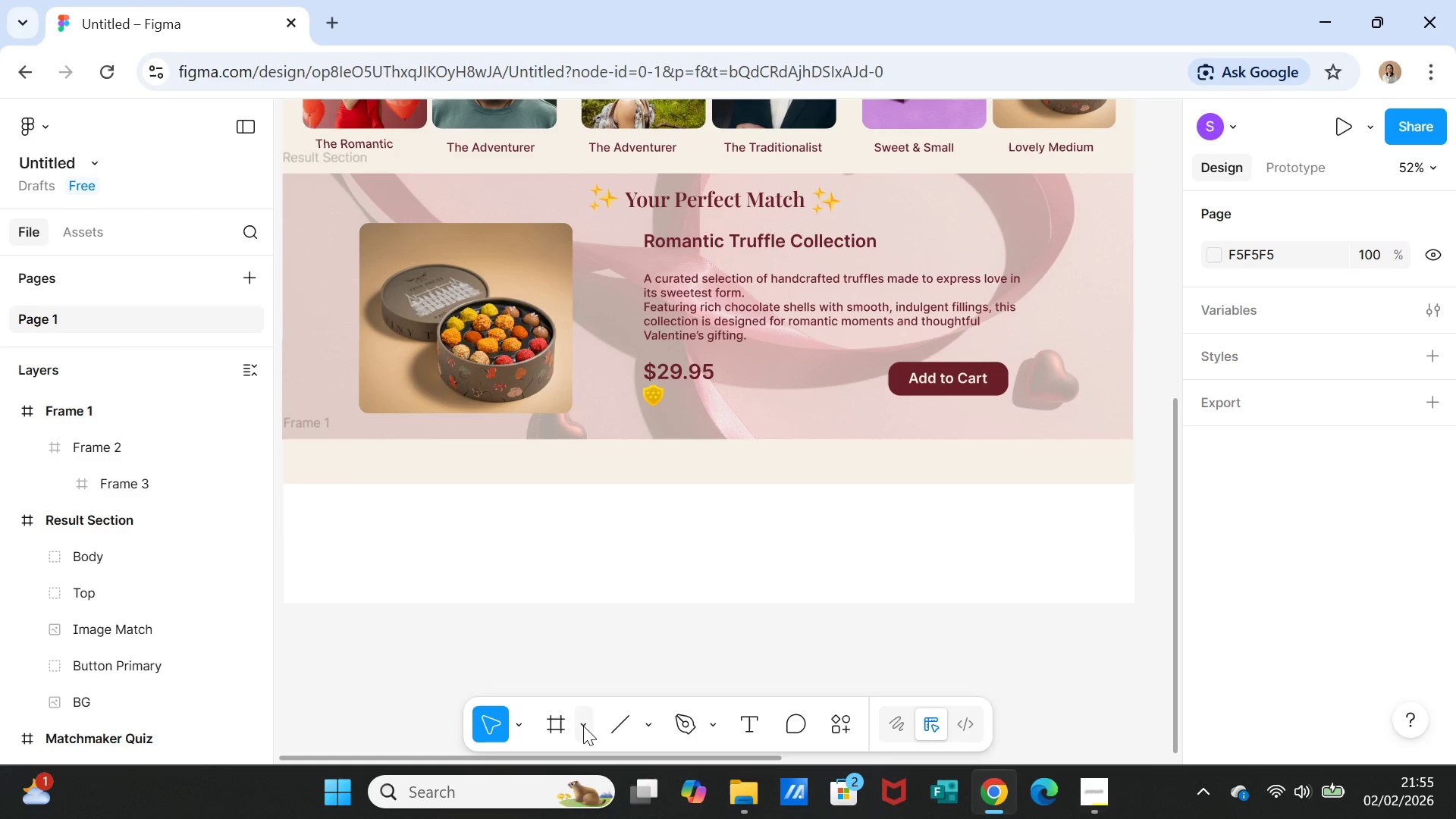 
left_click([646, 725])
 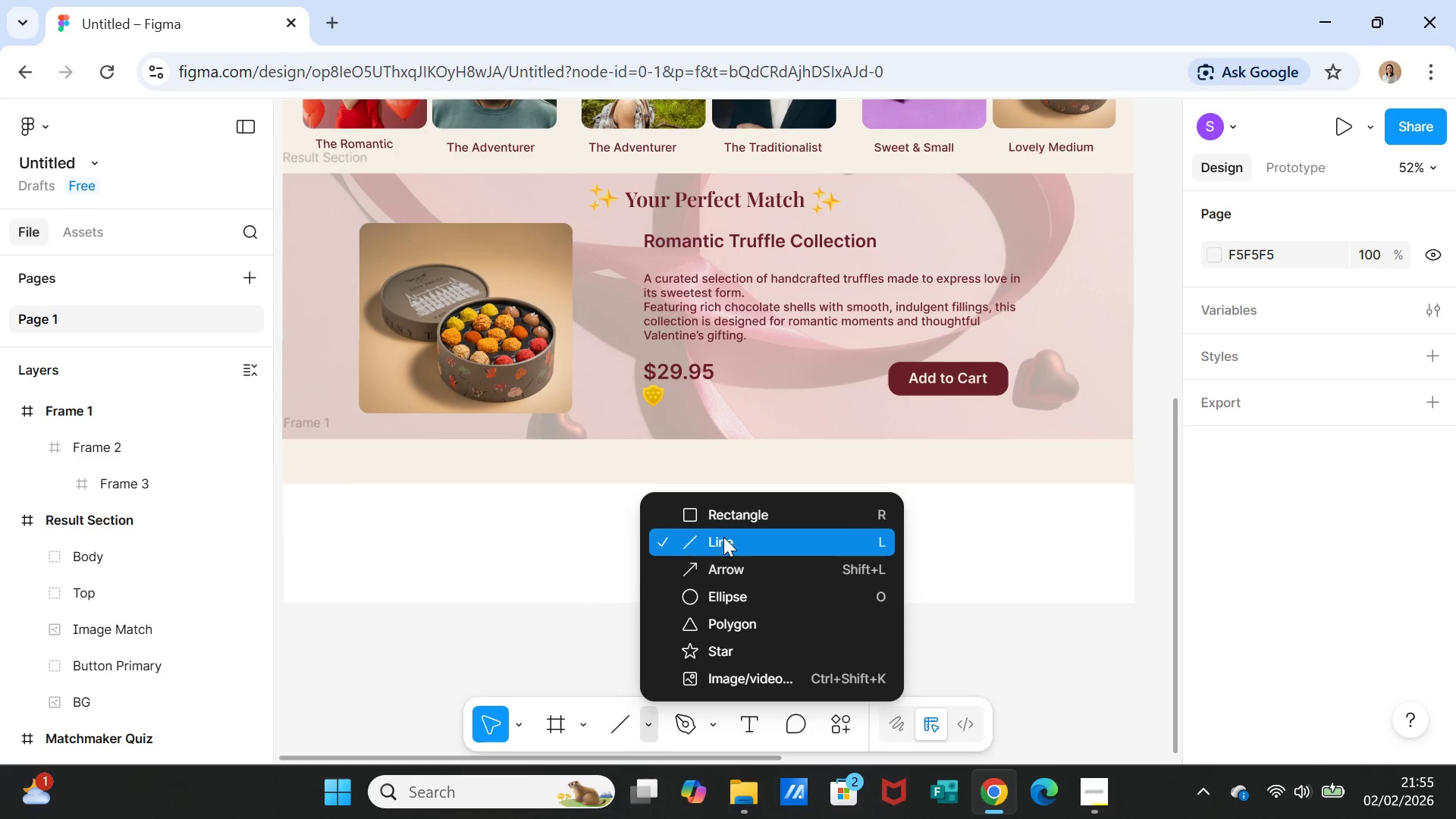 
left_click([731, 519])
 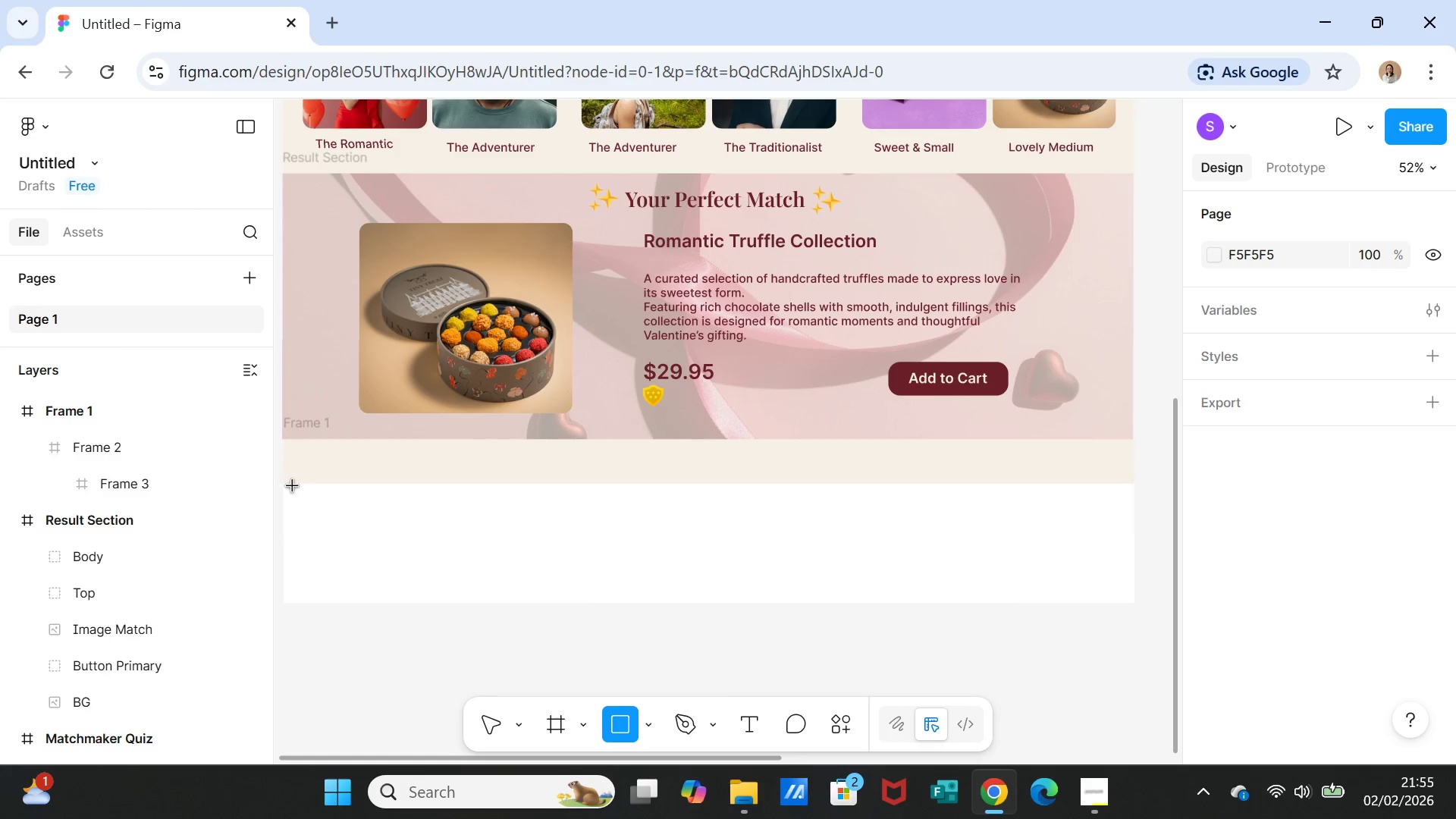 
left_click_drag(start_coordinate=[290, 485], to_coordinate=[1135, 606])
 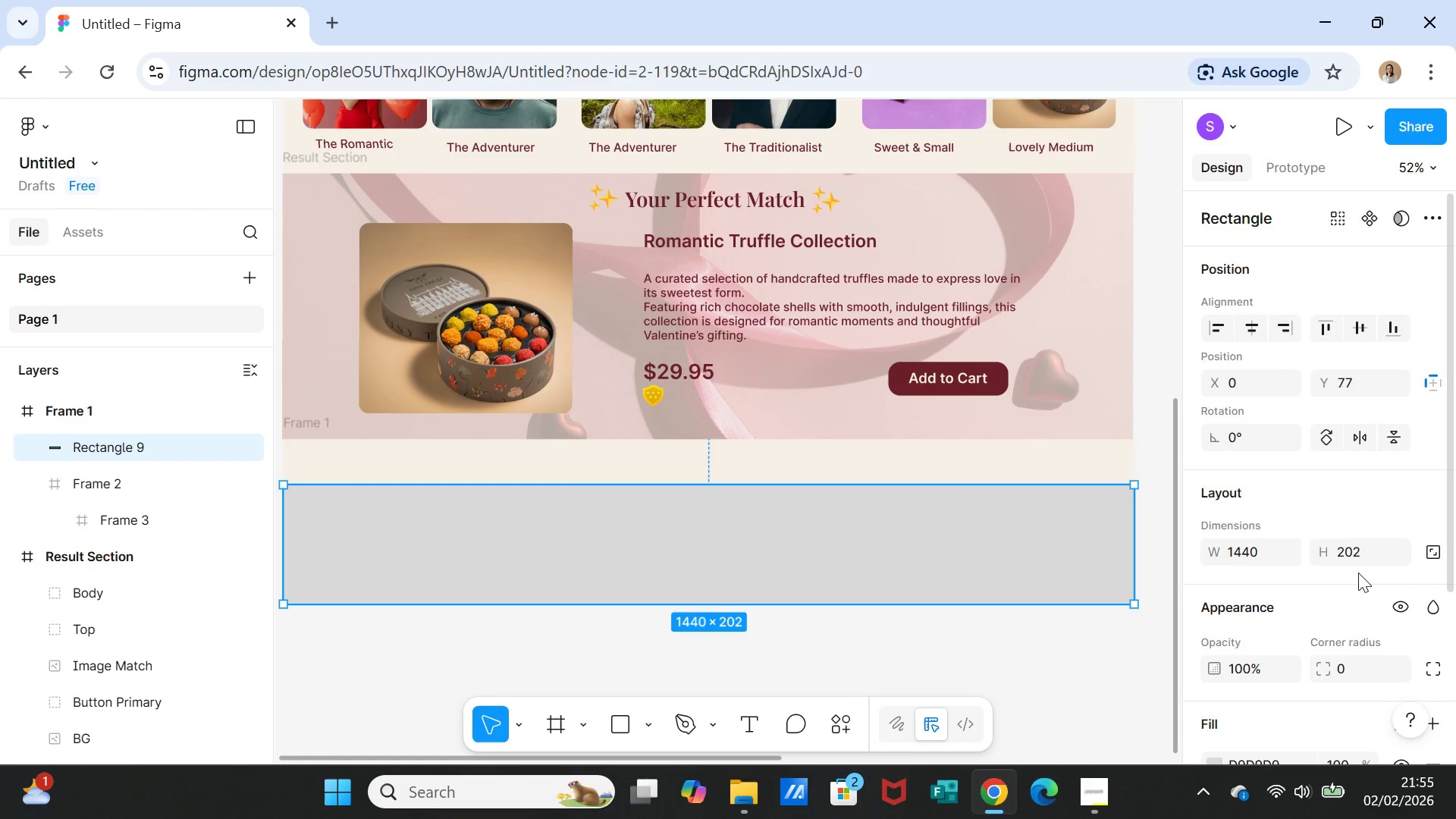 
scroll: coordinate [1336, 585], scroll_direction: down, amount: 3.0
 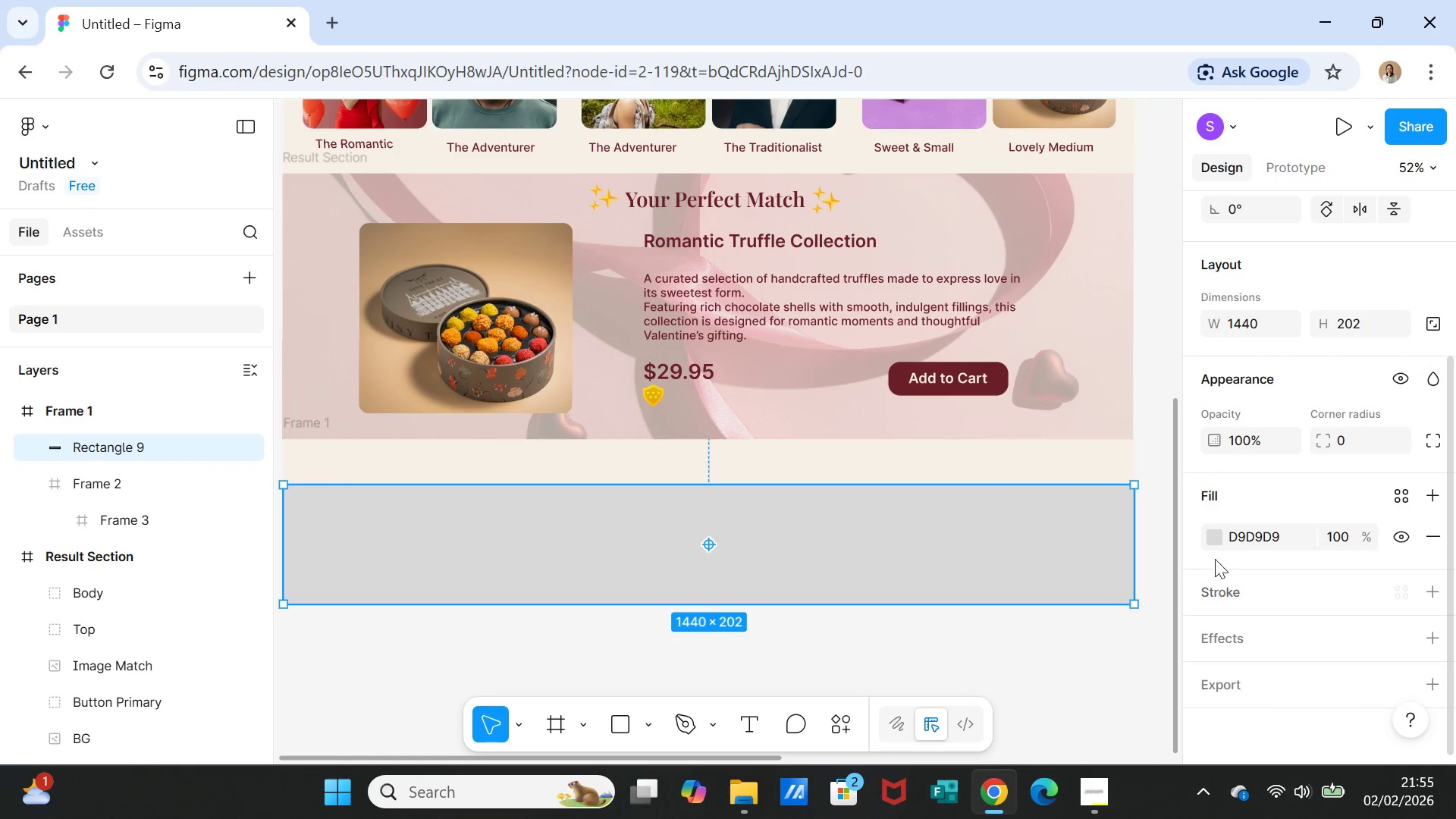 
left_click([1219, 541])
 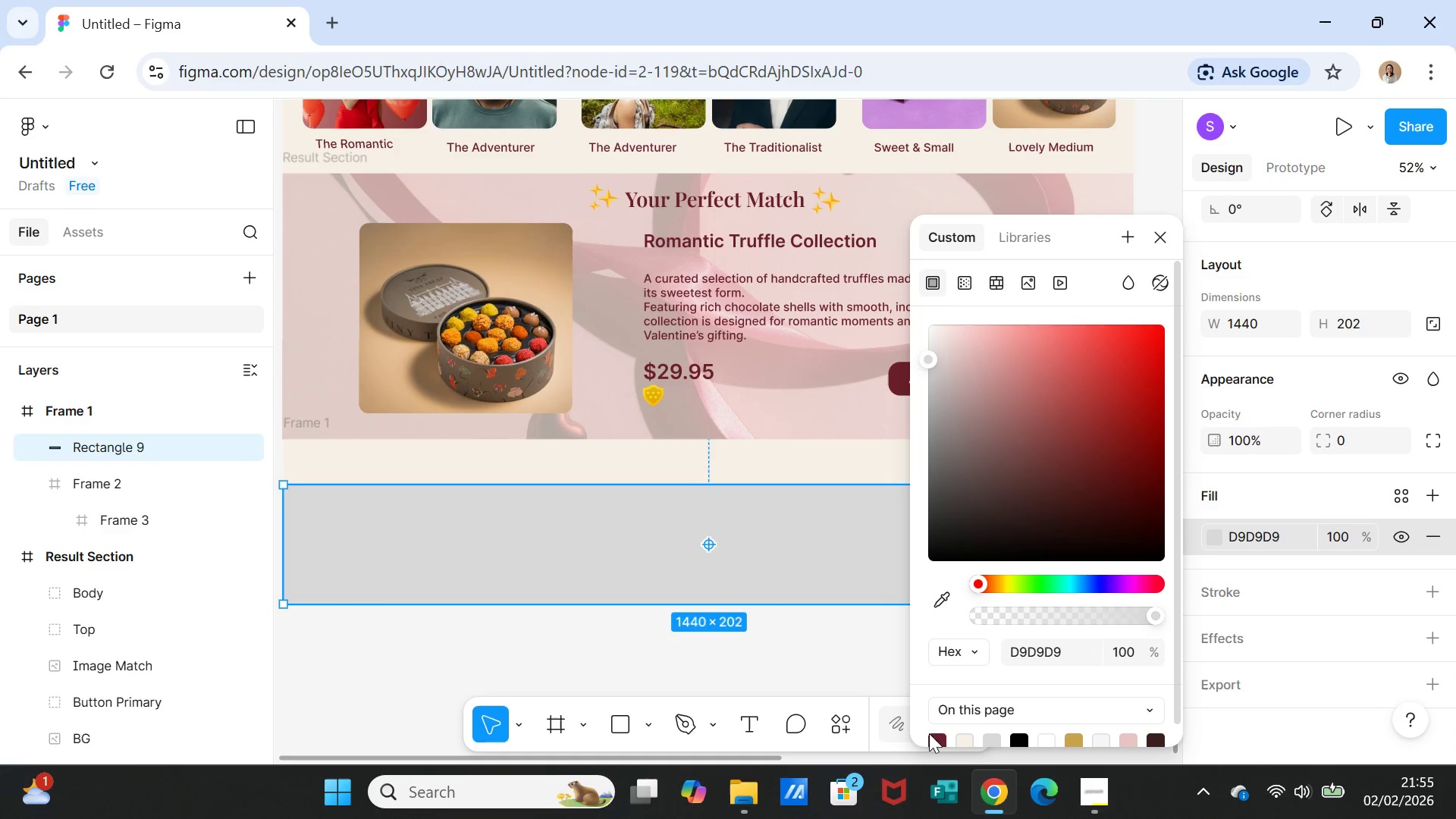 
left_click([934, 736])
 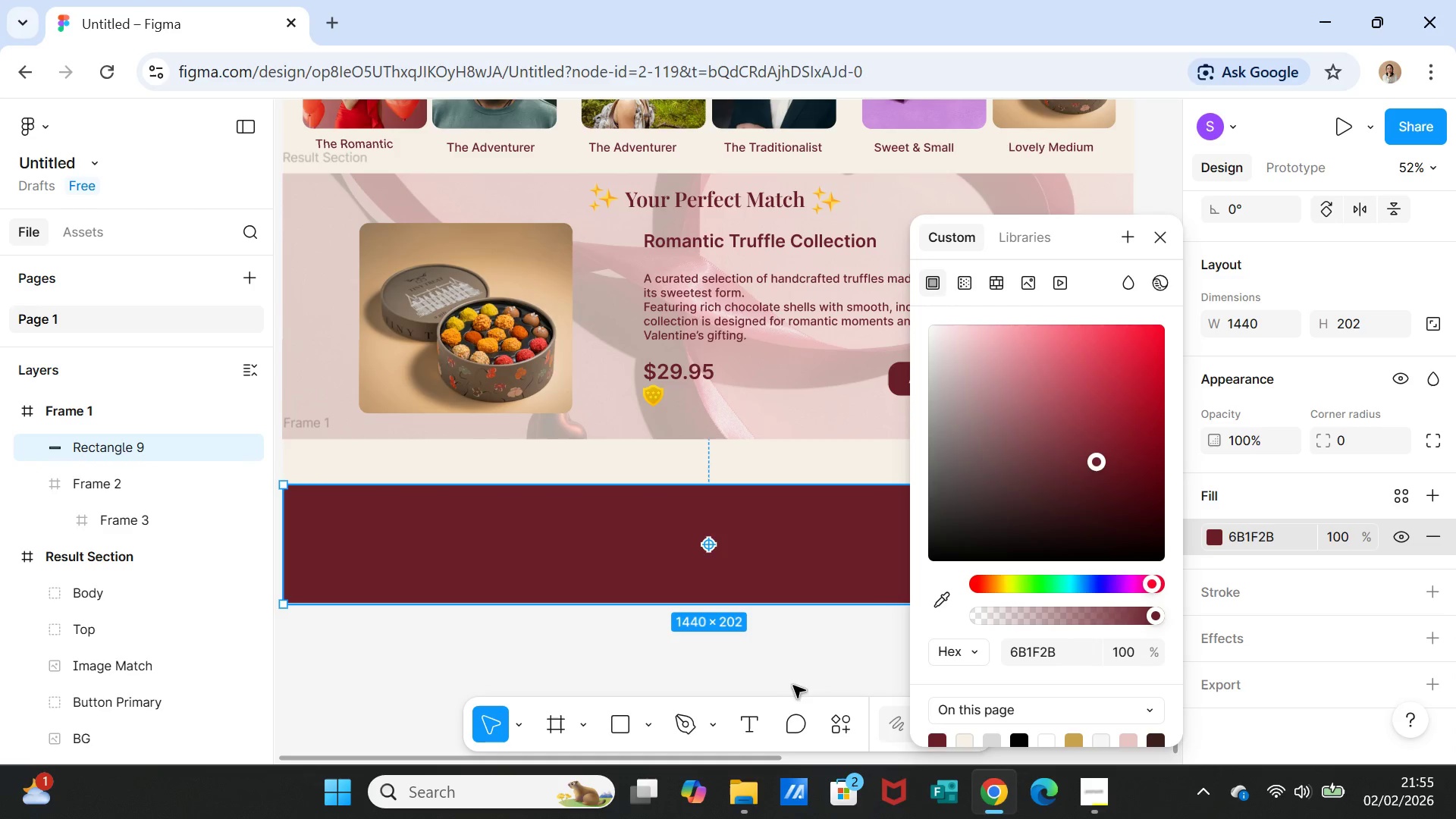 
left_click([785, 672])
 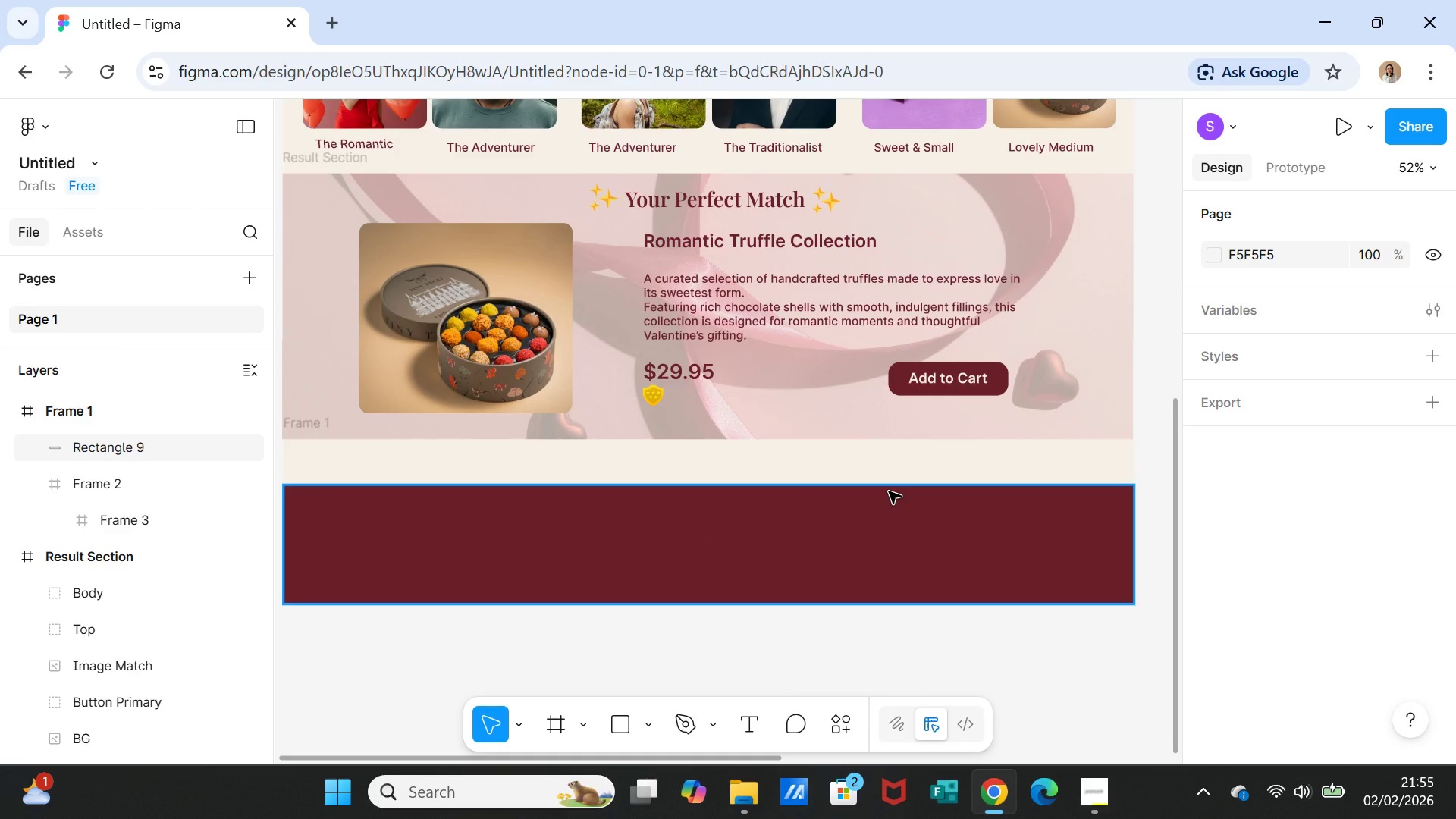 
wait(8.27)
 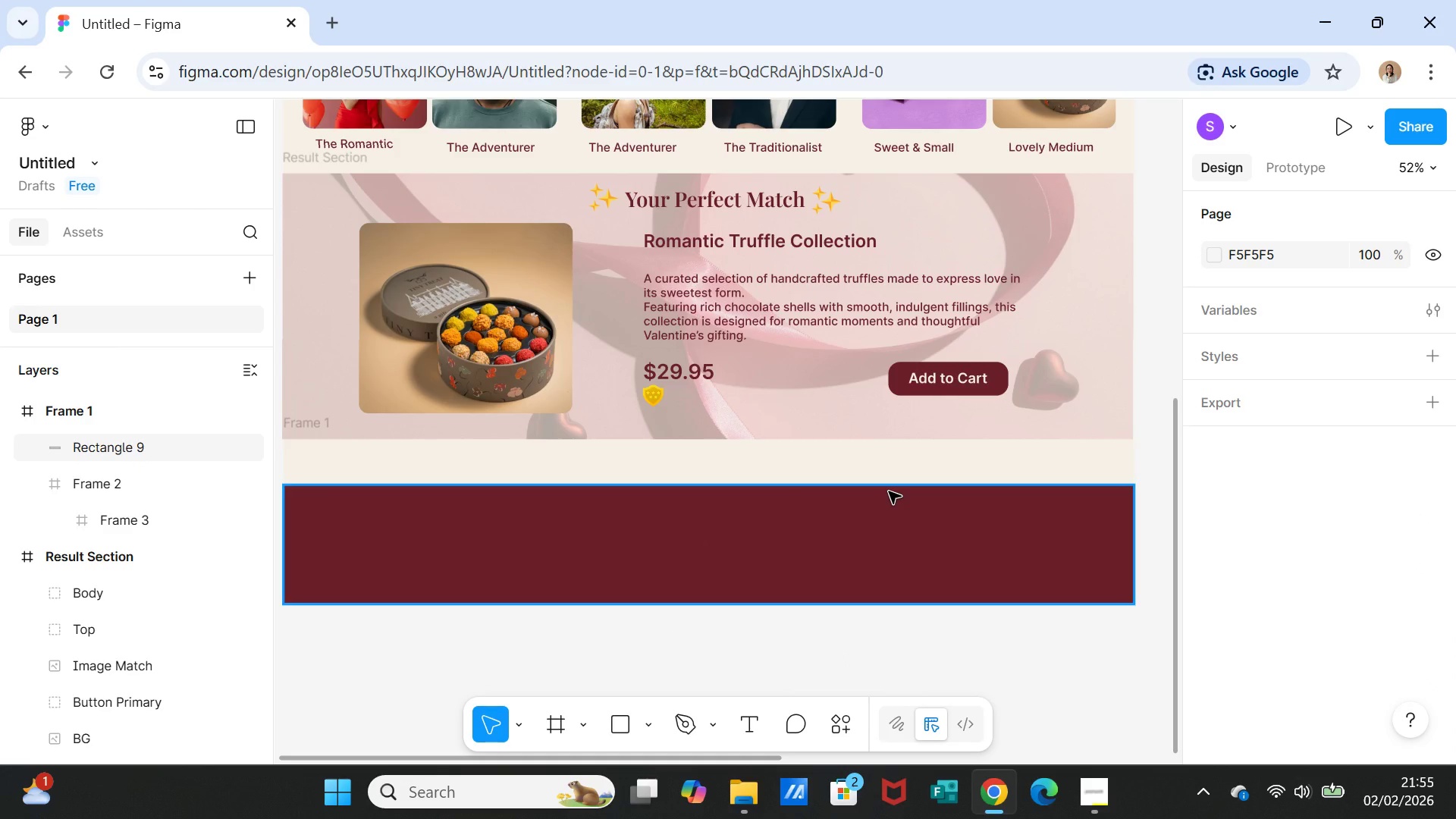 
left_click([606, 205])
 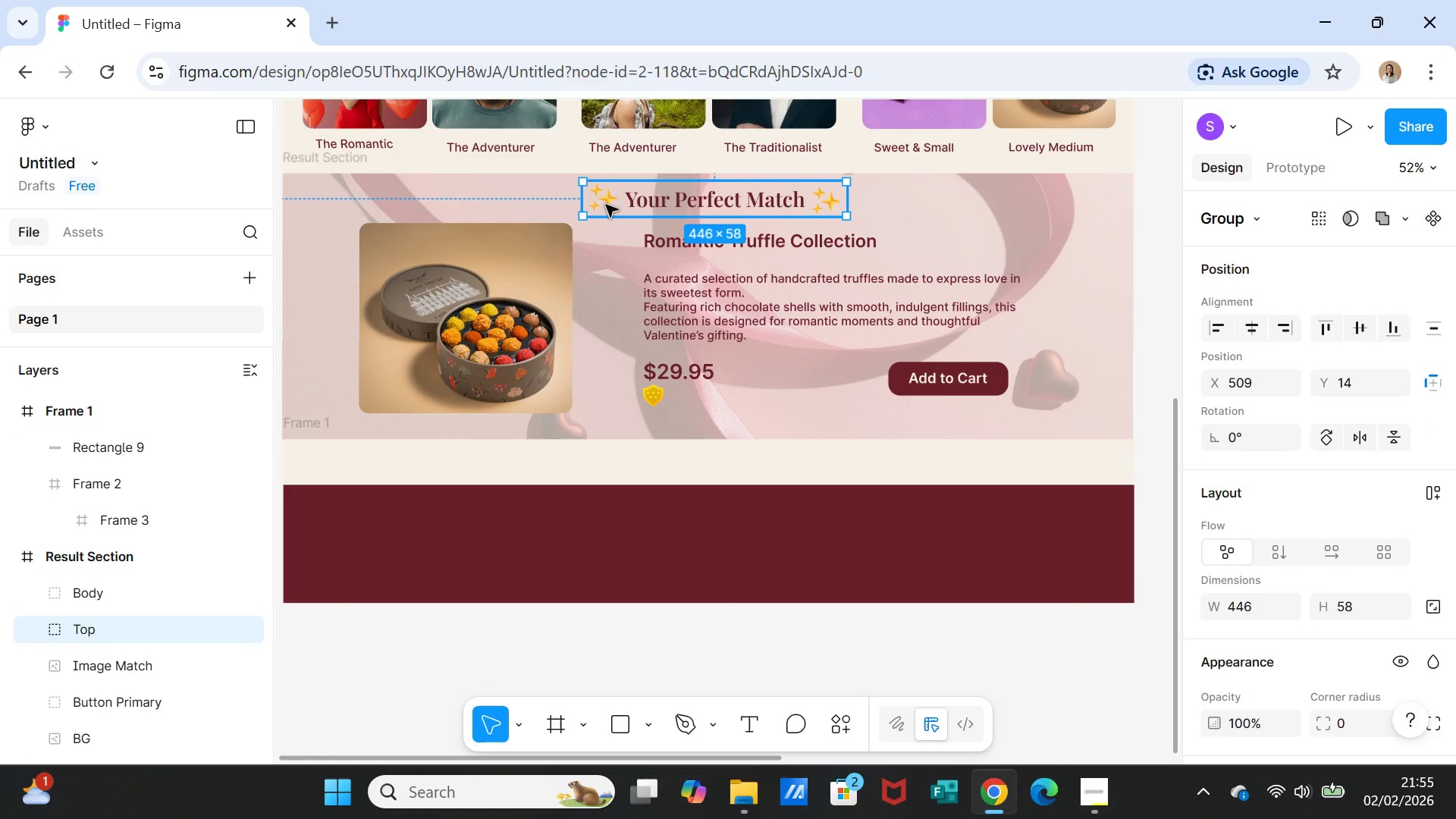 
key(Control+C)
 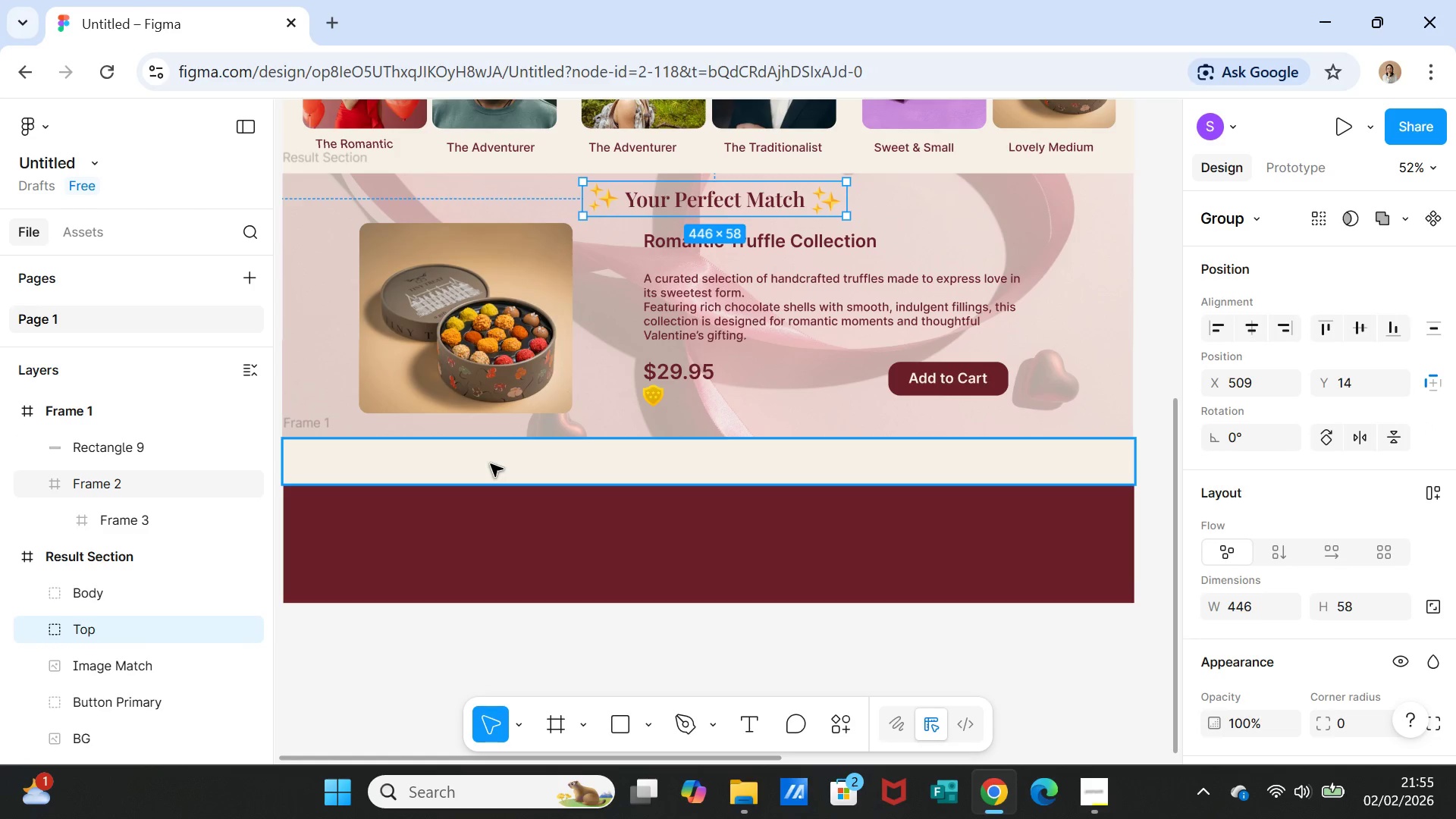 
left_click([491, 464])
 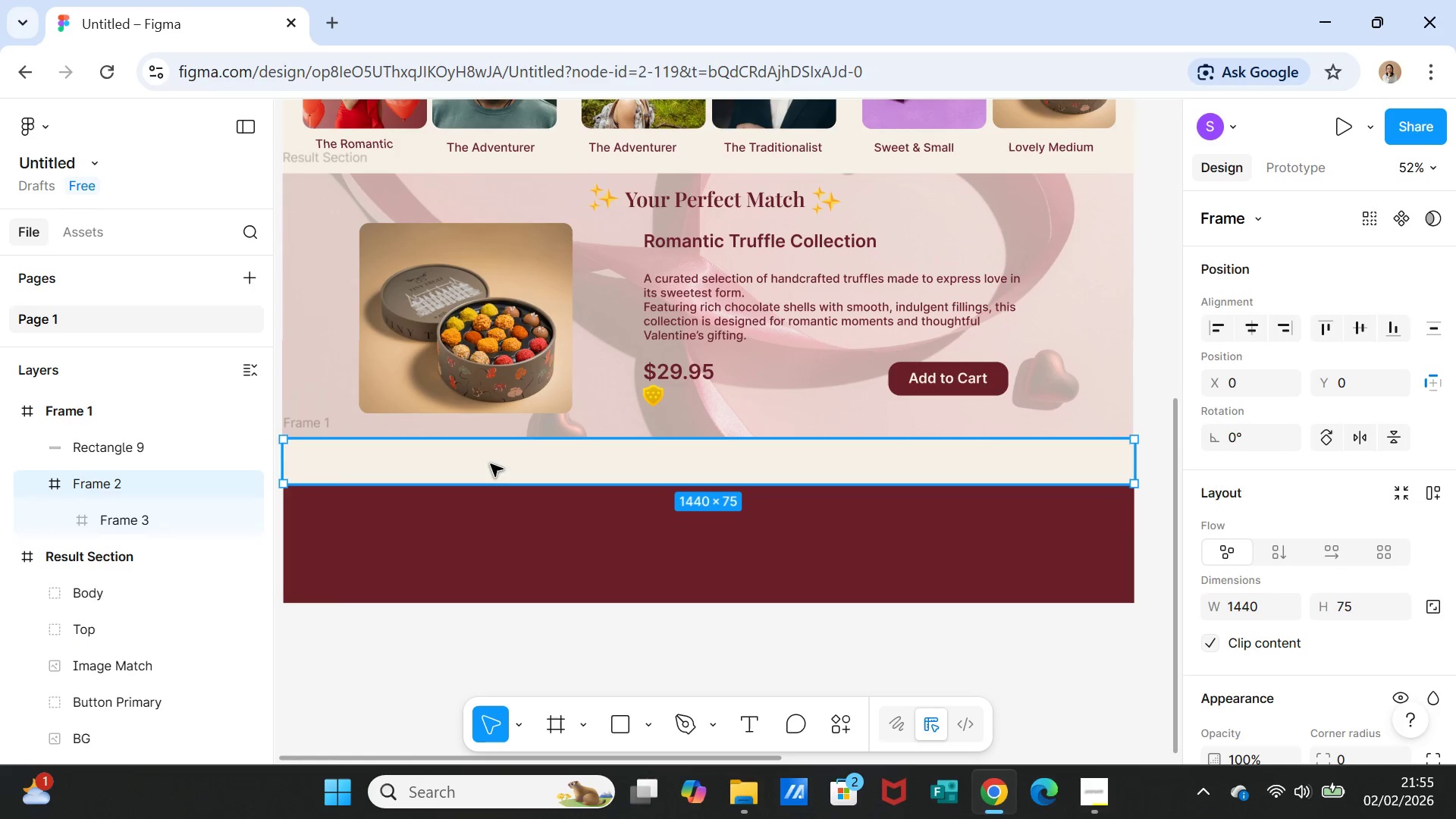 
key(Control+V)
 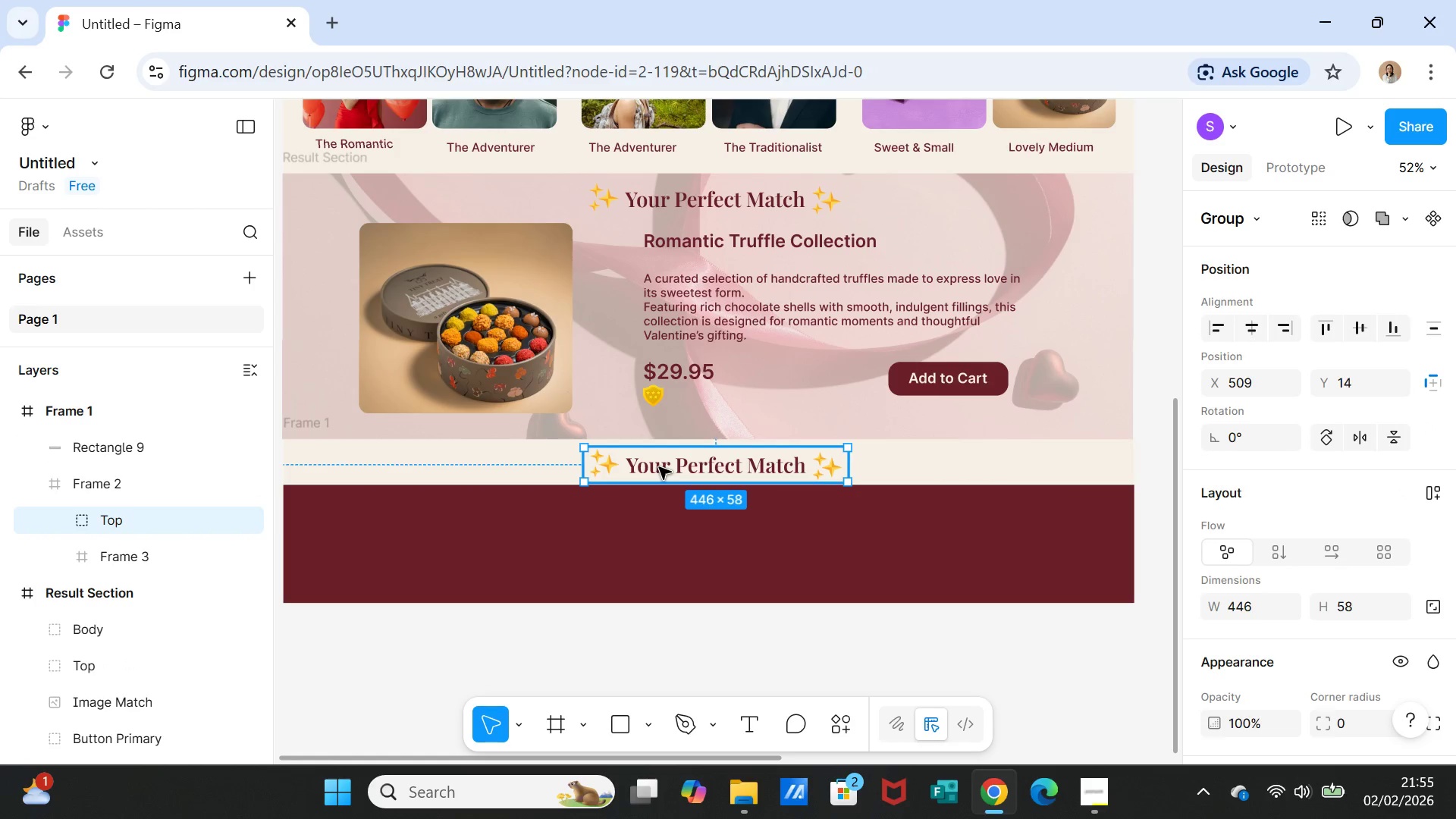 
left_click_drag(start_coordinate=[659, 467], to_coordinate=[401, 463])
 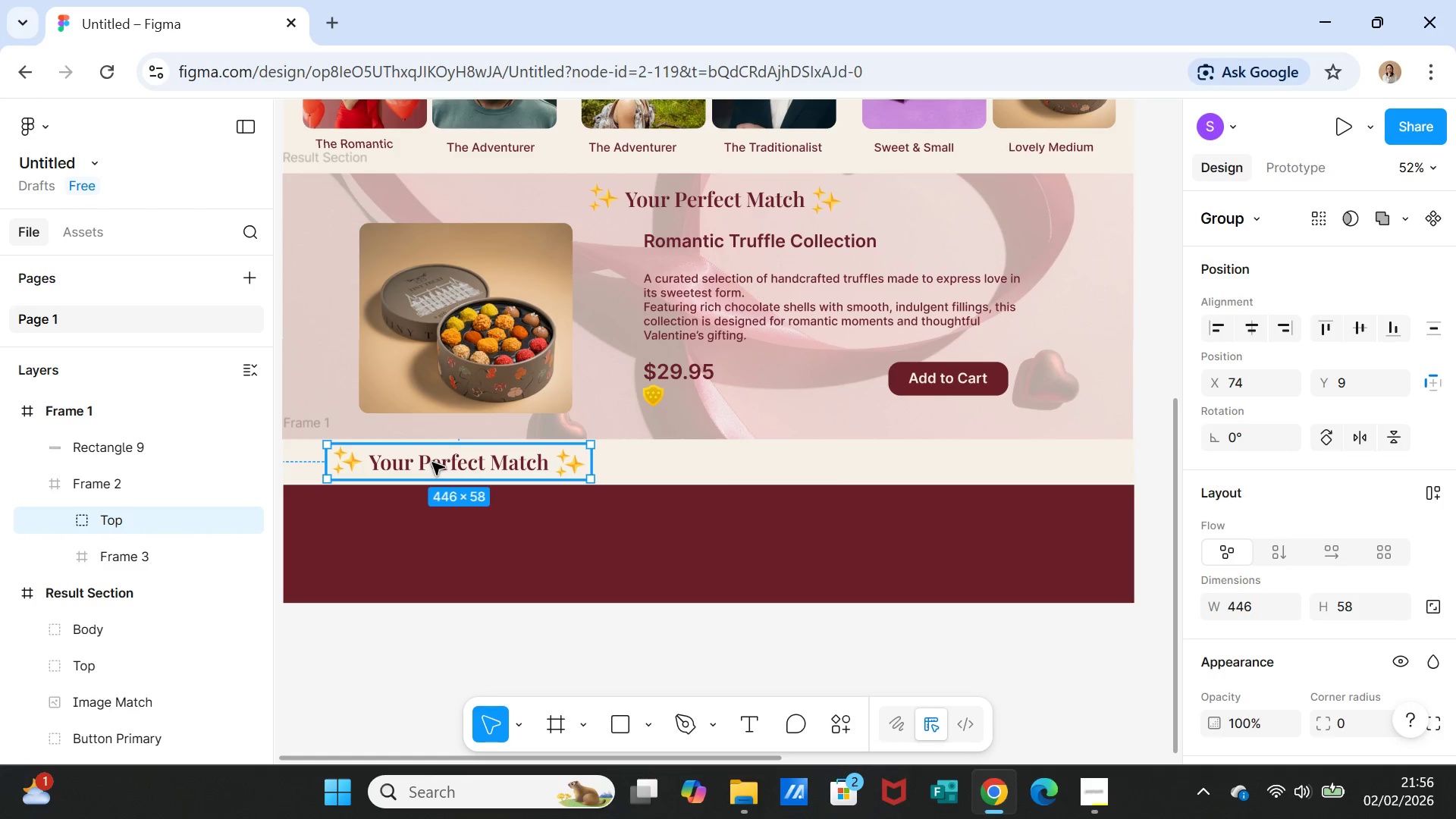 
double_click([432, 463])
 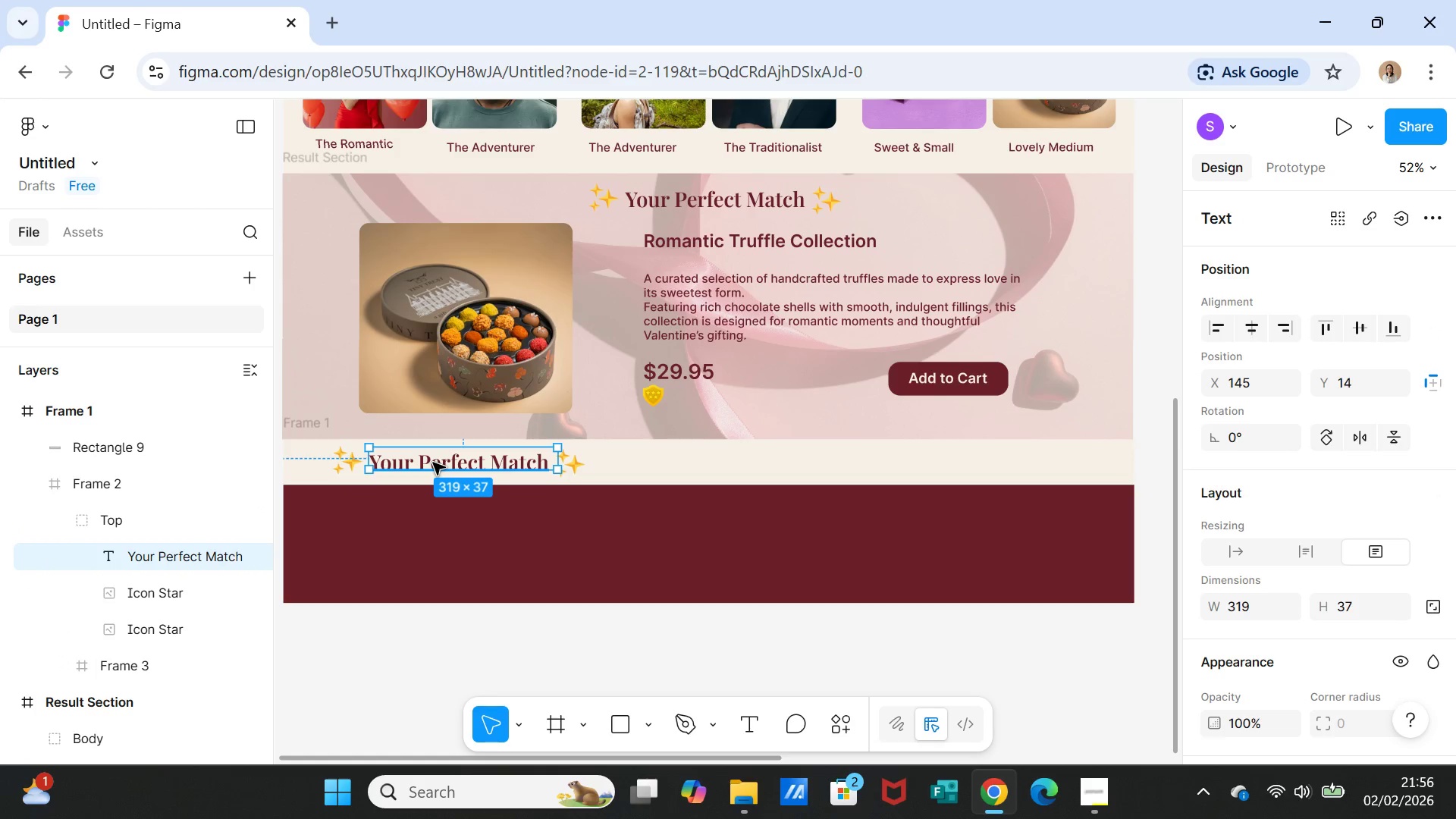 
double_click([433, 463])
 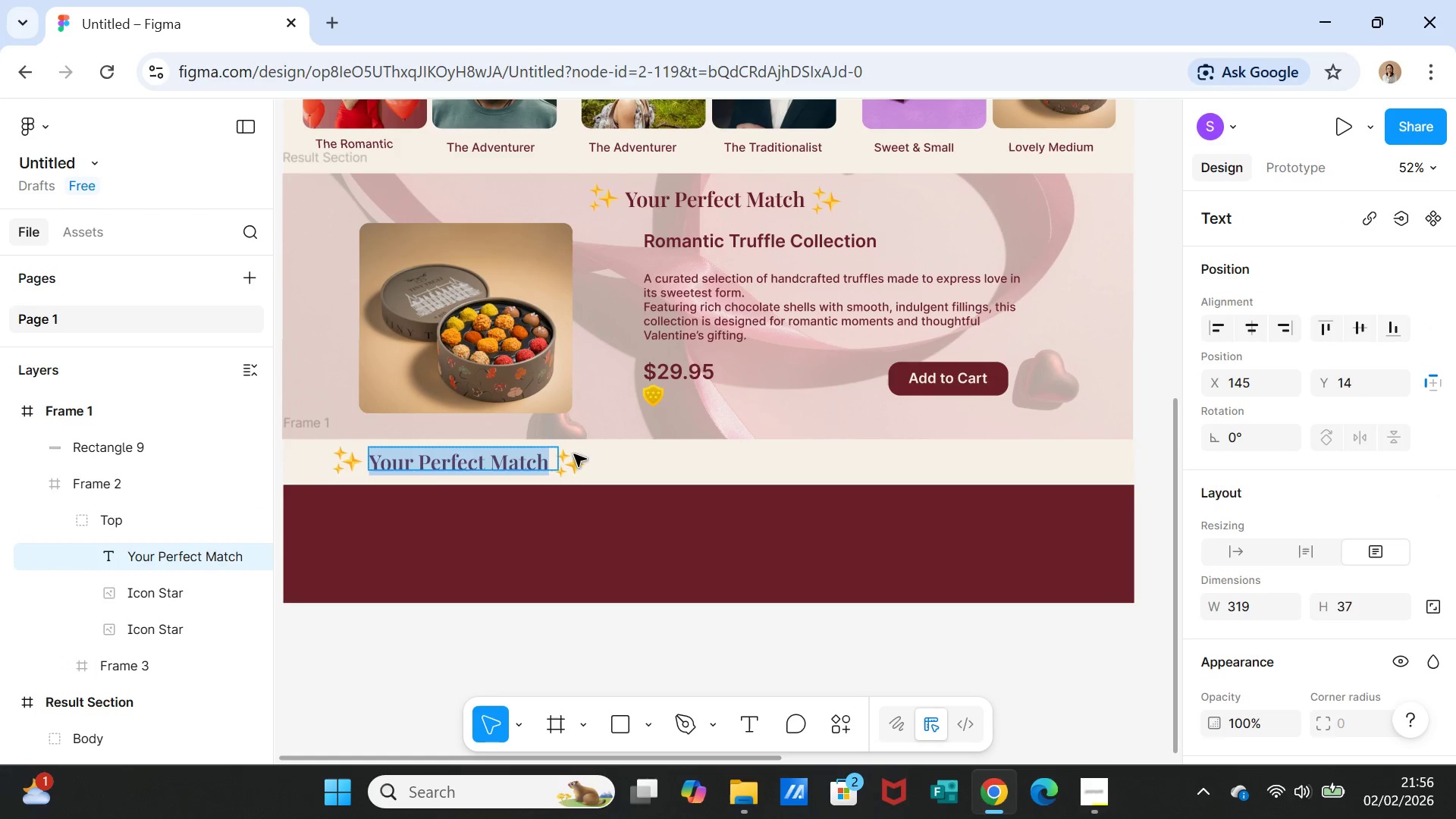 
type(Customer Revoi)
 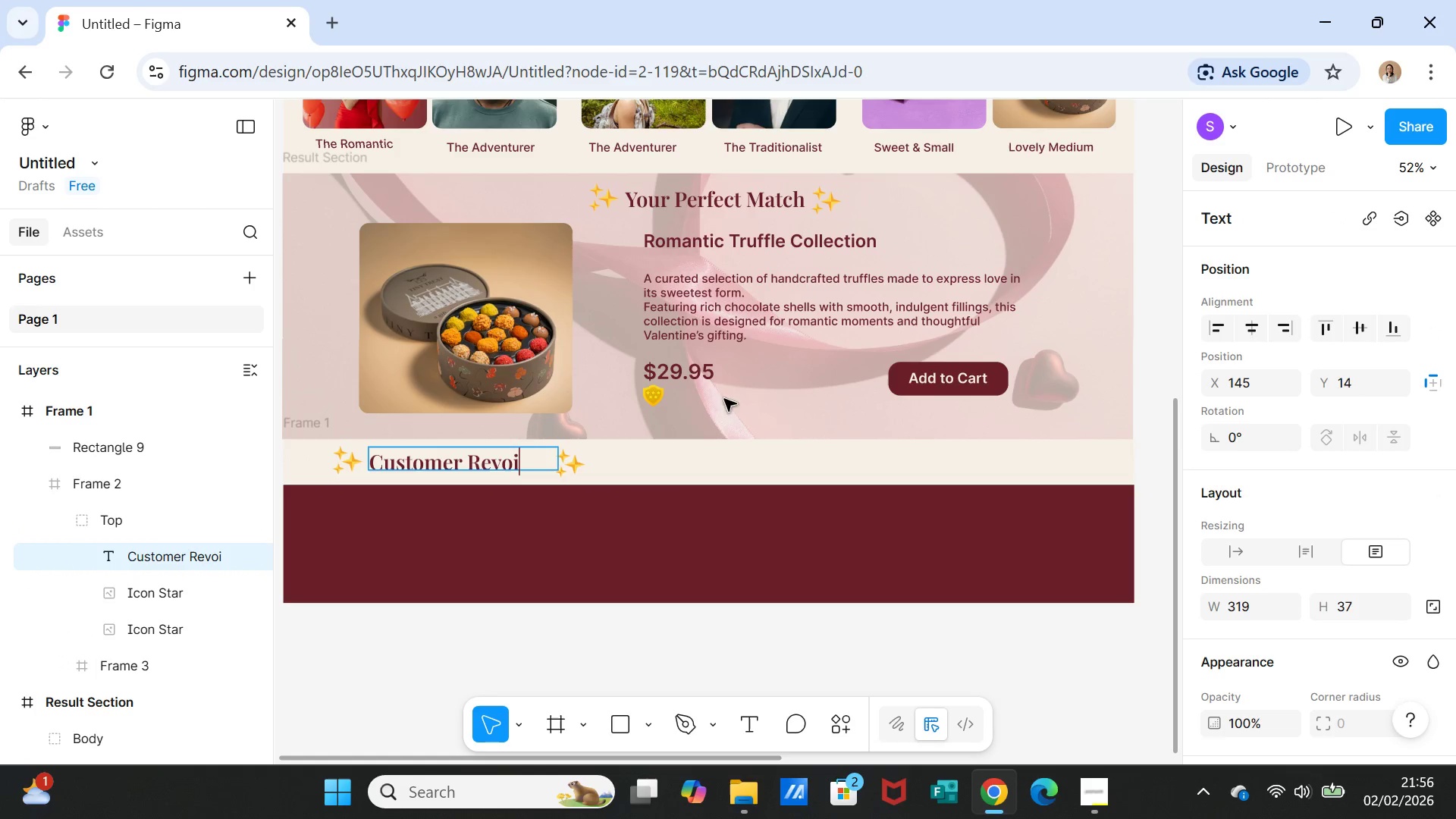 
key(Backspace)
key(Backspace)
type(iew)
 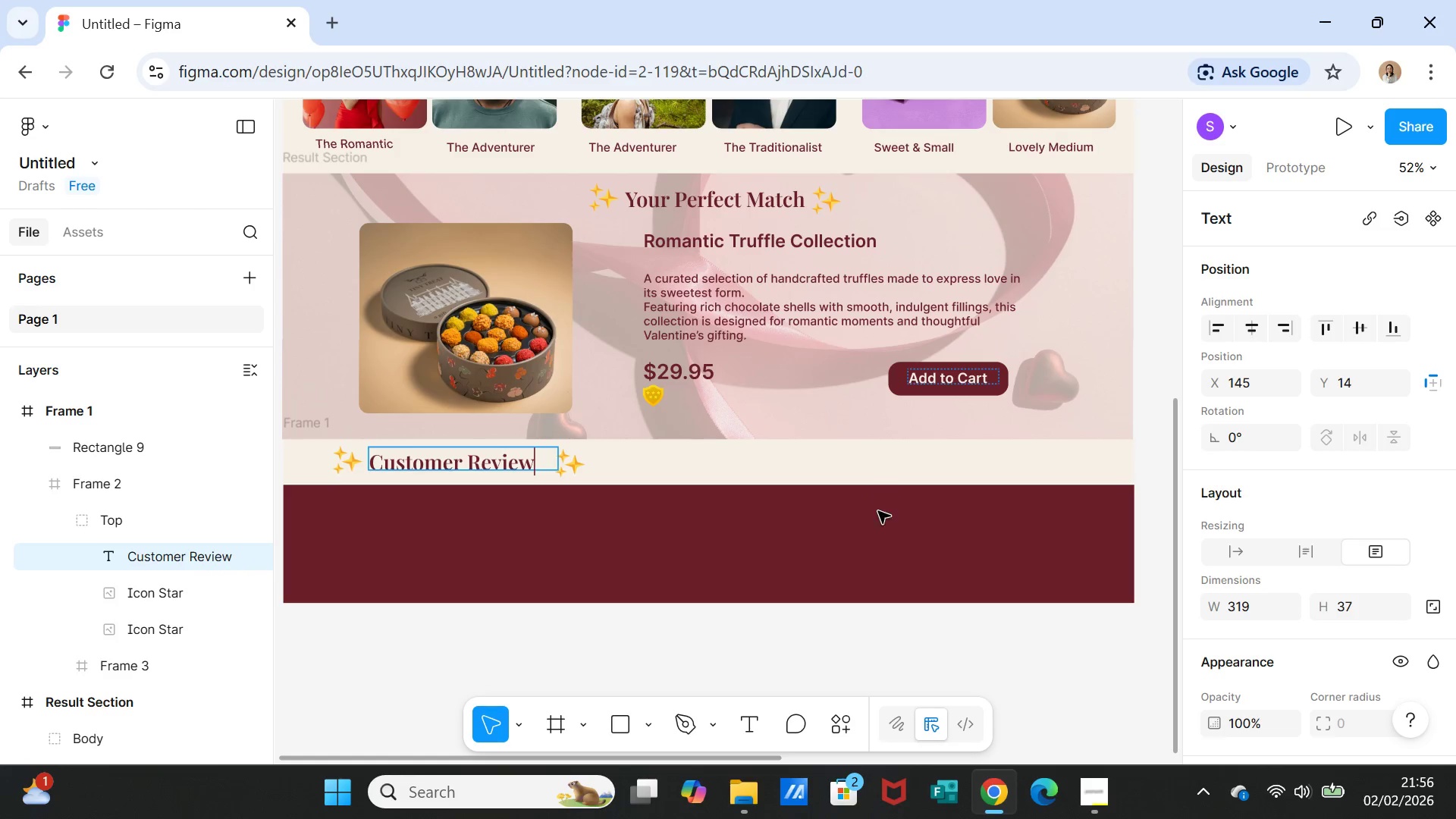 
left_click([878, 522])
 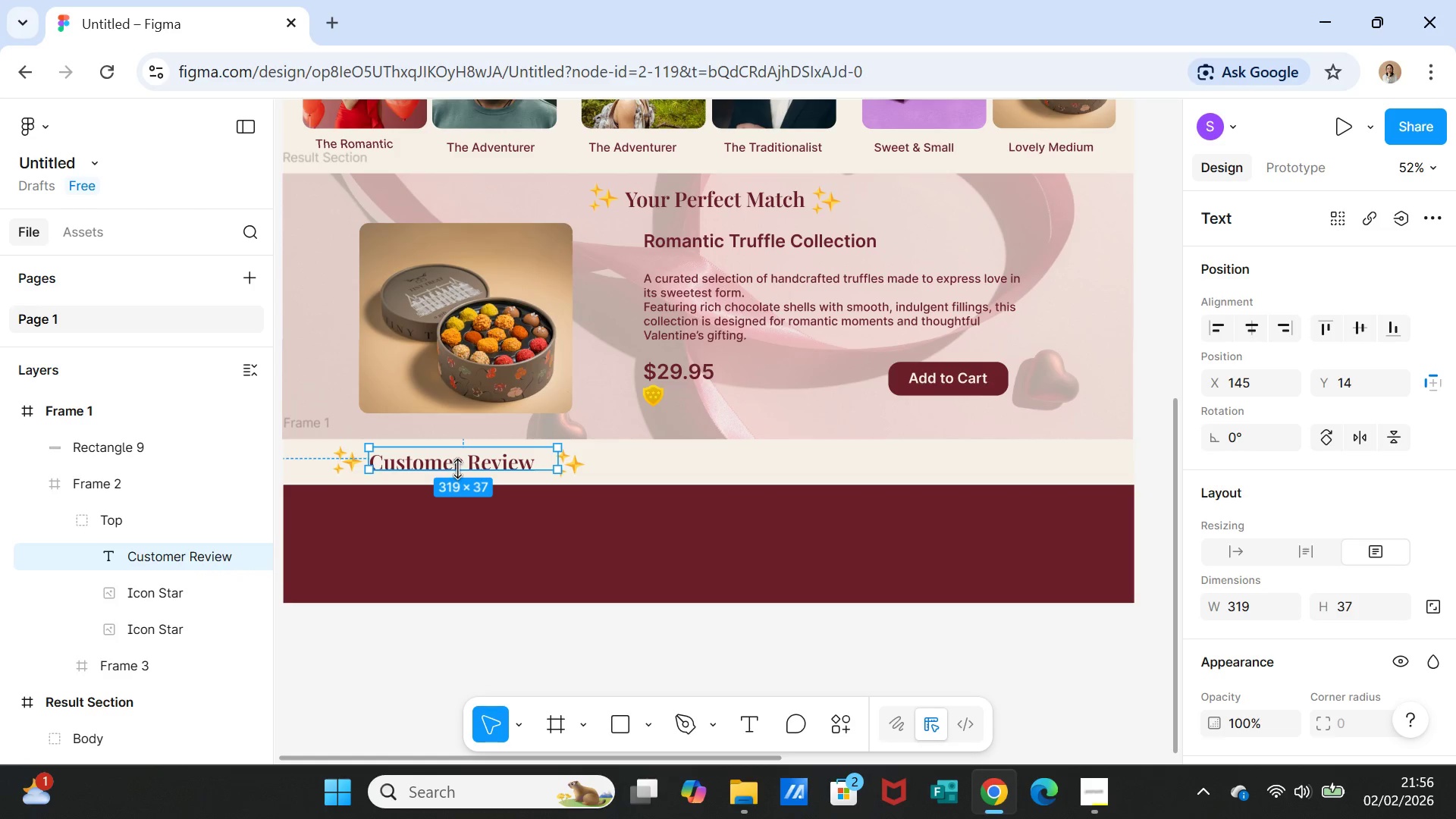 
double_click([457, 469])
 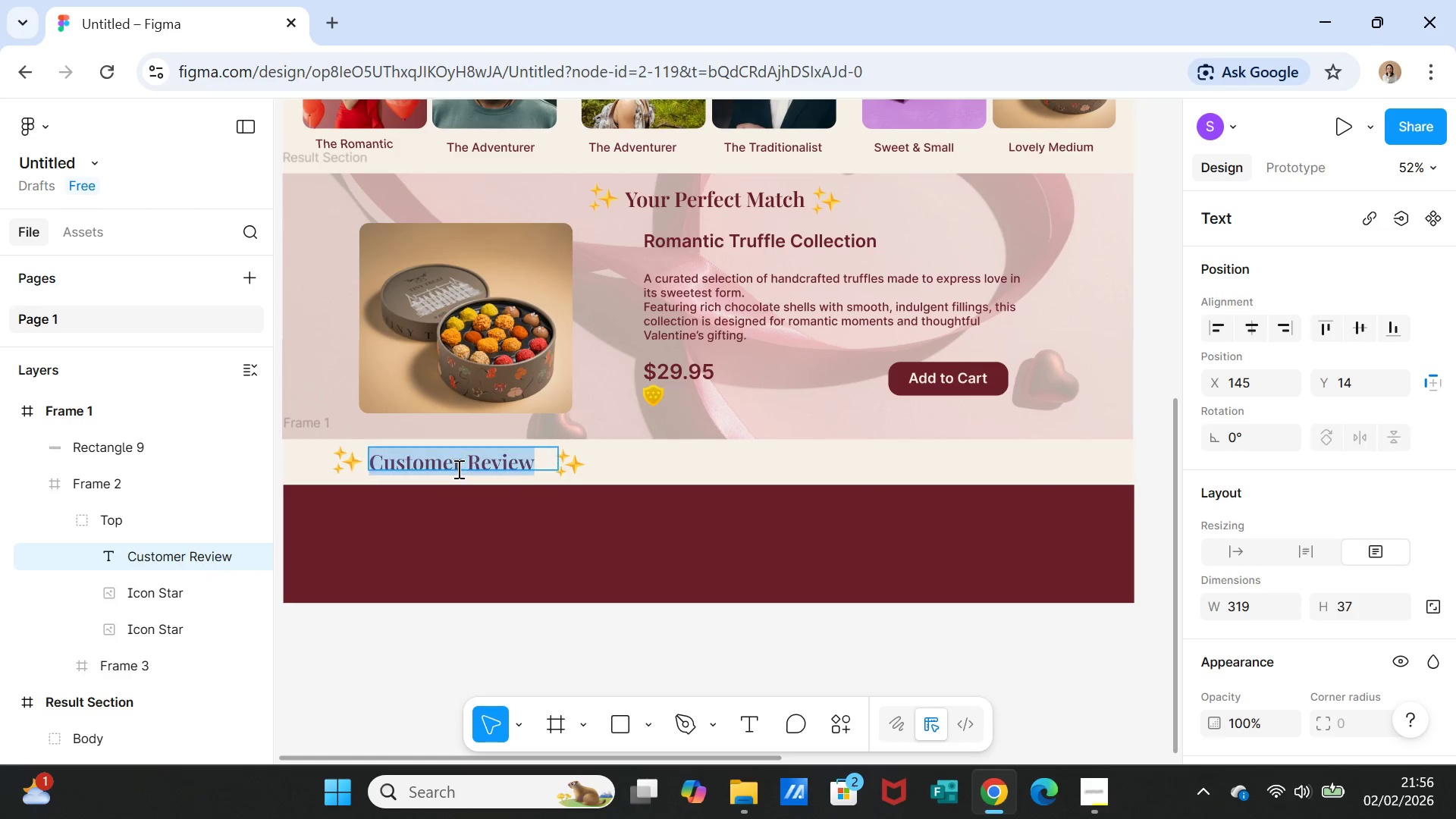 
triple_click([457, 469])
 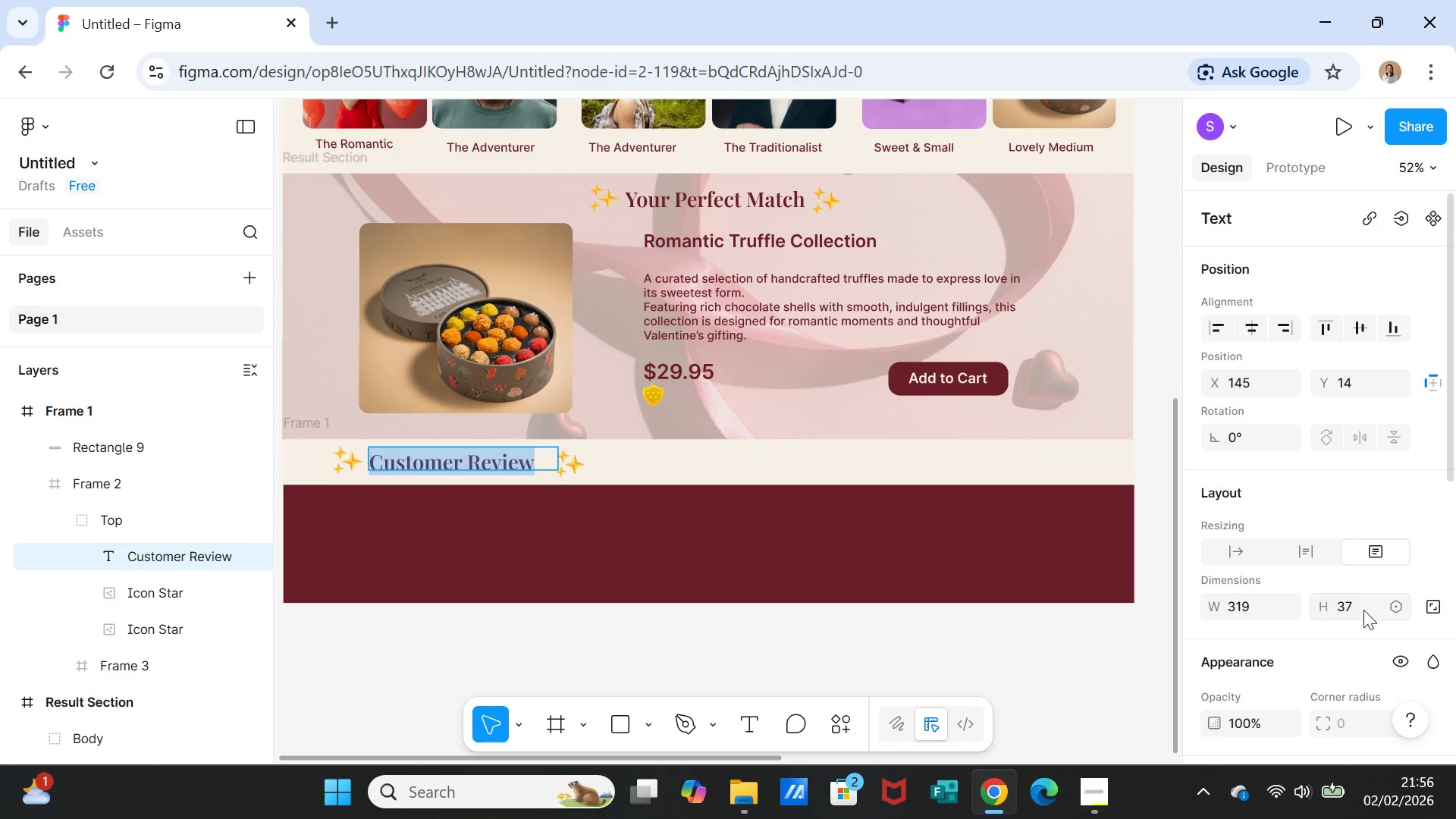 
scroll: coordinate [1366, 614], scroll_direction: down, amount: 2.0
 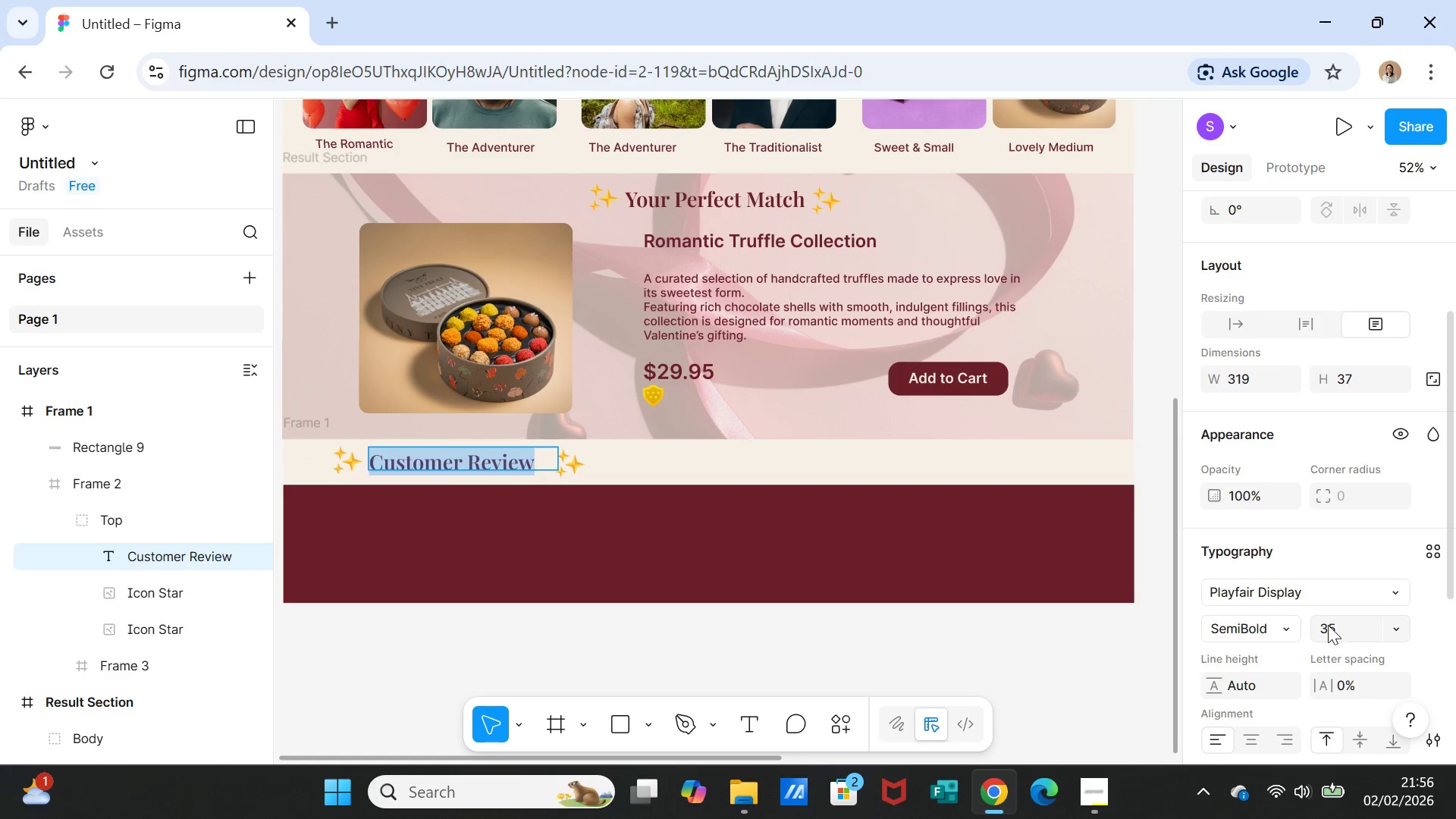 
left_click([1328, 629])
 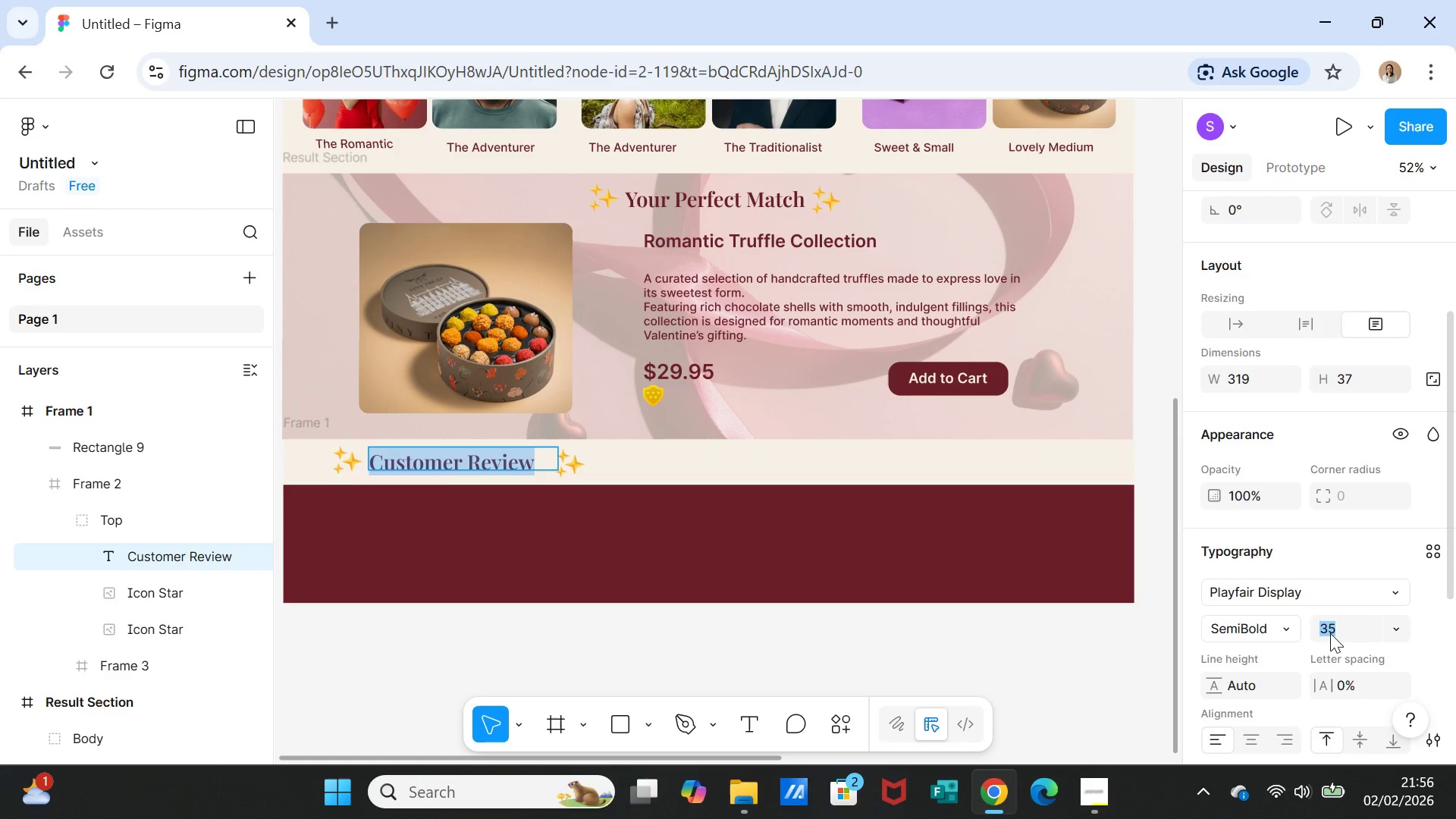 
type(30)
 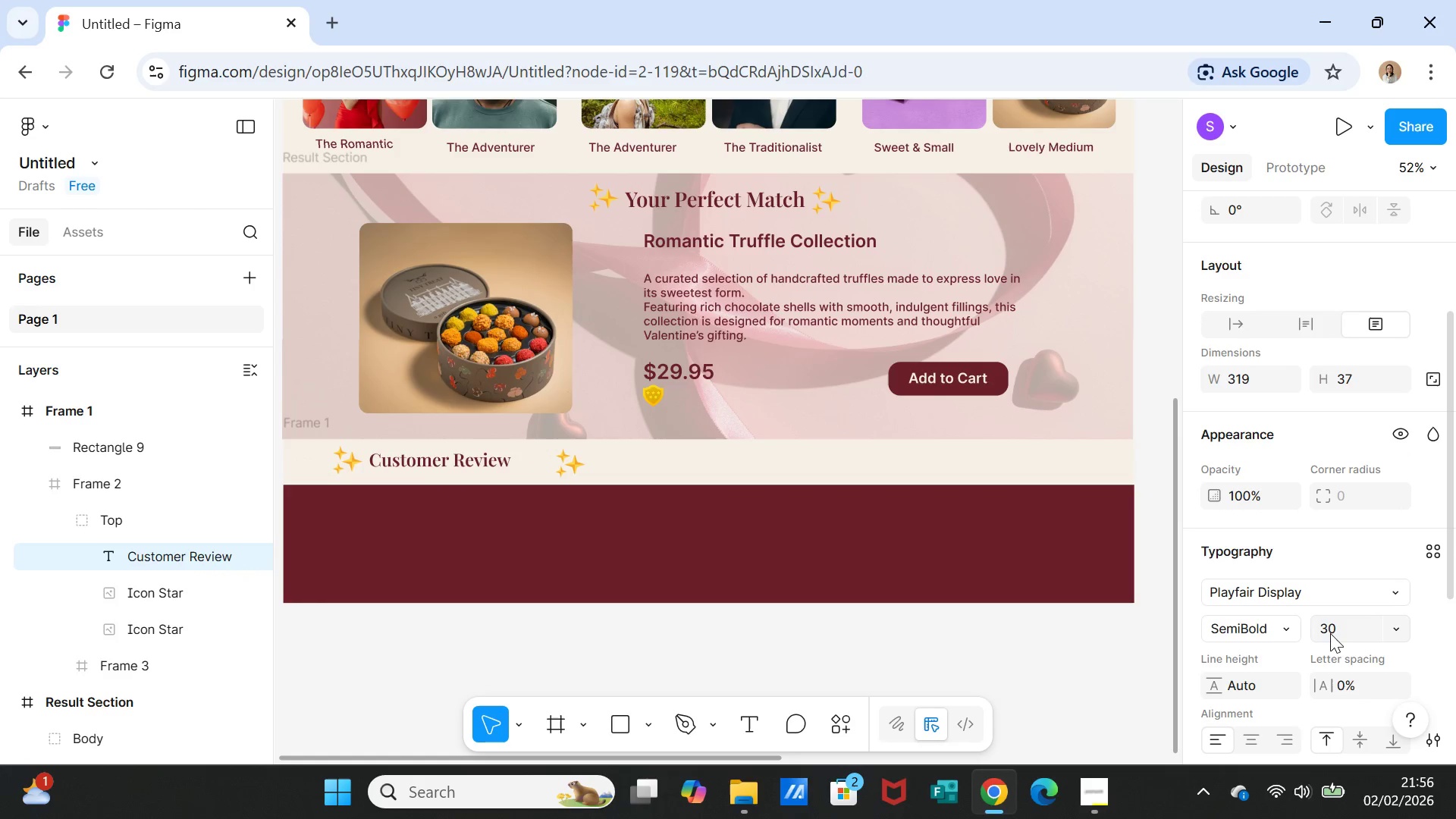 
key(Enter)
 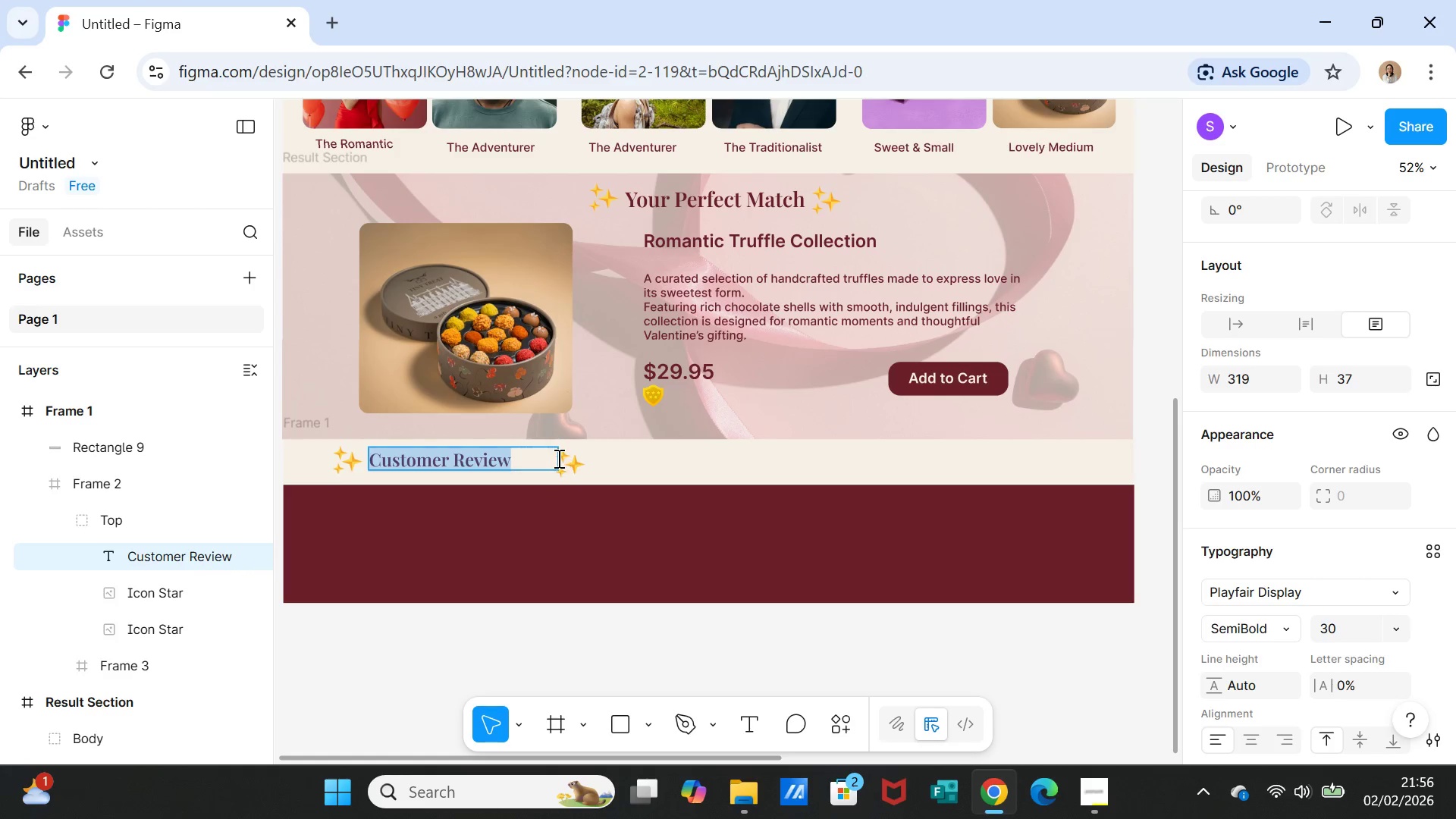 
wait(5.31)
 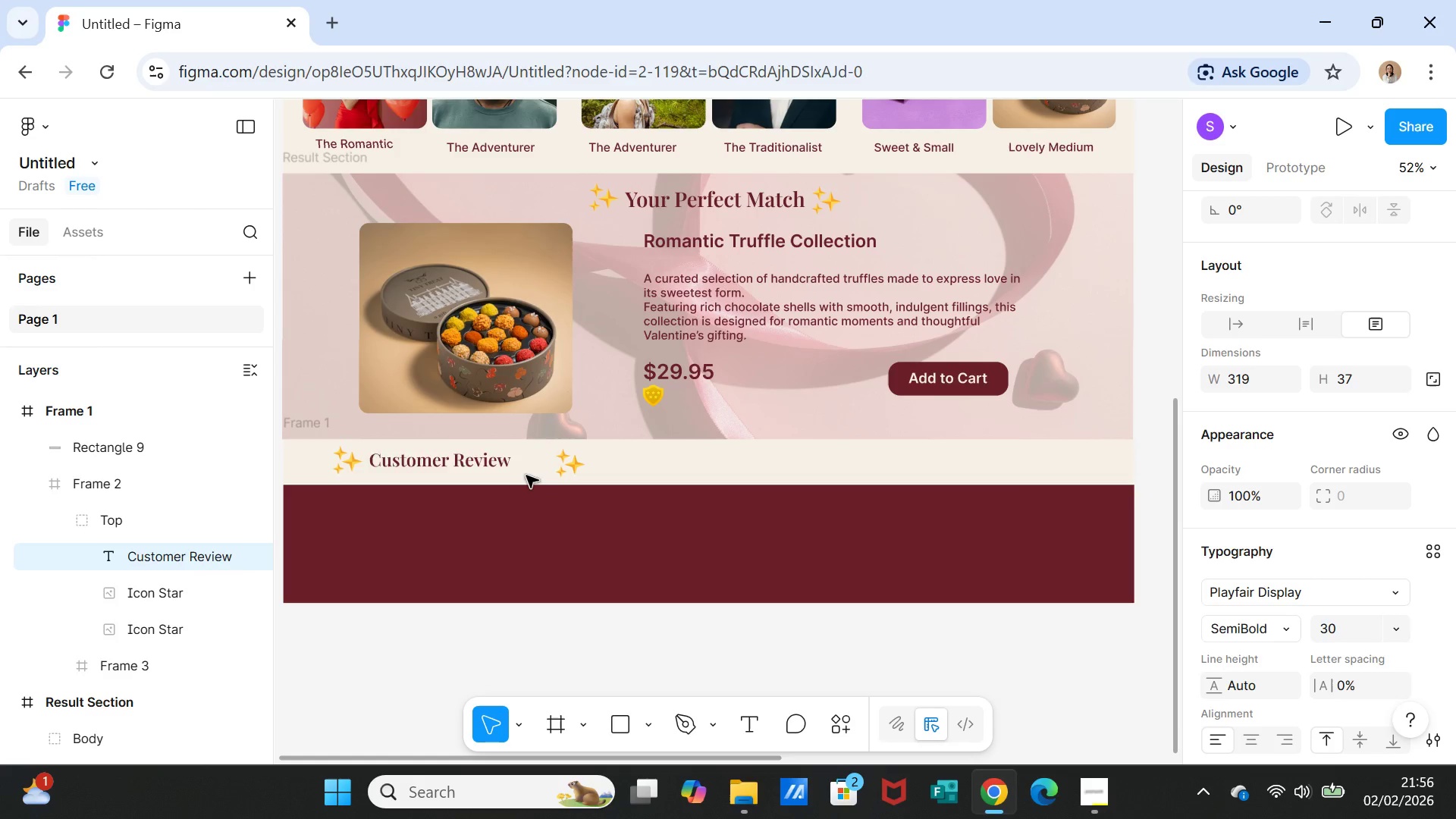 
left_click([554, 455])
 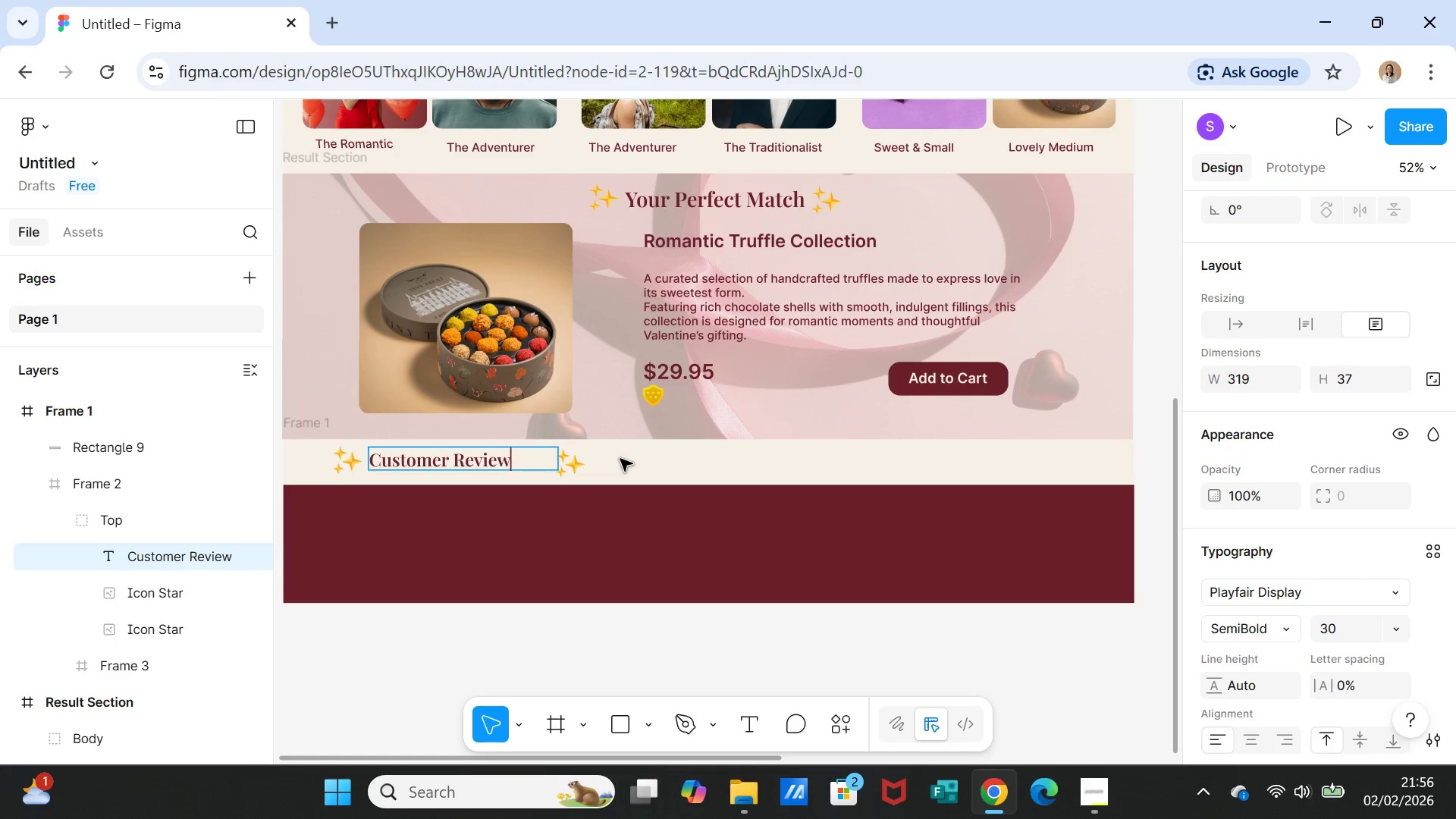 
double_click([620, 459])
 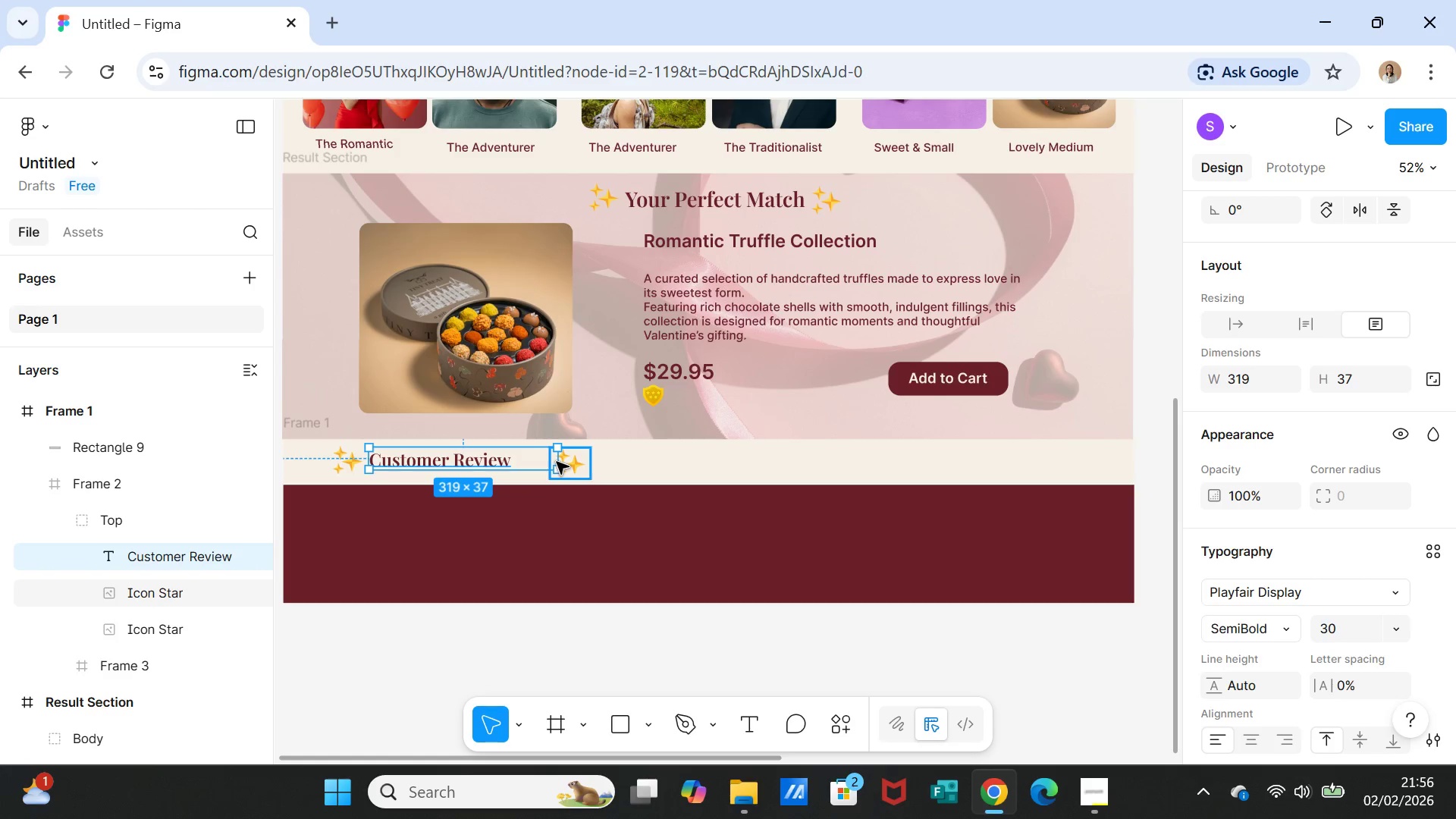 
left_click([560, 462])
 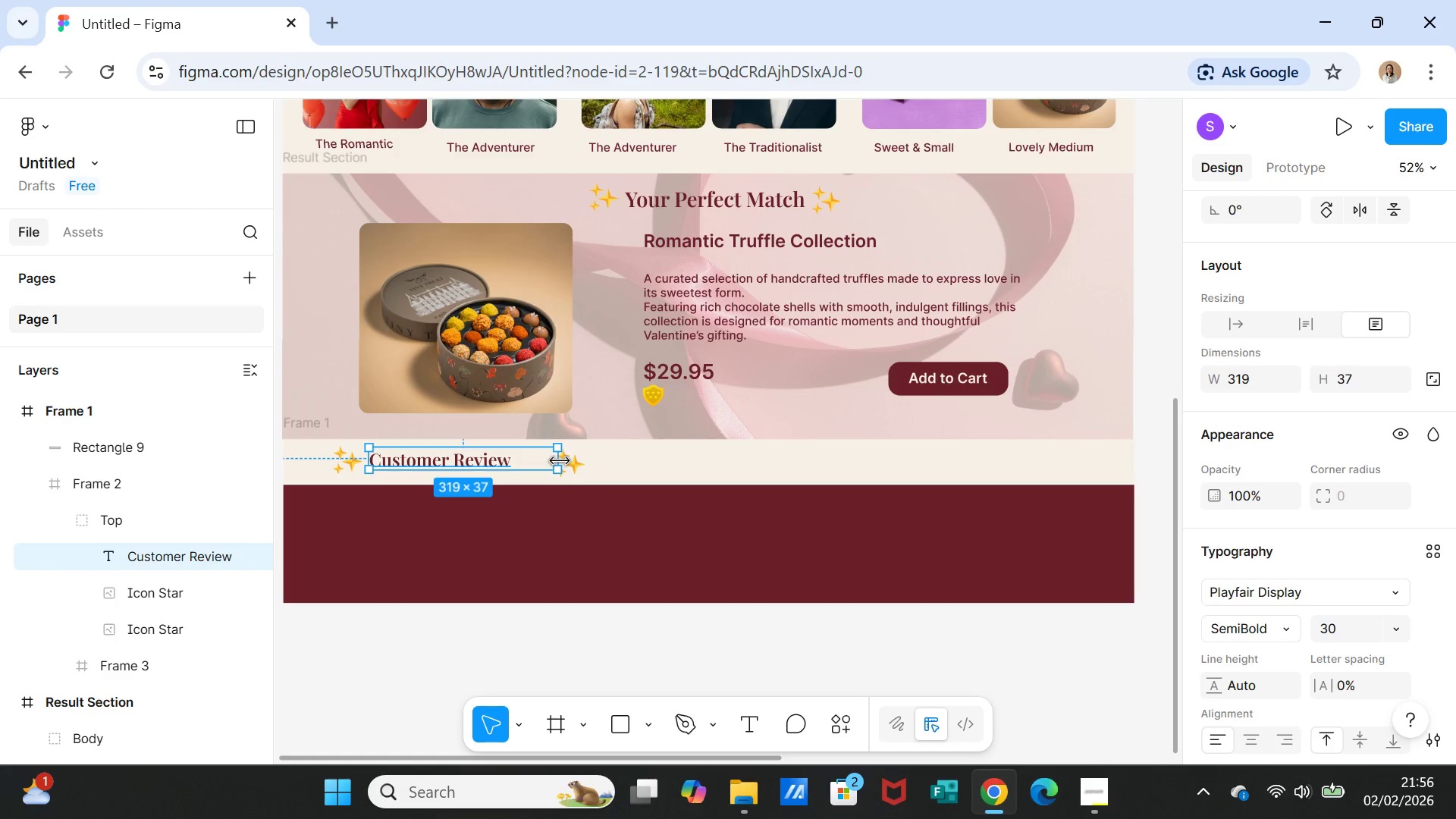 
left_click_drag(start_coordinate=[560, 461], to_coordinate=[526, 457])
 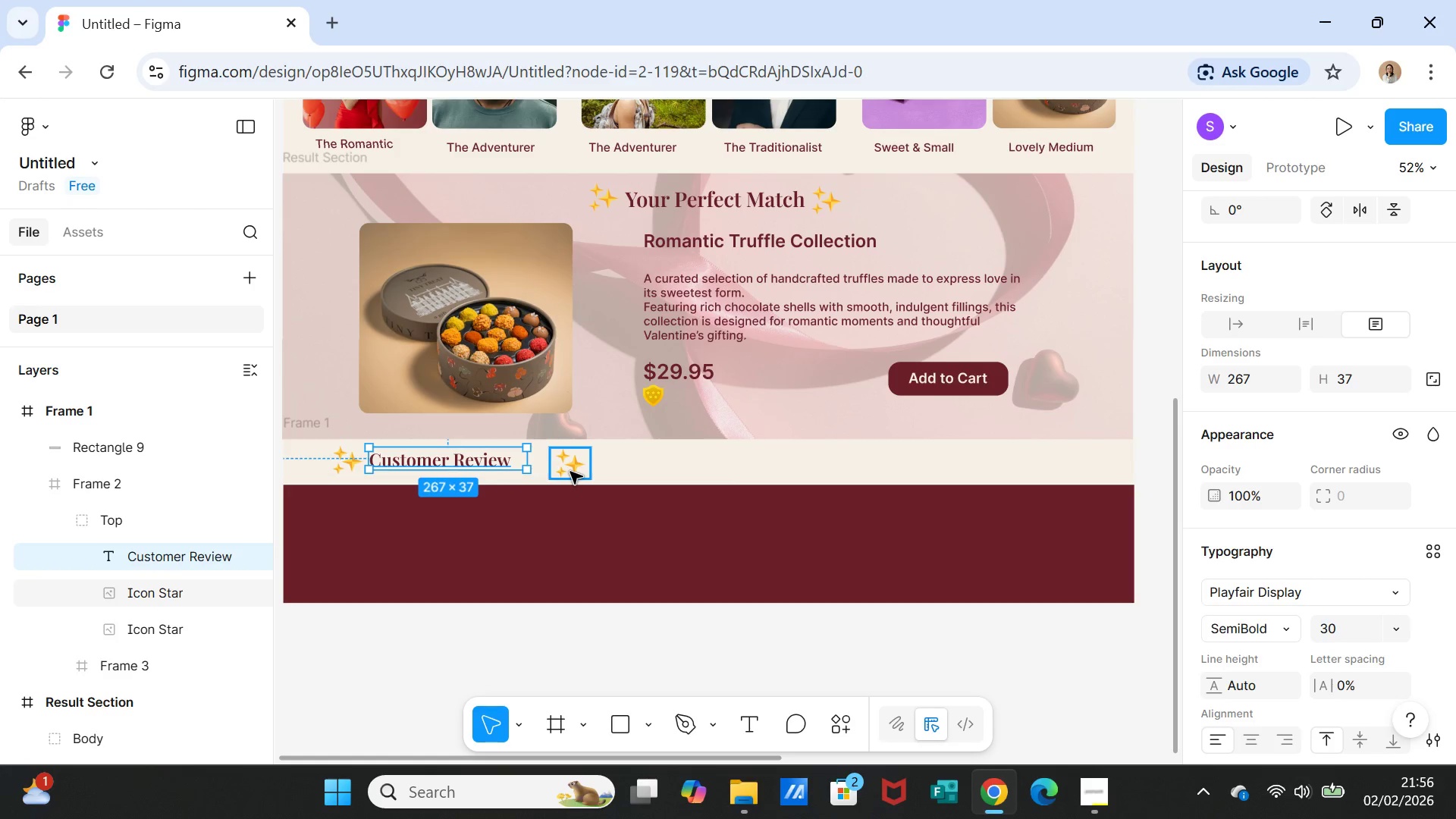 
left_click([570, 472])
 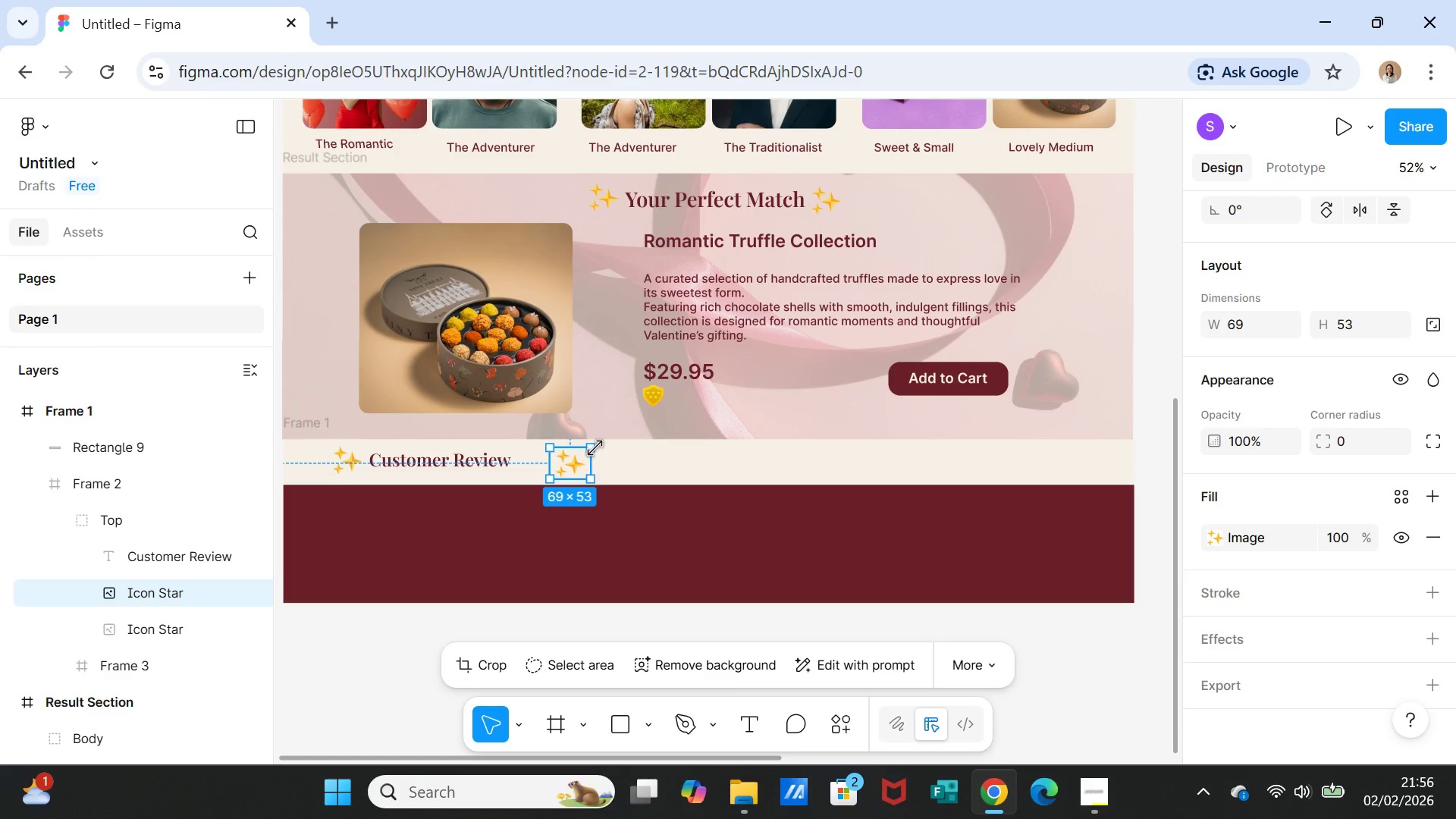 
left_click_drag(start_coordinate=[595, 448], to_coordinate=[585, 454])
 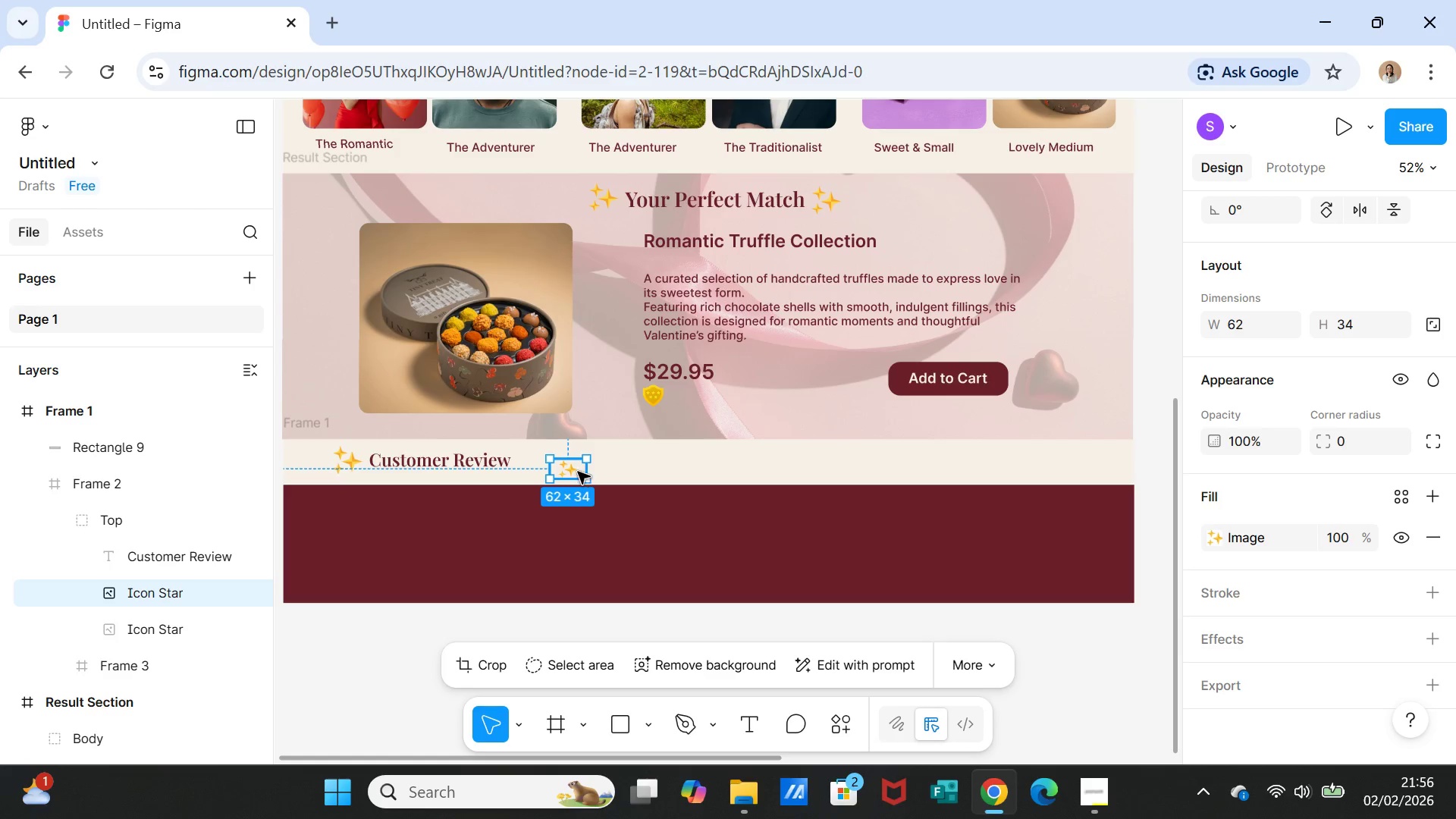 
left_click_drag(start_coordinate=[576, 472], to_coordinate=[548, 464])
 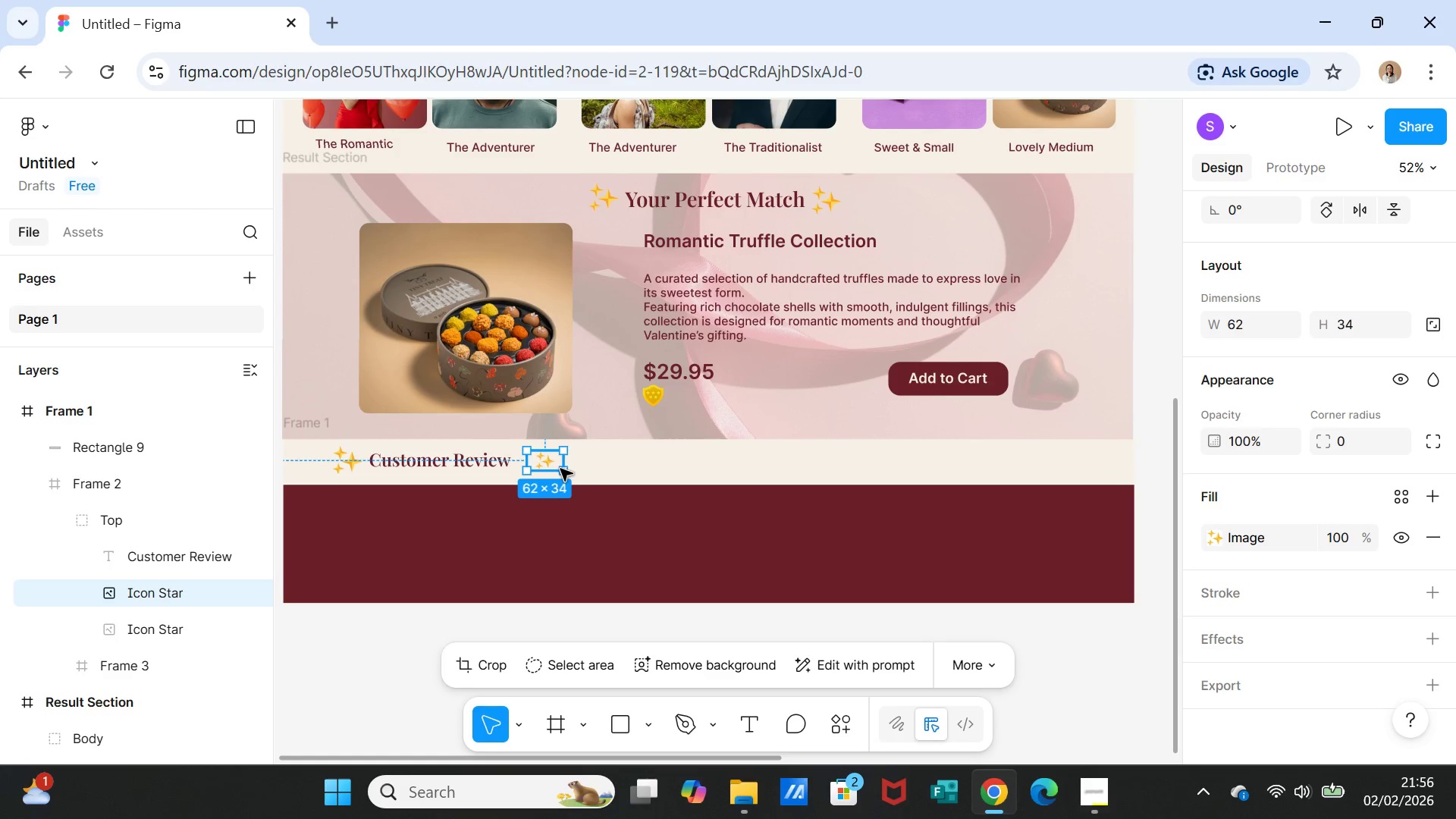 
left_click([560, 469])
 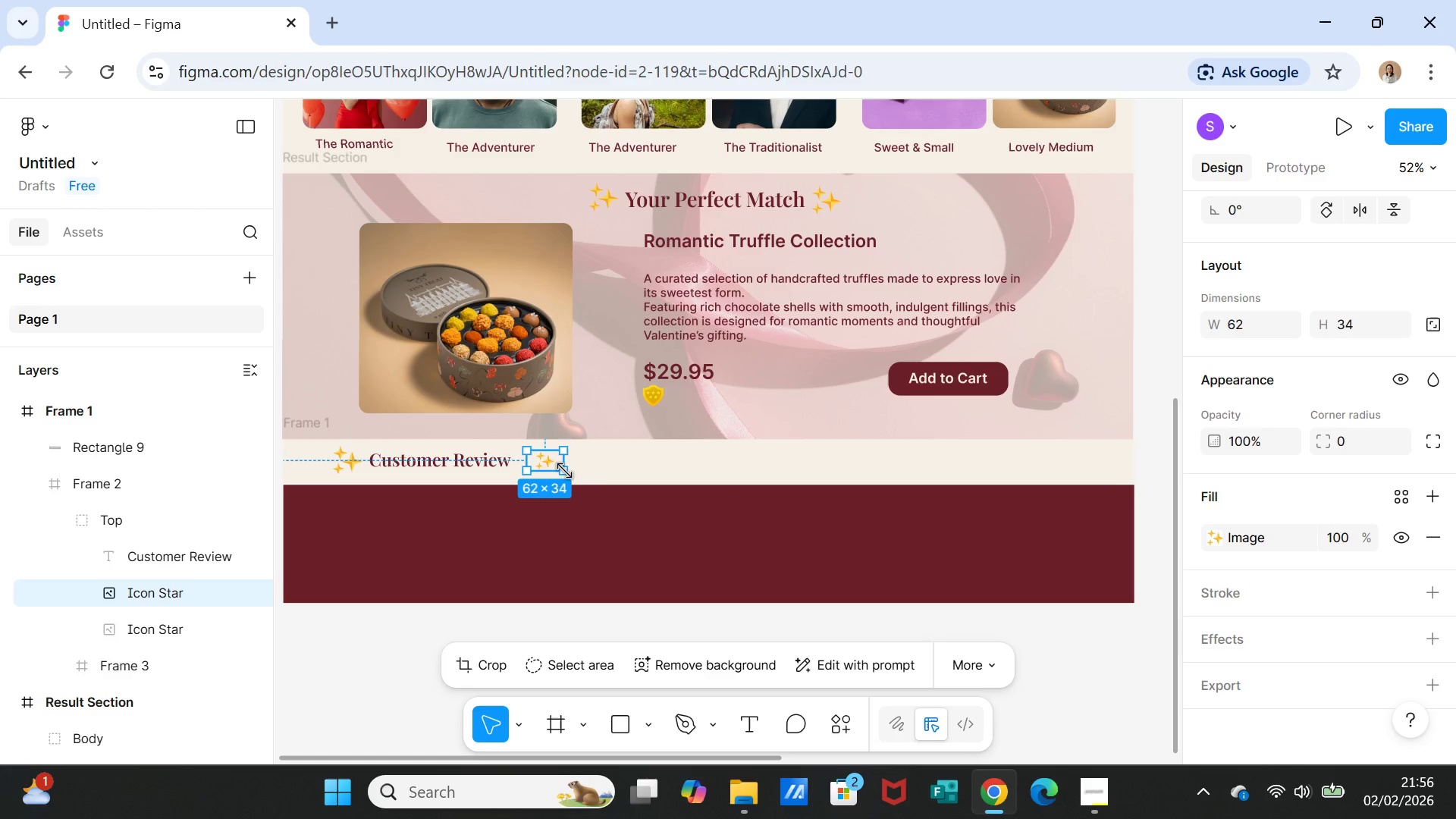 
left_click_drag(start_coordinate=[564, 471], to_coordinate=[565, 475])
 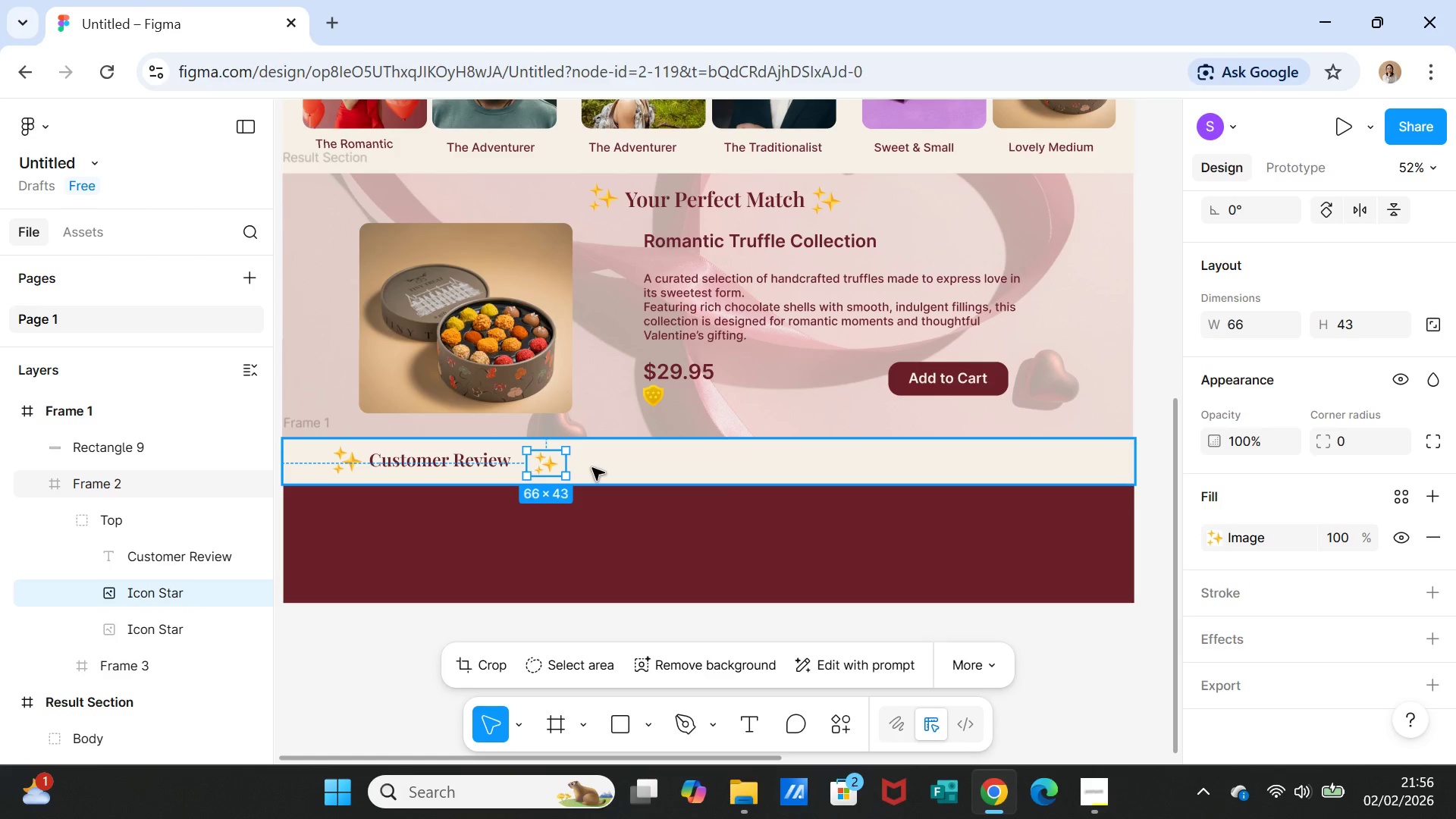 
left_click([592, 468])
 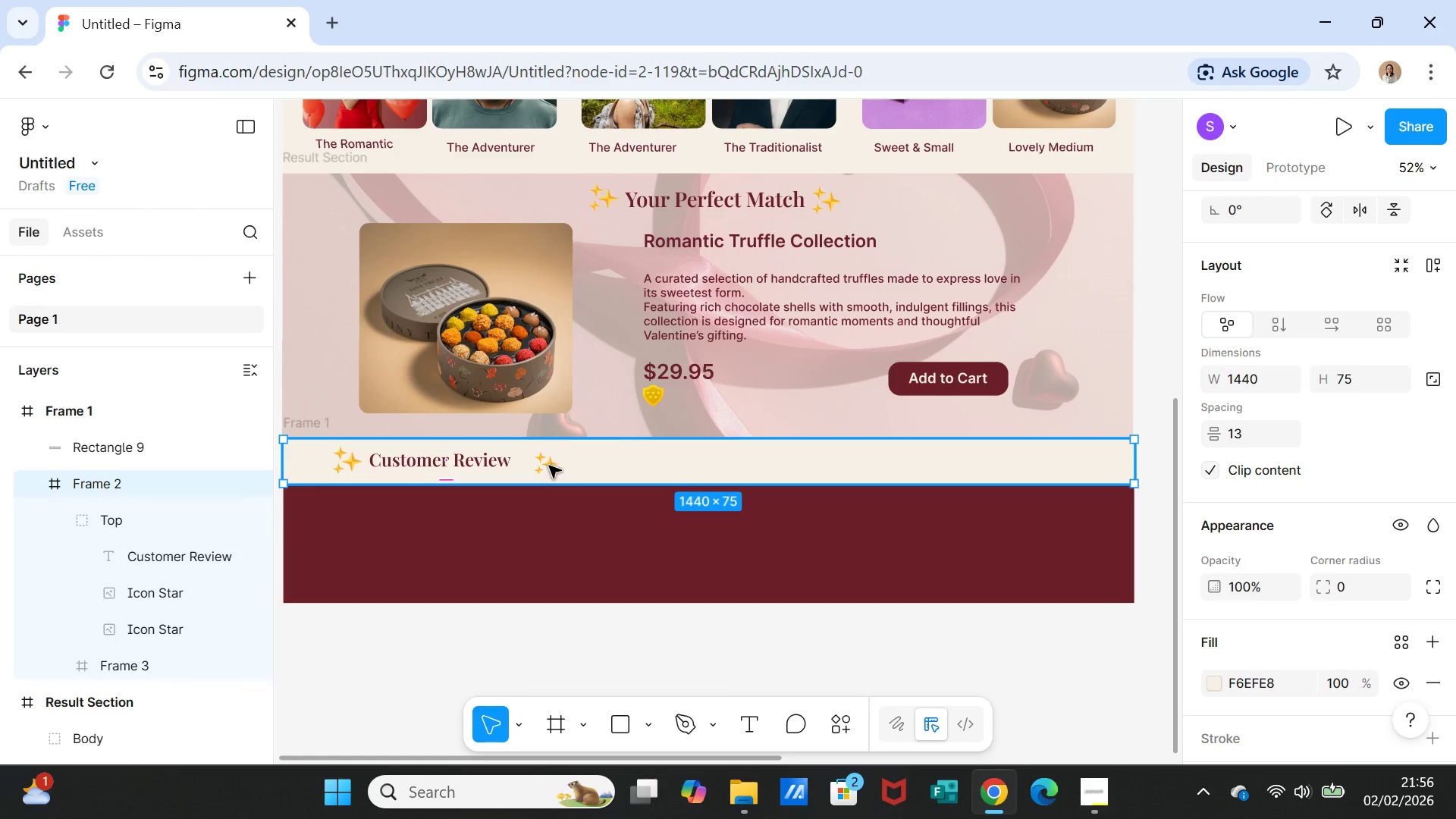 
left_click([549, 466])
 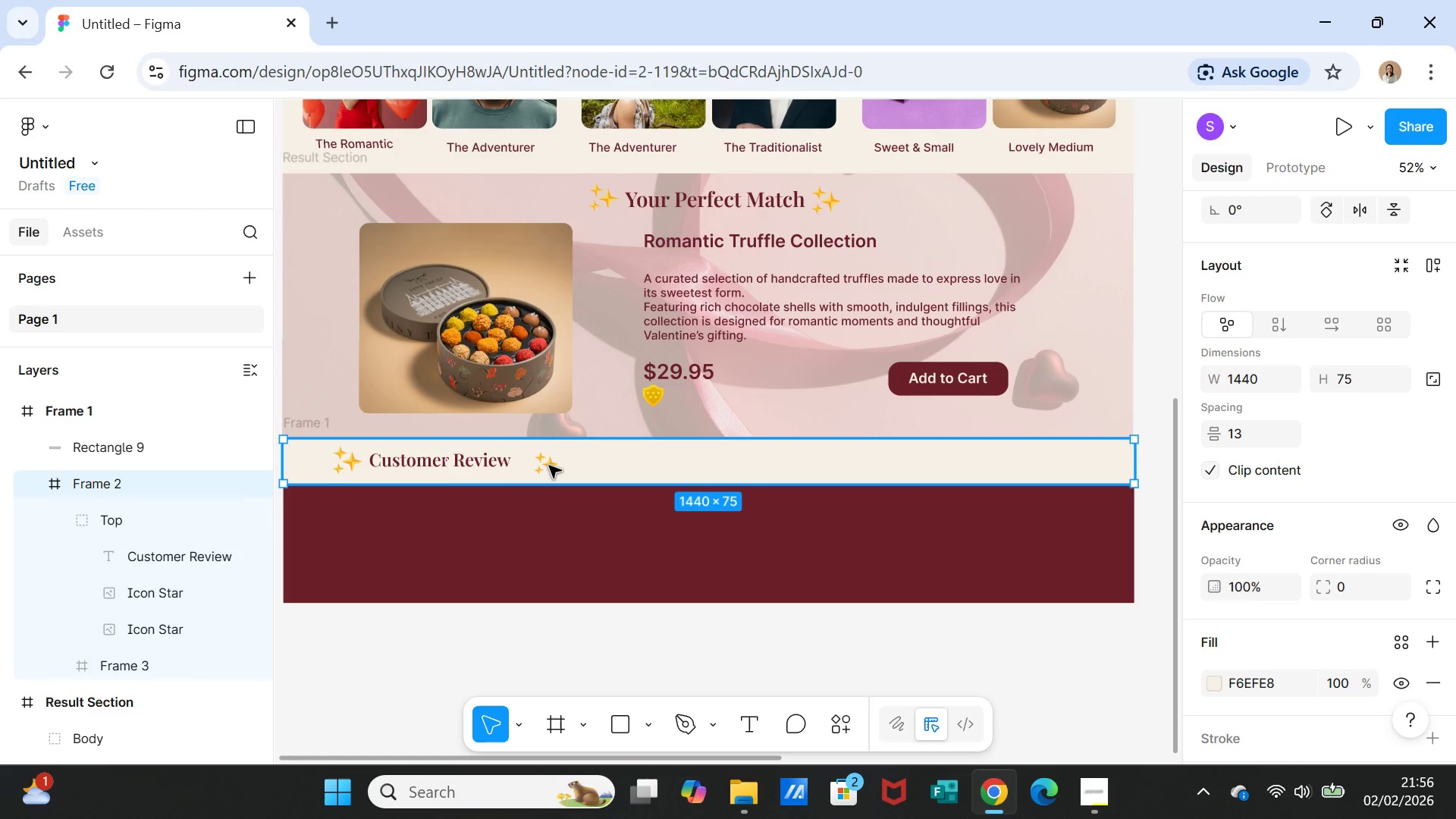 
double_click([549, 466])
 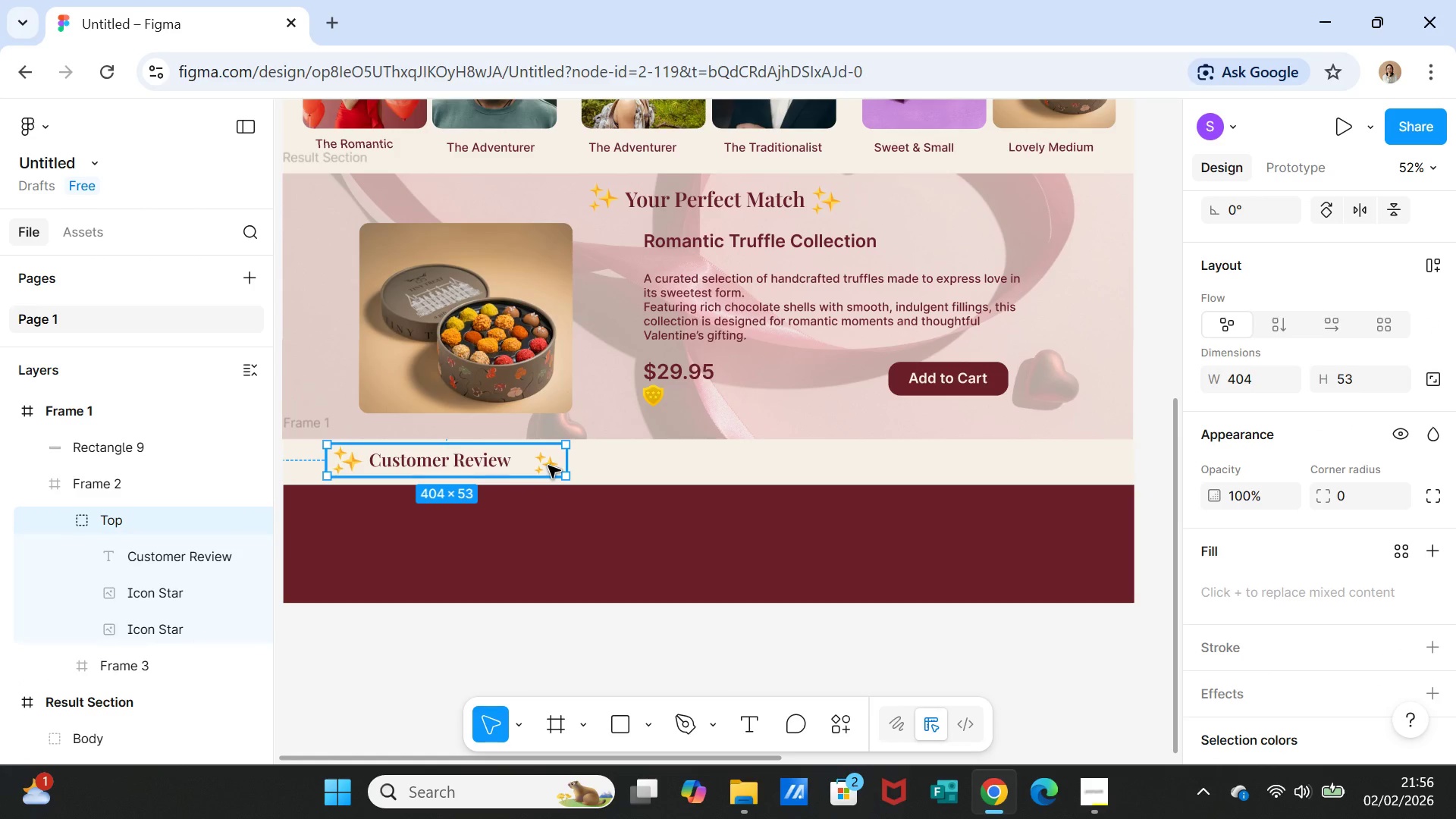 
double_click([547, 466])
 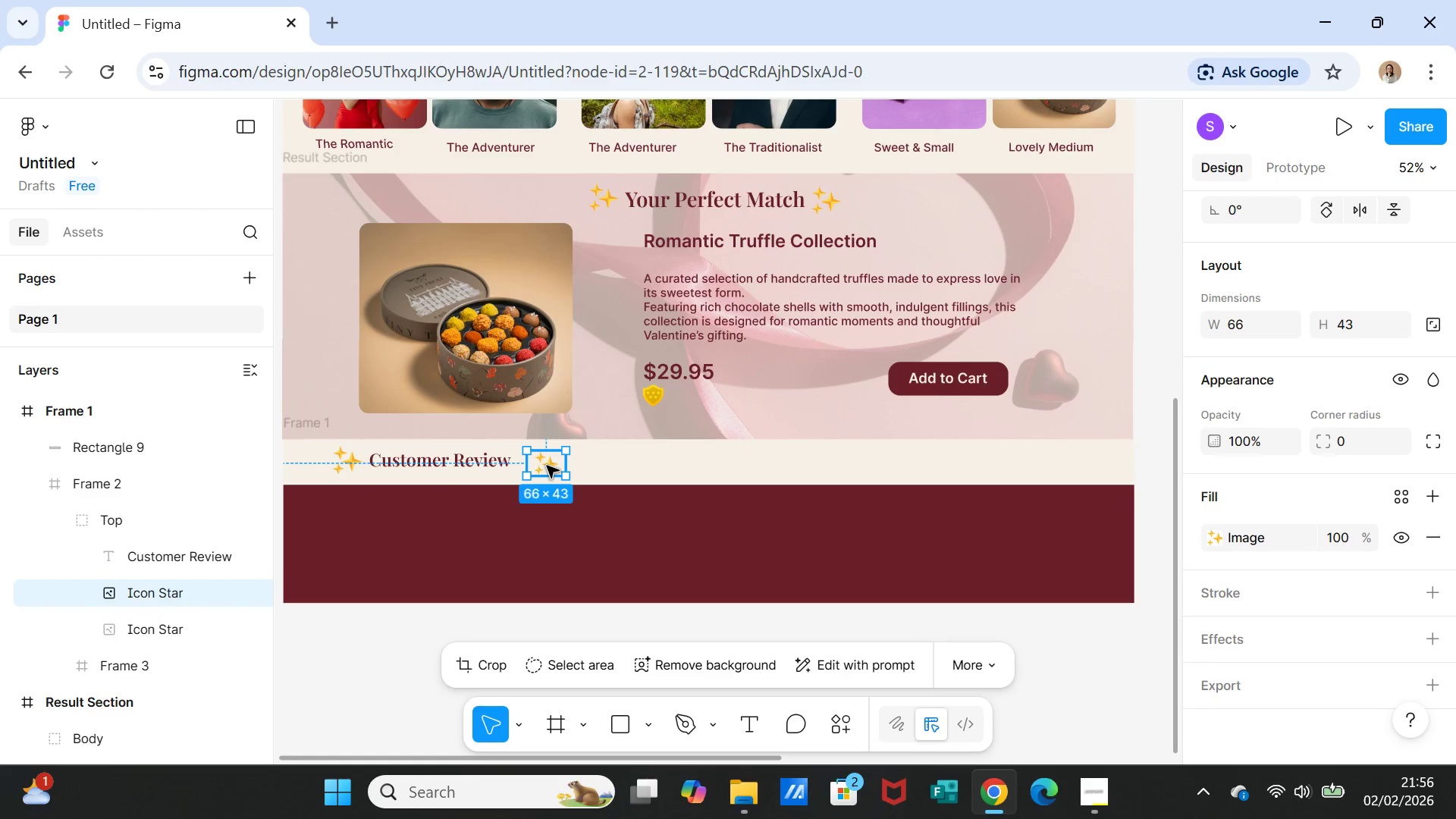 
left_click_drag(start_coordinate=[547, 466], to_coordinate=[533, 464])
 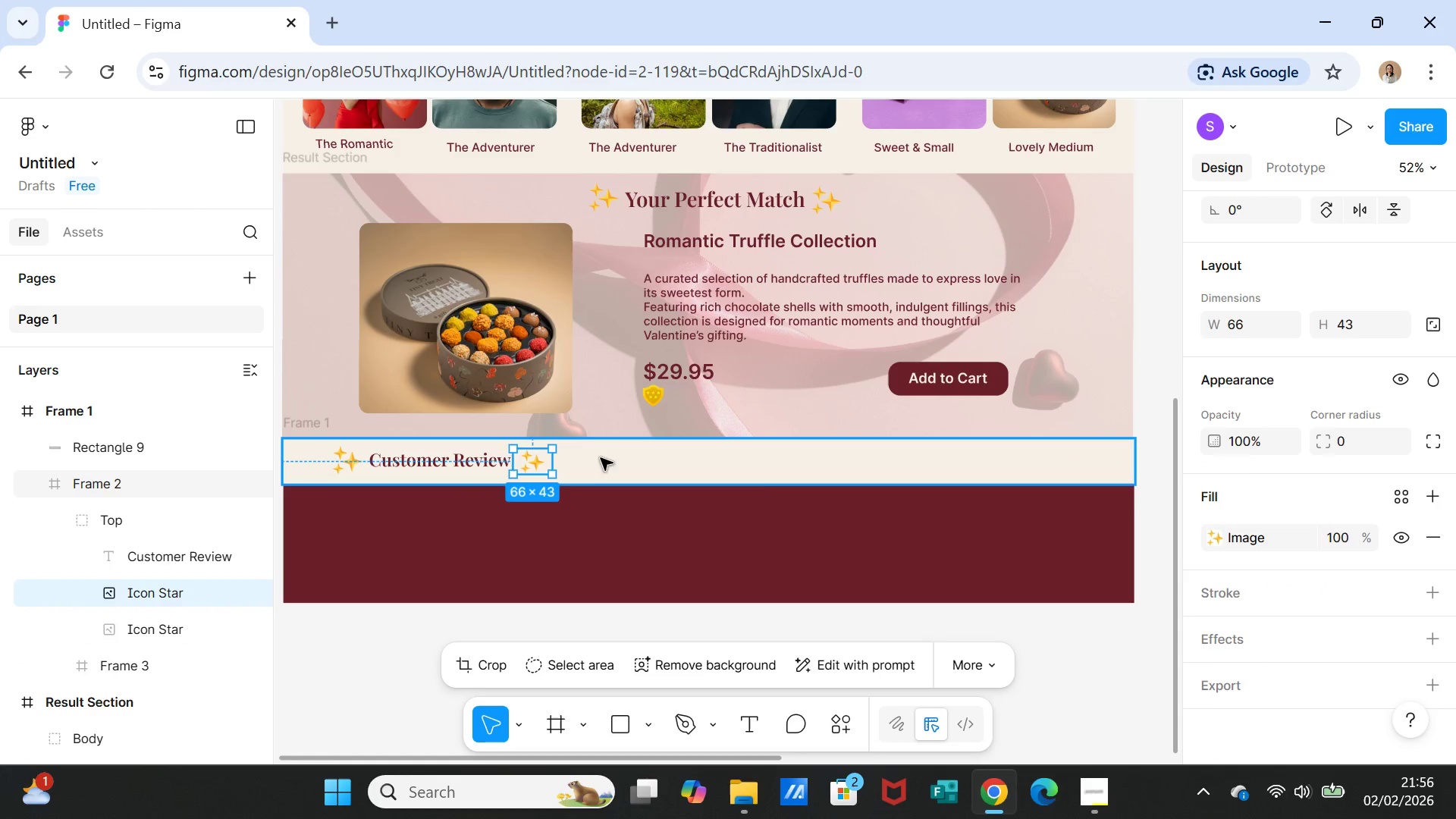 
left_click([601, 458])
 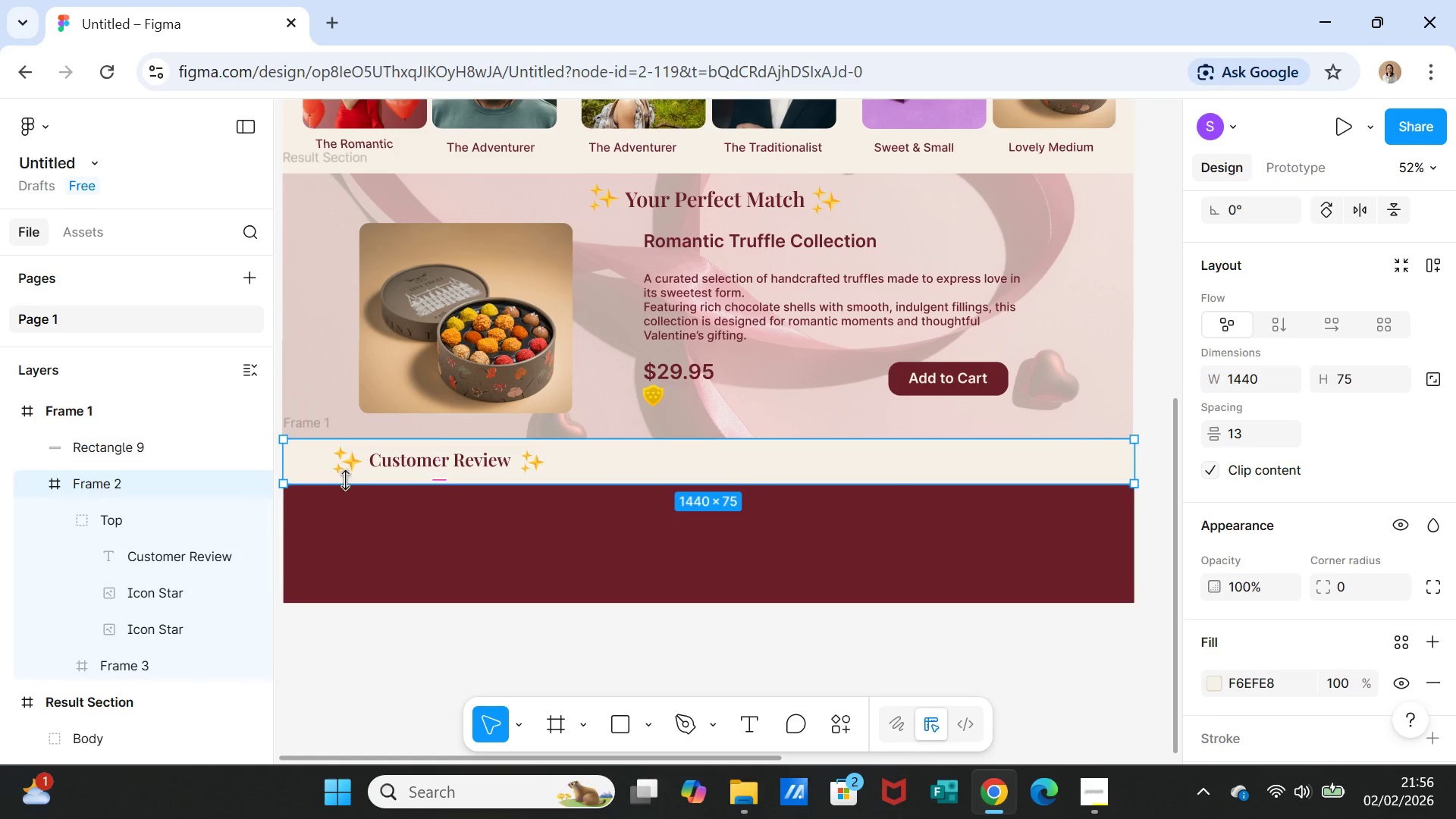 
double_click([346, 471])
 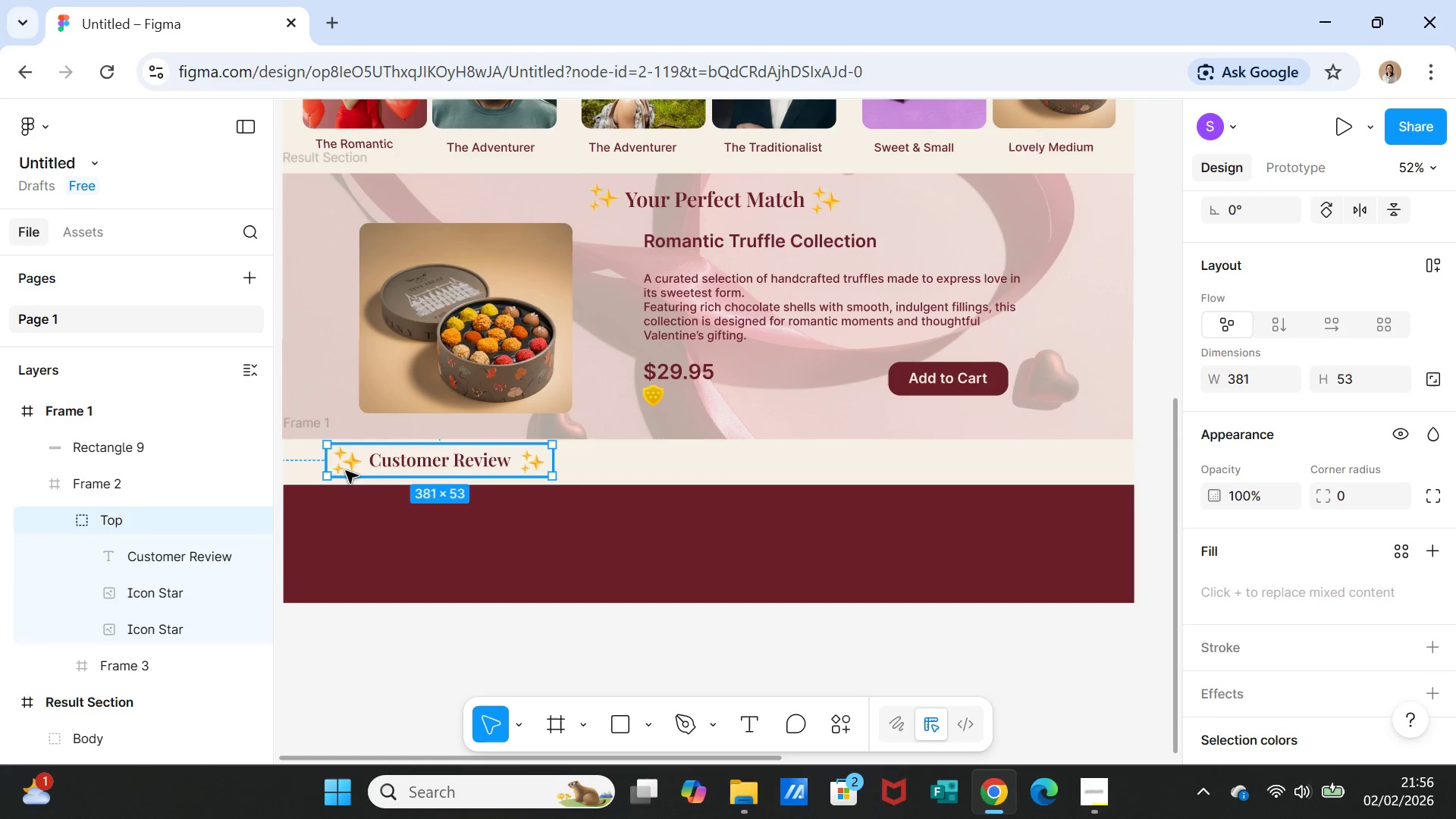 
double_click([346, 471])
 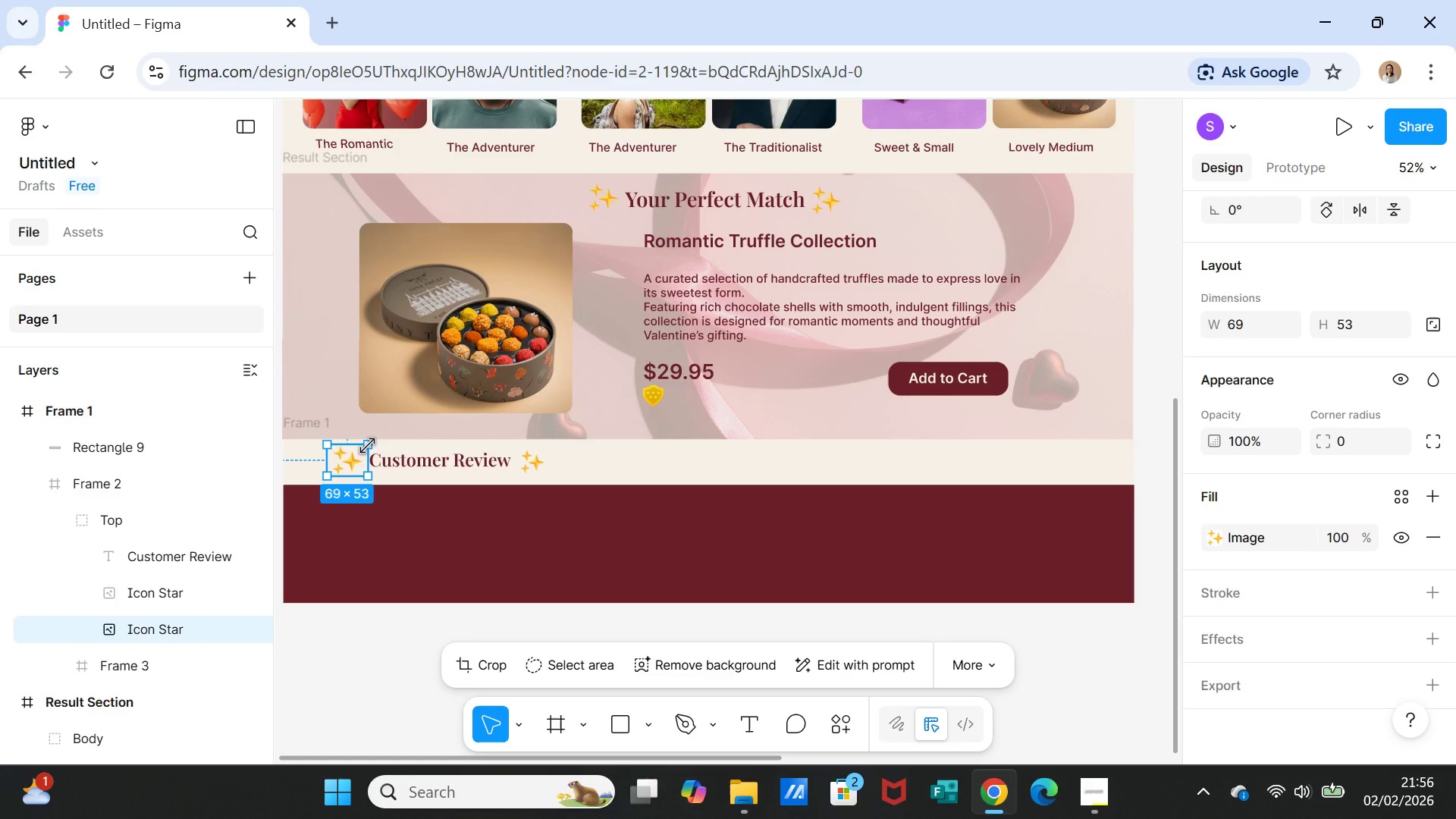 
left_click_drag(start_coordinate=[368, 445], to_coordinate=[356, 453])
 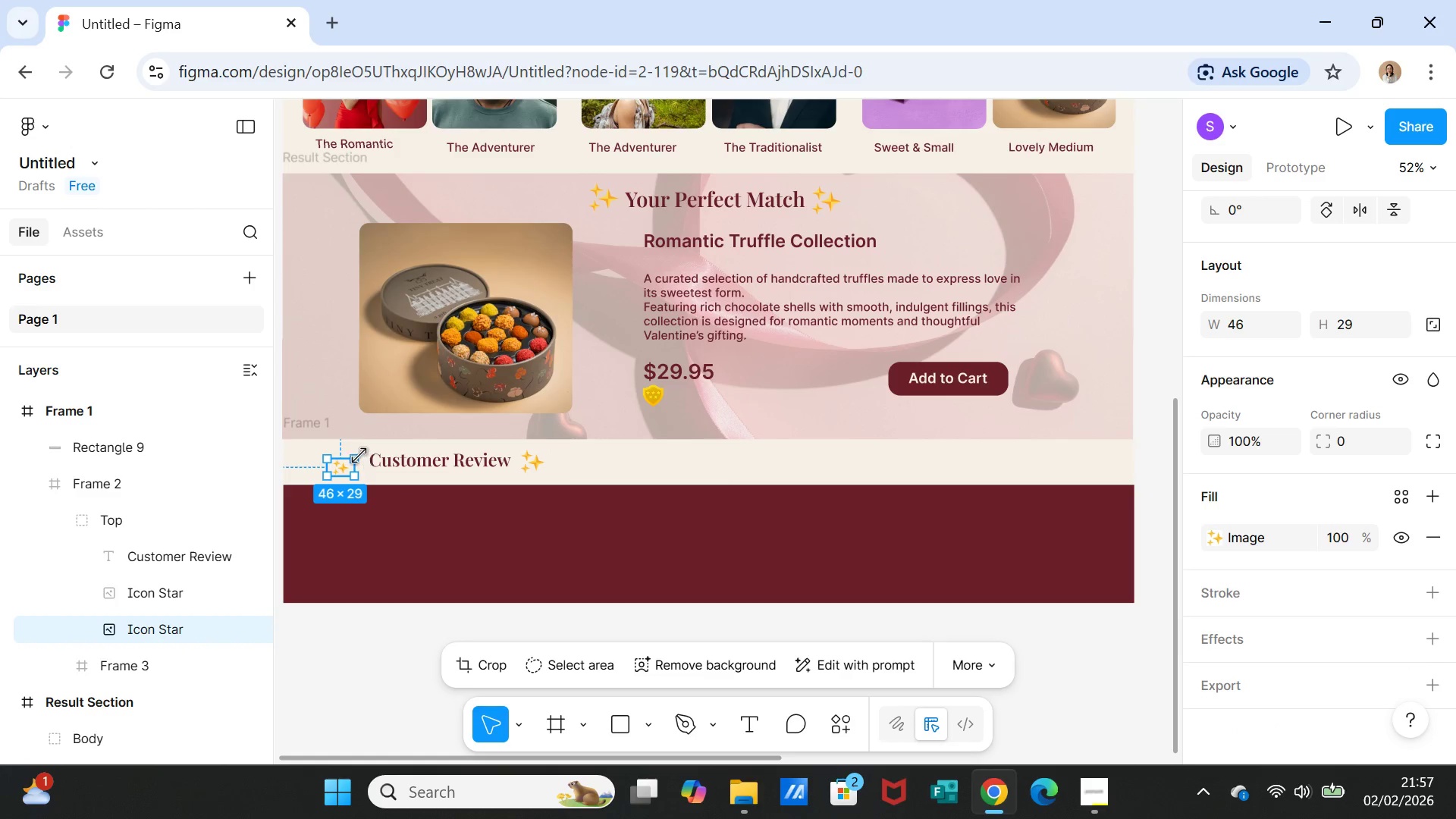 
left_click_drag(start_coordinate=[359, 456], to_coordinate=[366, 451])
 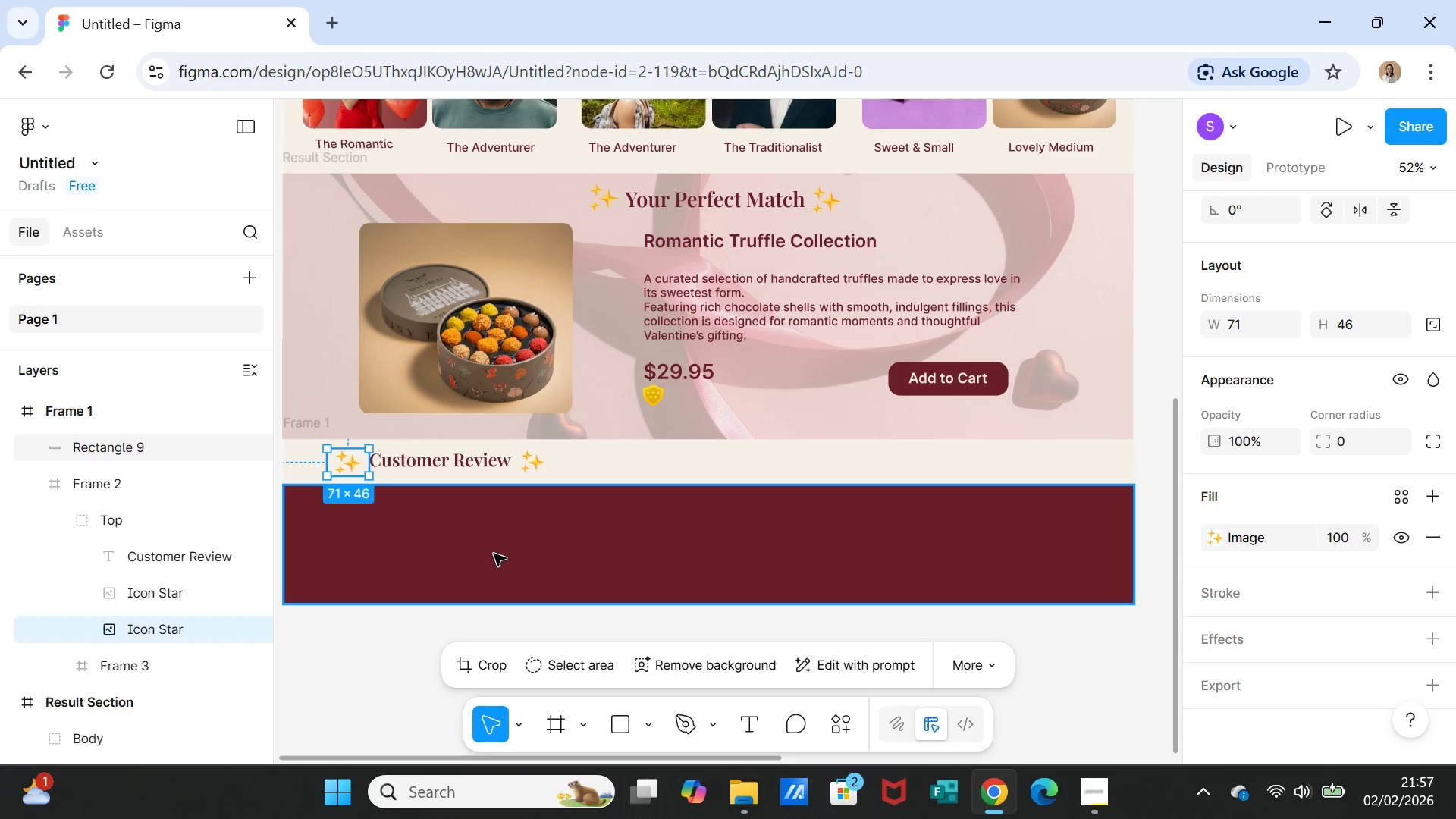 
left_click([494, 554])
 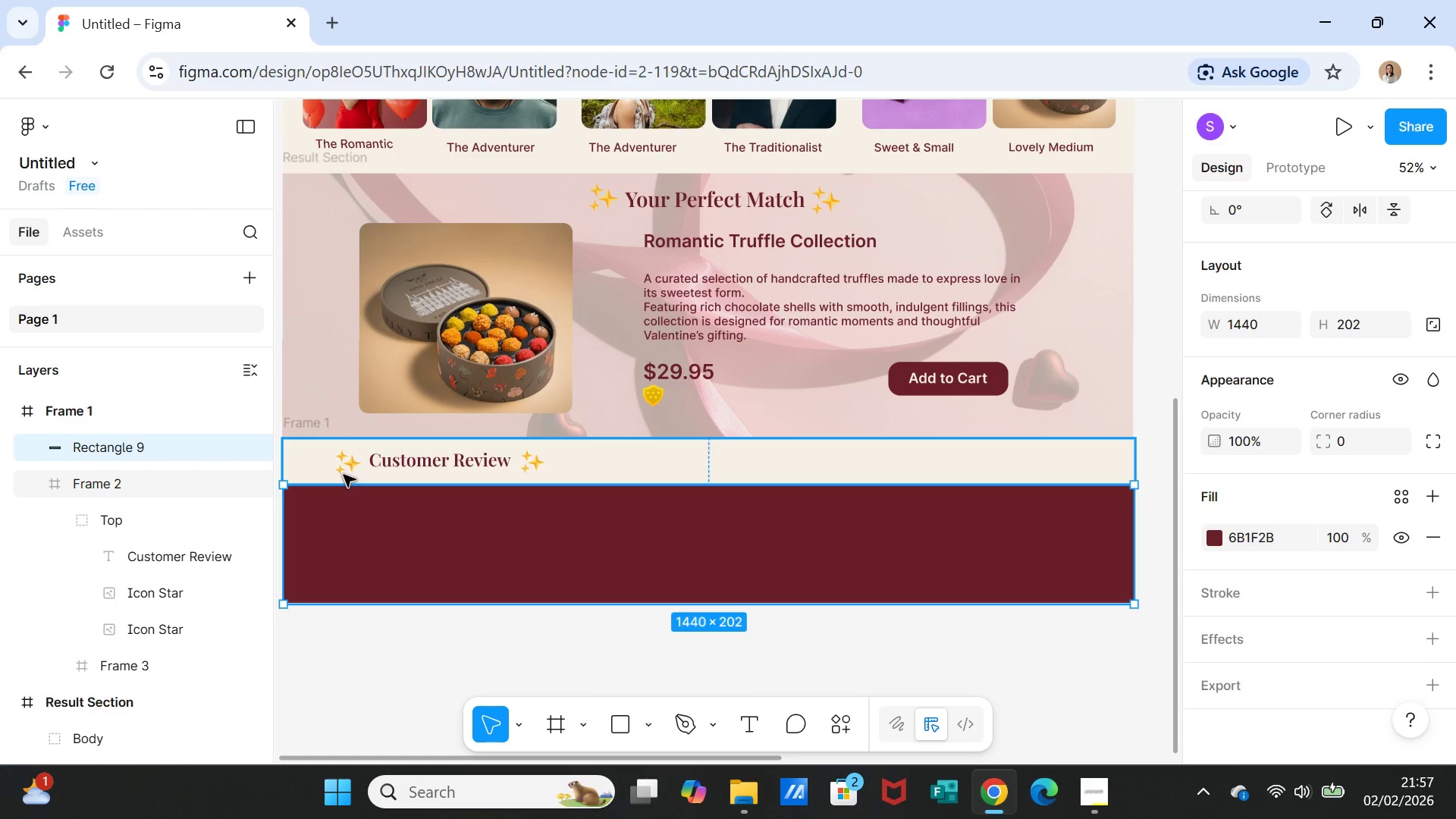 
double_click([344, 473])
 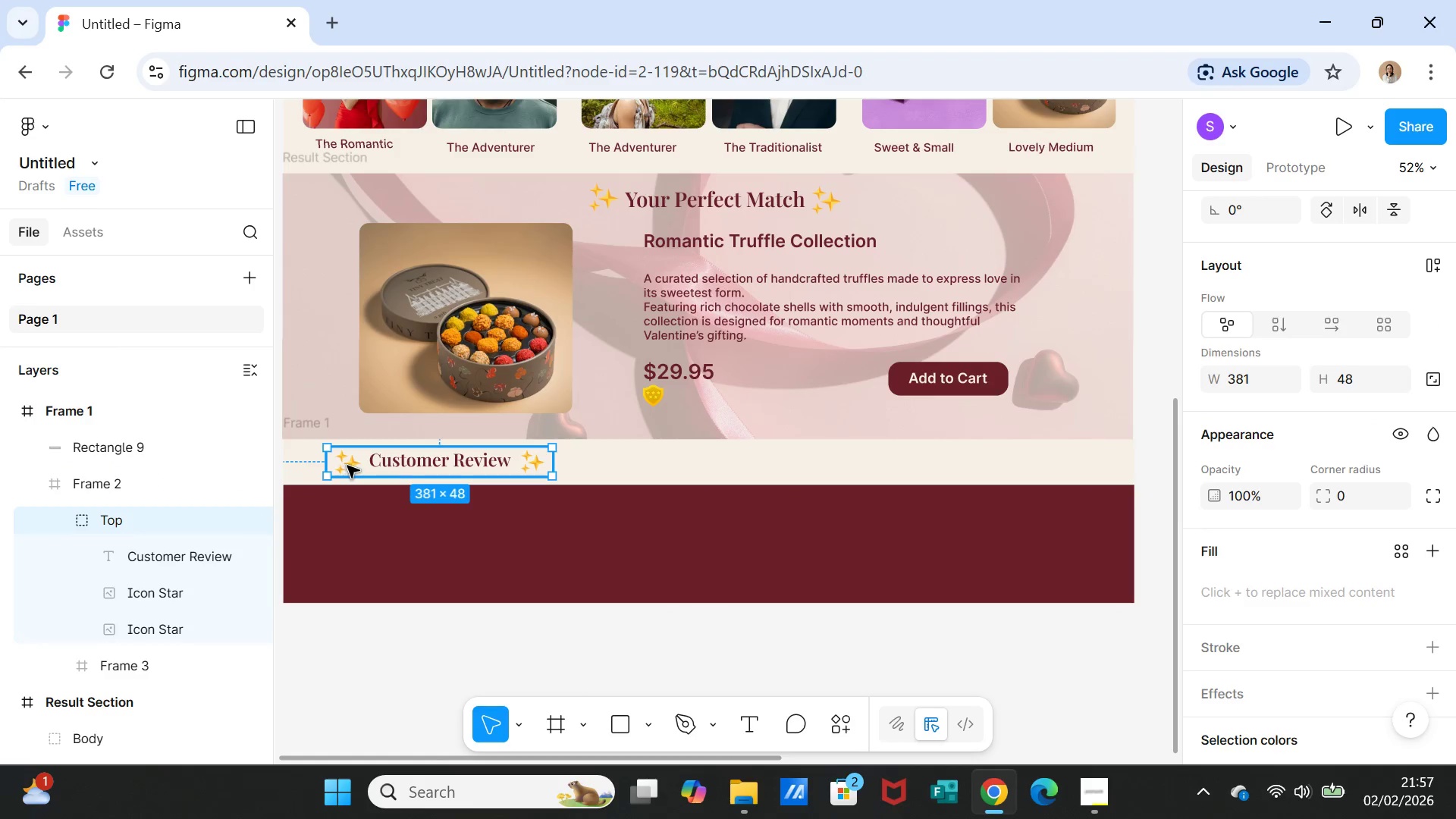 
double_click([347, 466])
 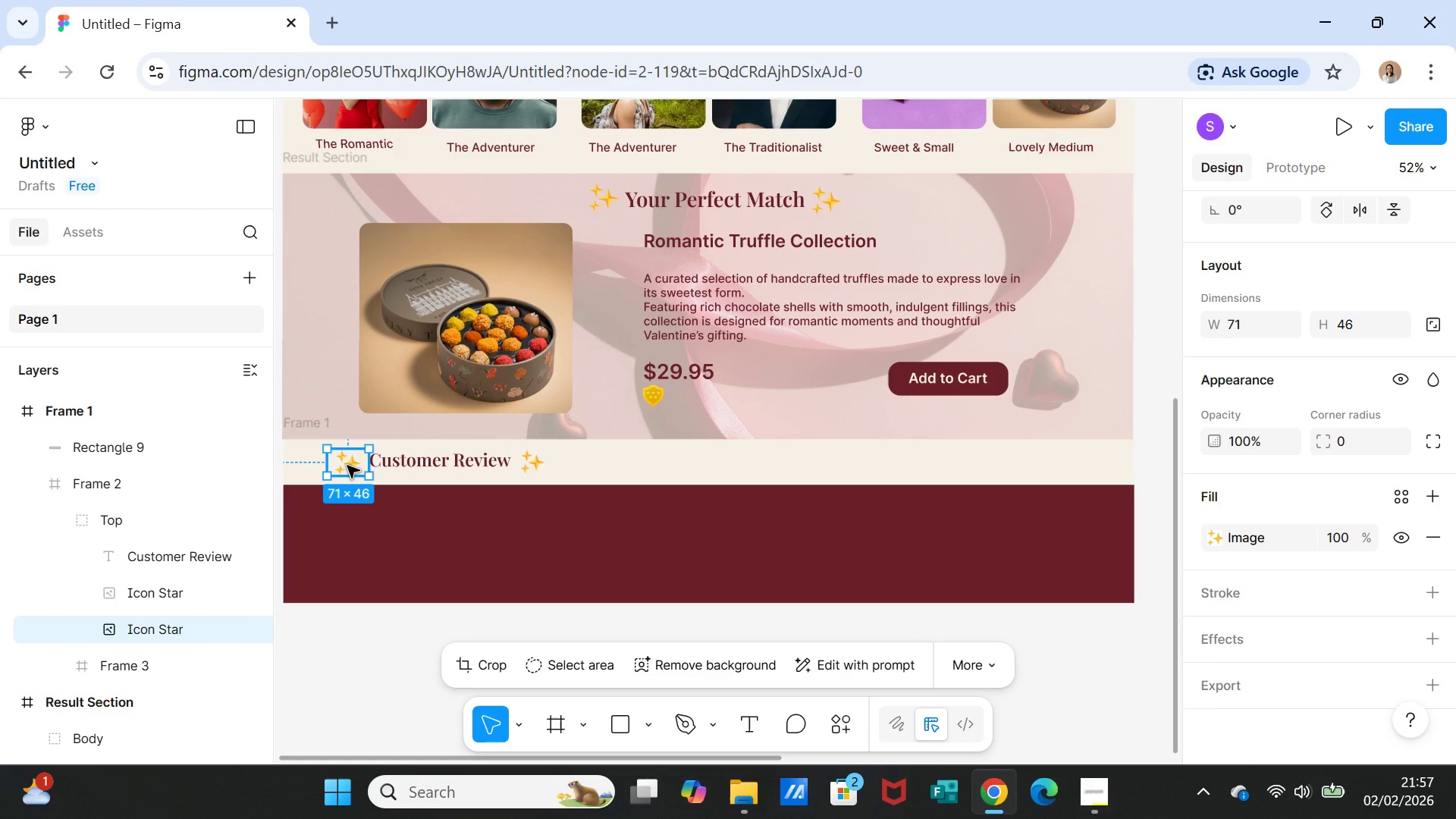 
left_click_drag(start_coordinate=[347, 466], to_coordinate=[354, 464])
 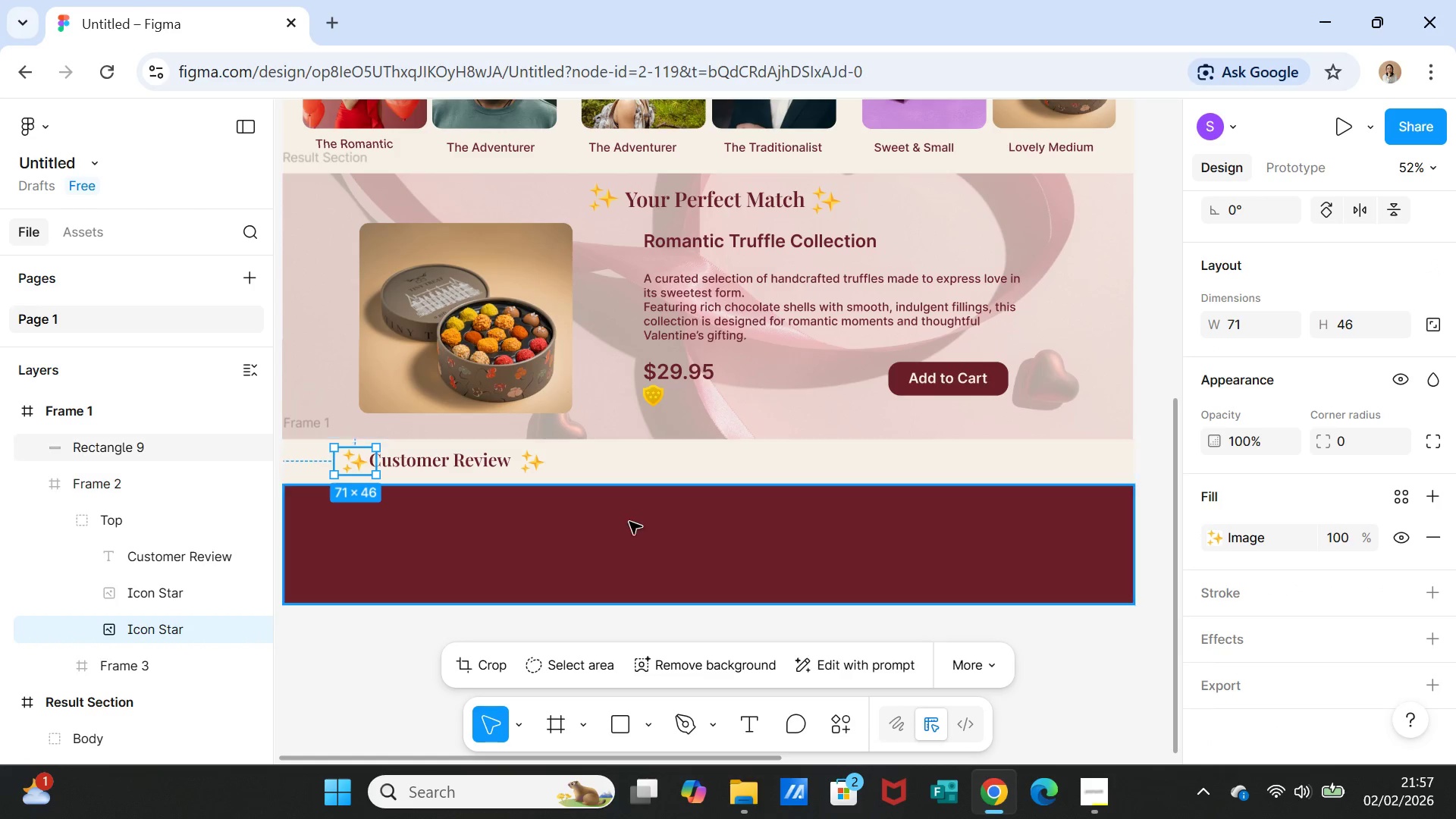 
left_click([629, 523])
 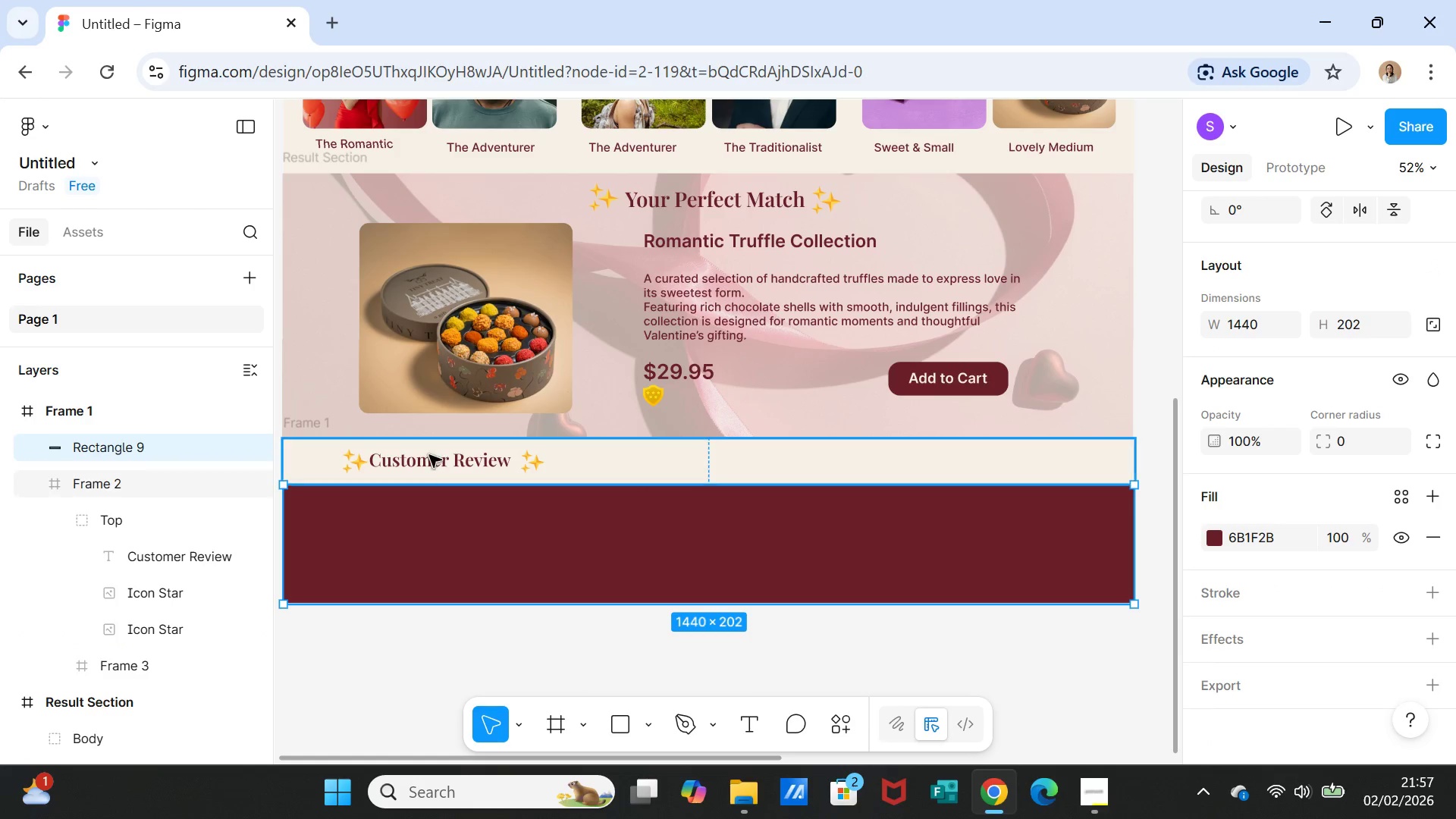 
double_click([427, 462])
 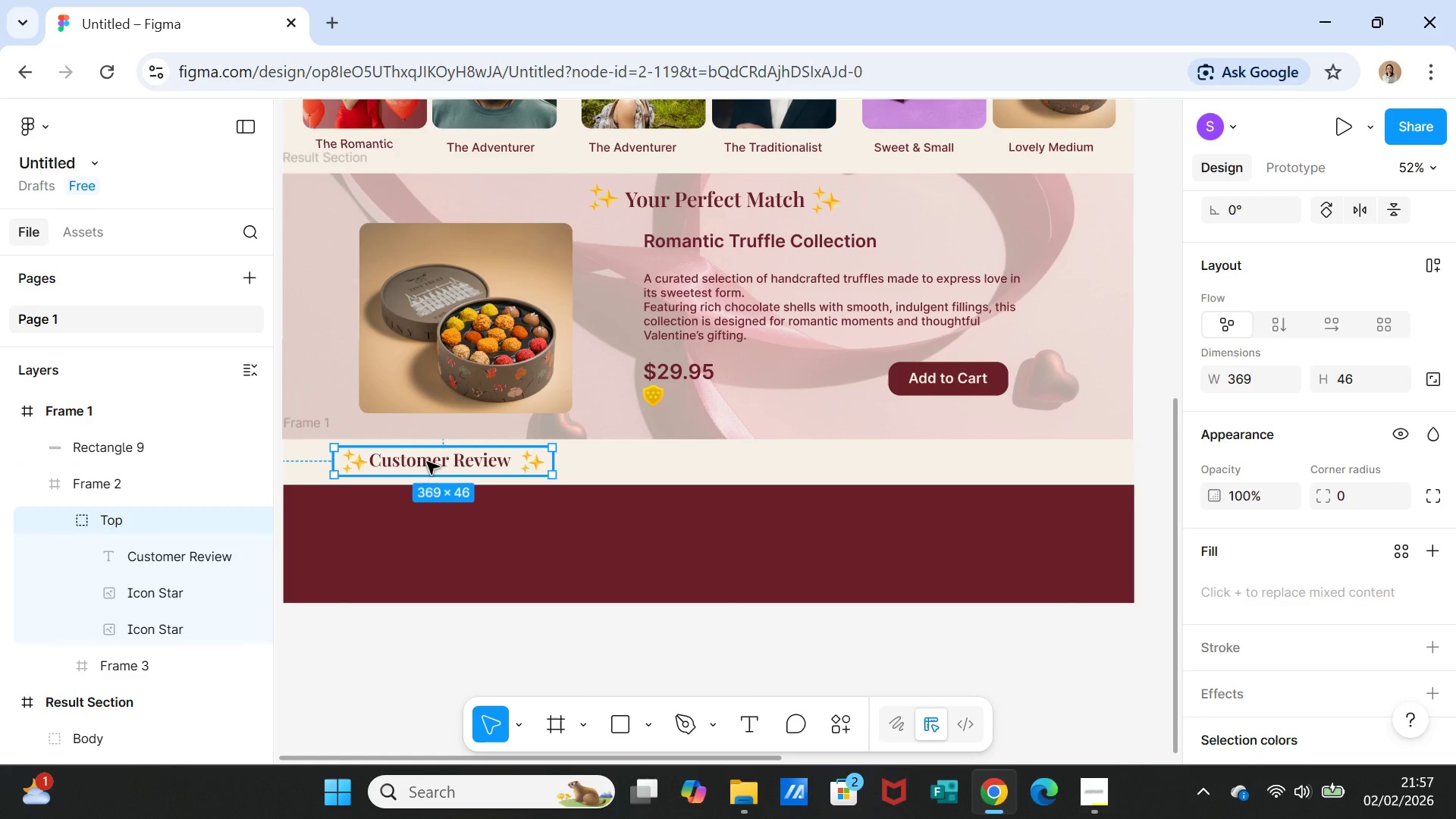 
double_click([427, 462])
 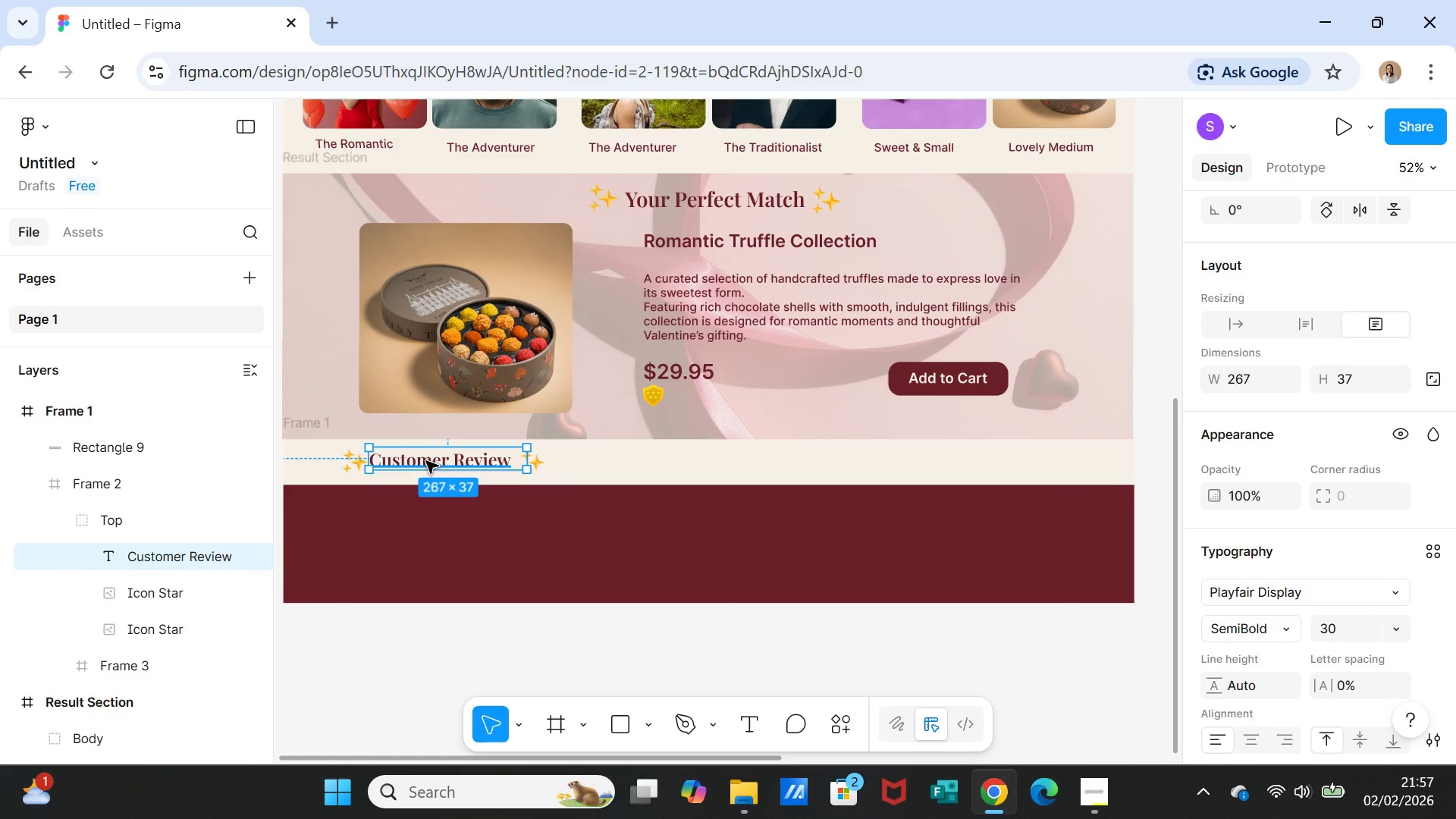 
left_click_drag(start_coordinate=[426, 461], to_coordinate=[435, 461])
 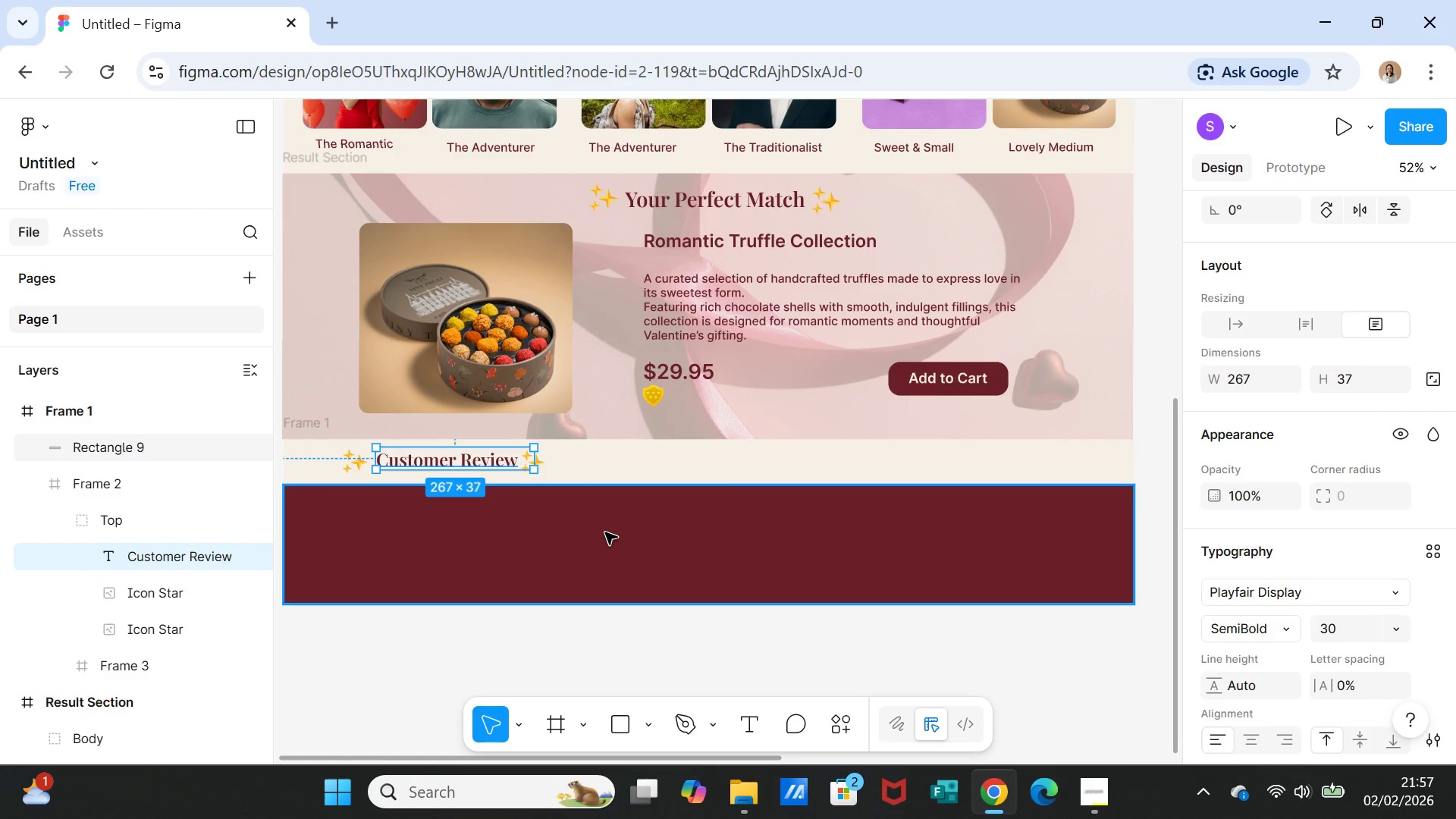 
left_click([605, 532])
 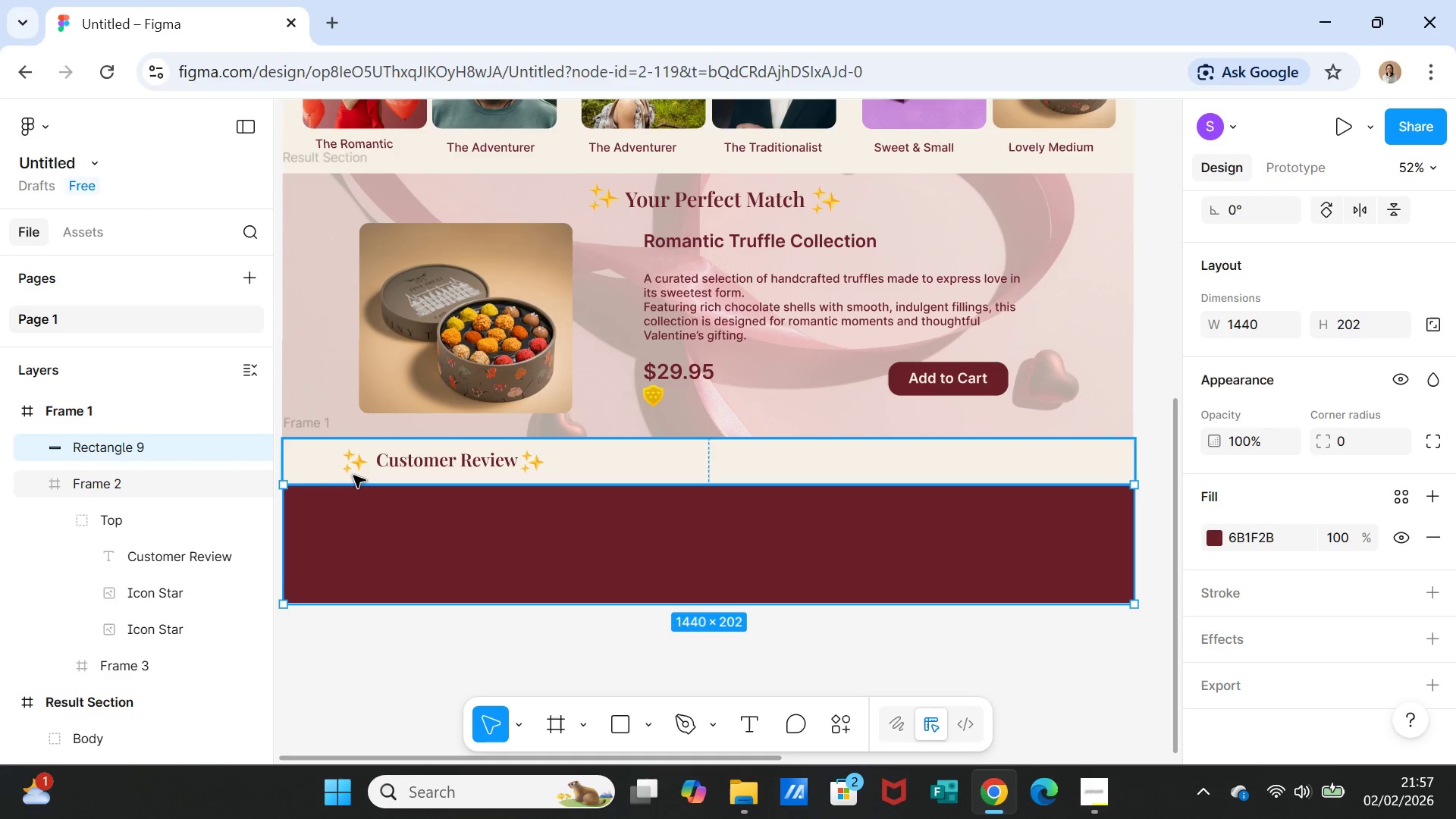 
double_click([355, 472])
 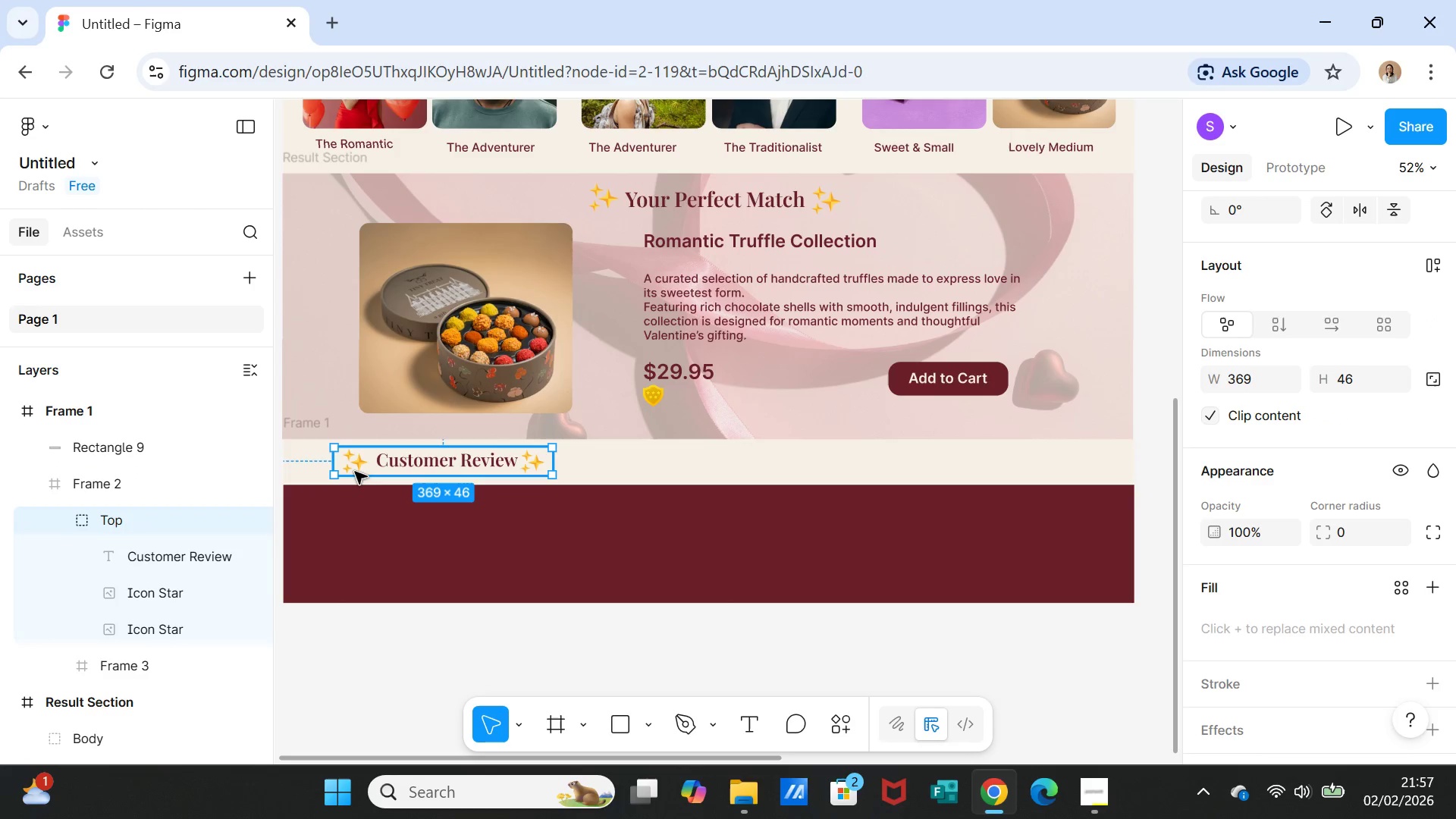 
triple_click([355, 472])
 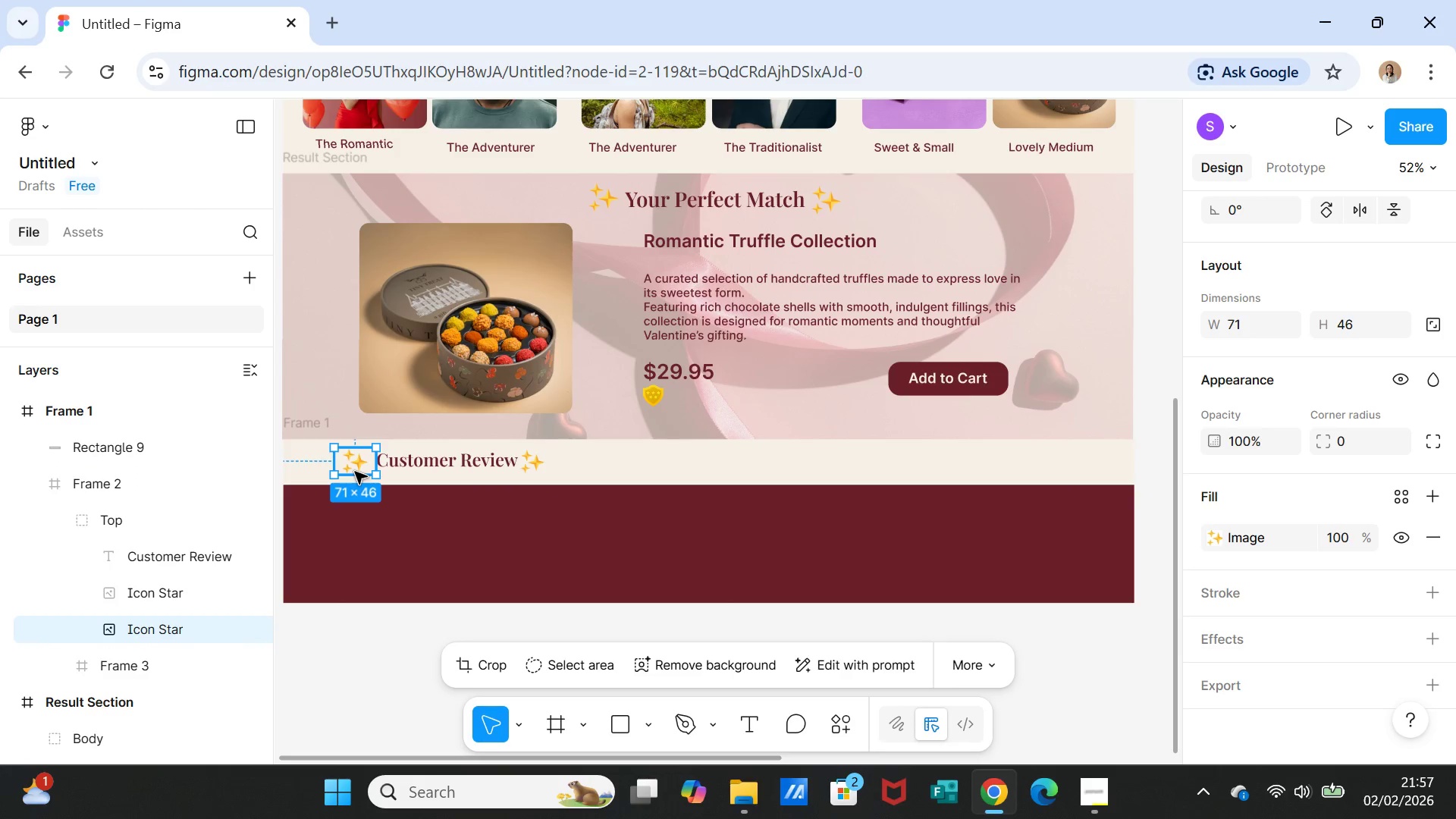 
left_click([355, 472])
 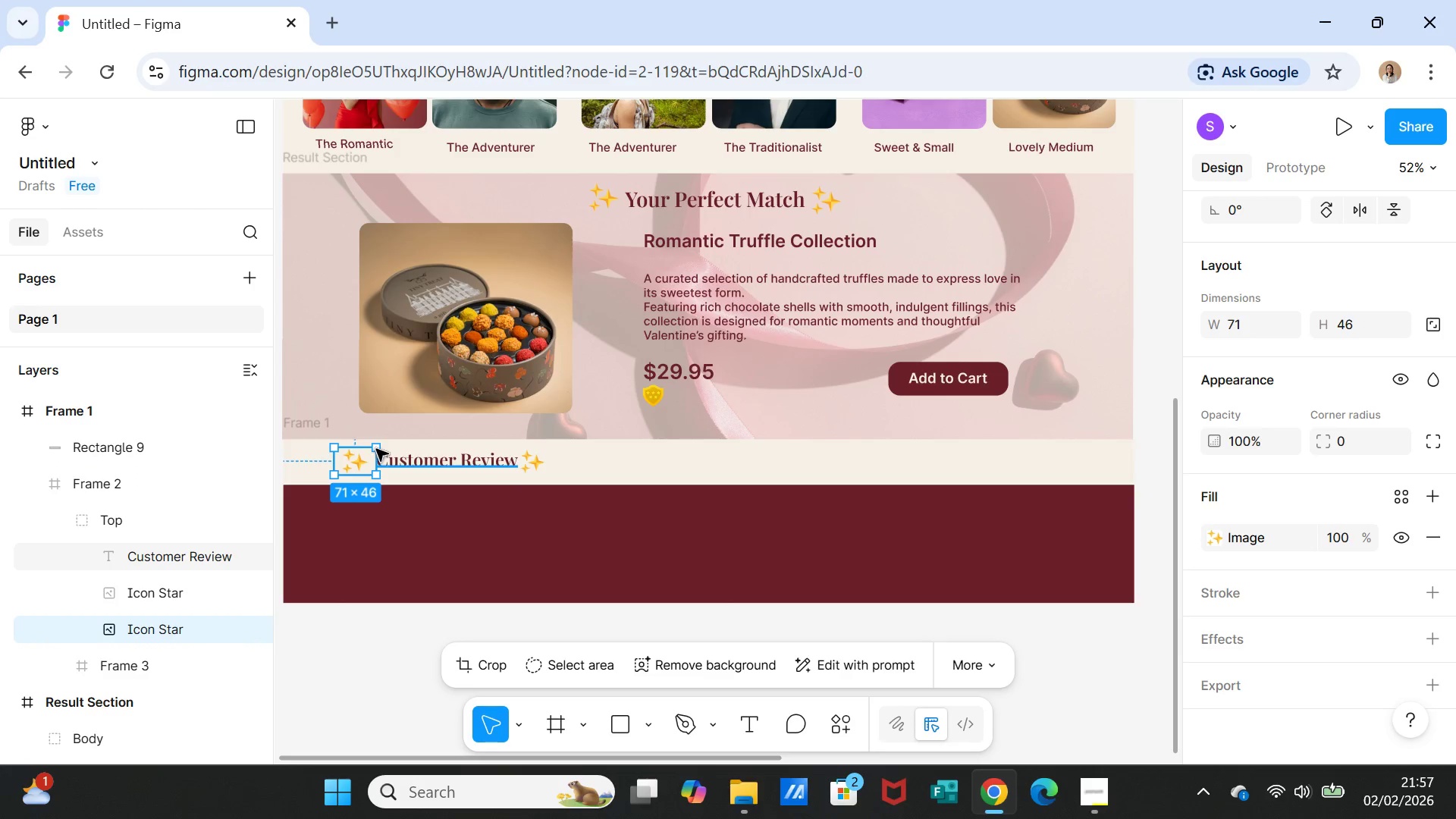 
left_click_drag(start_coordinate=[378, 447], to_coordinate=[369, 452])
 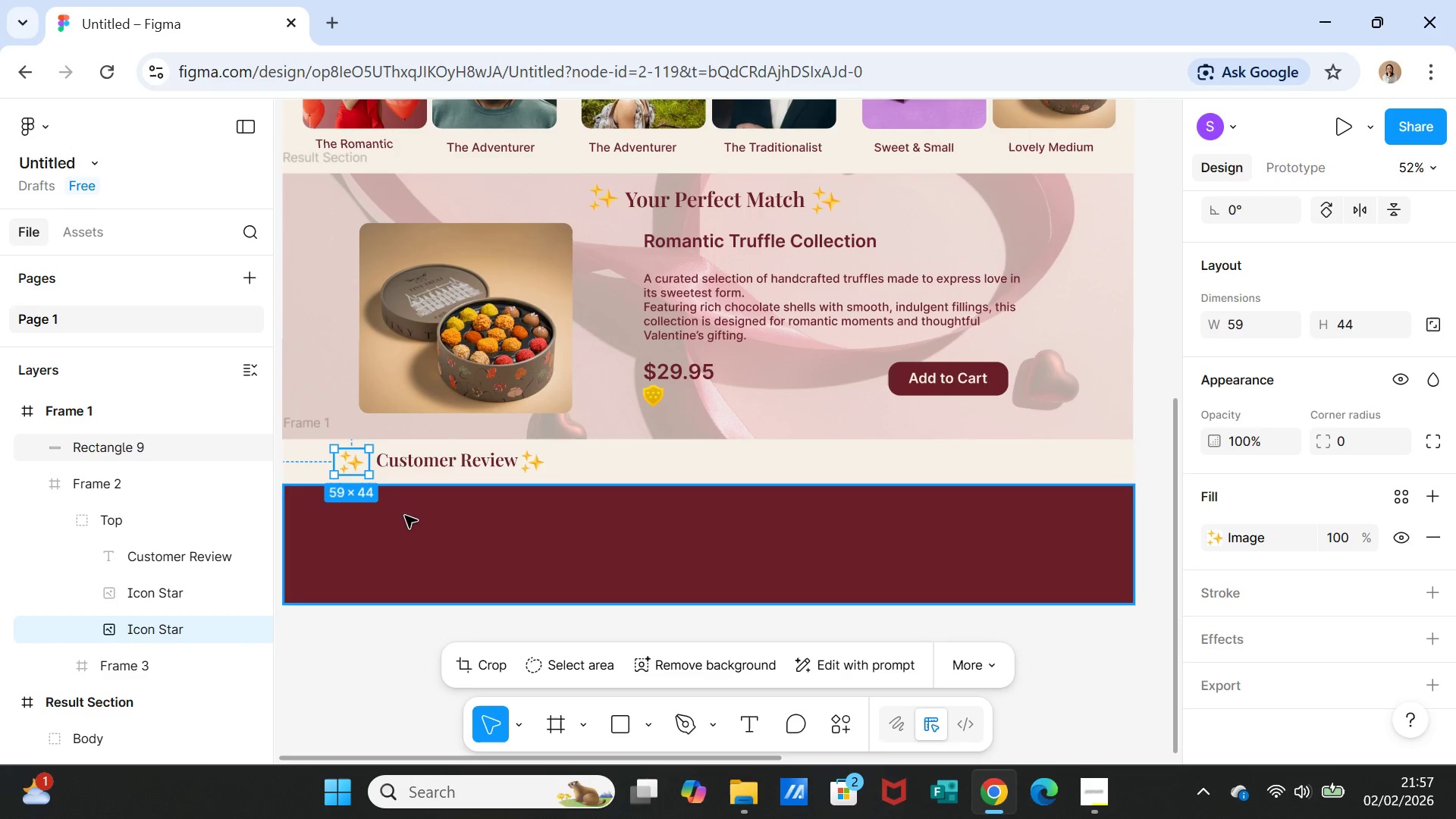 
left_click([405, 516])
 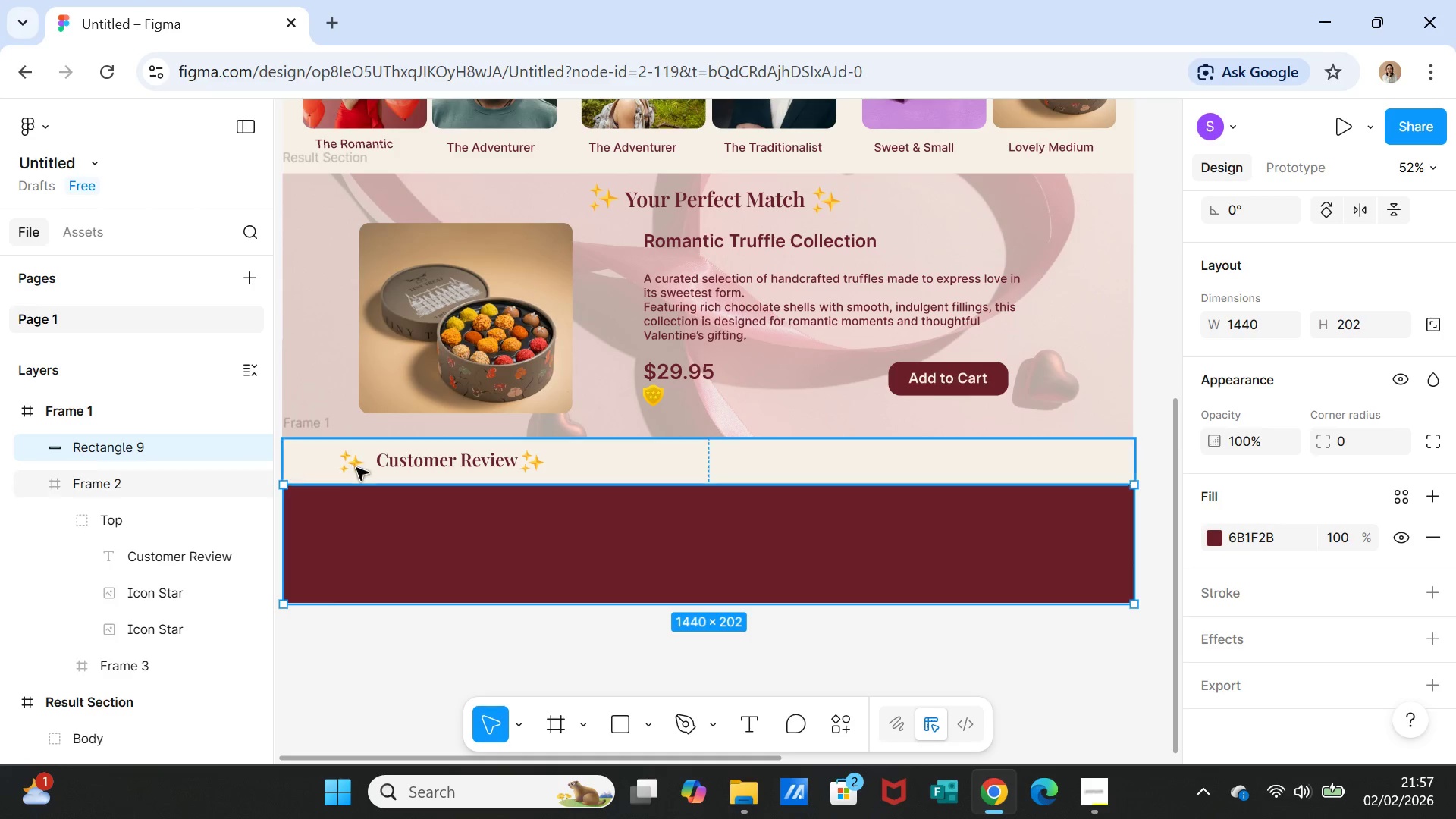 
double_click([356, 468])
 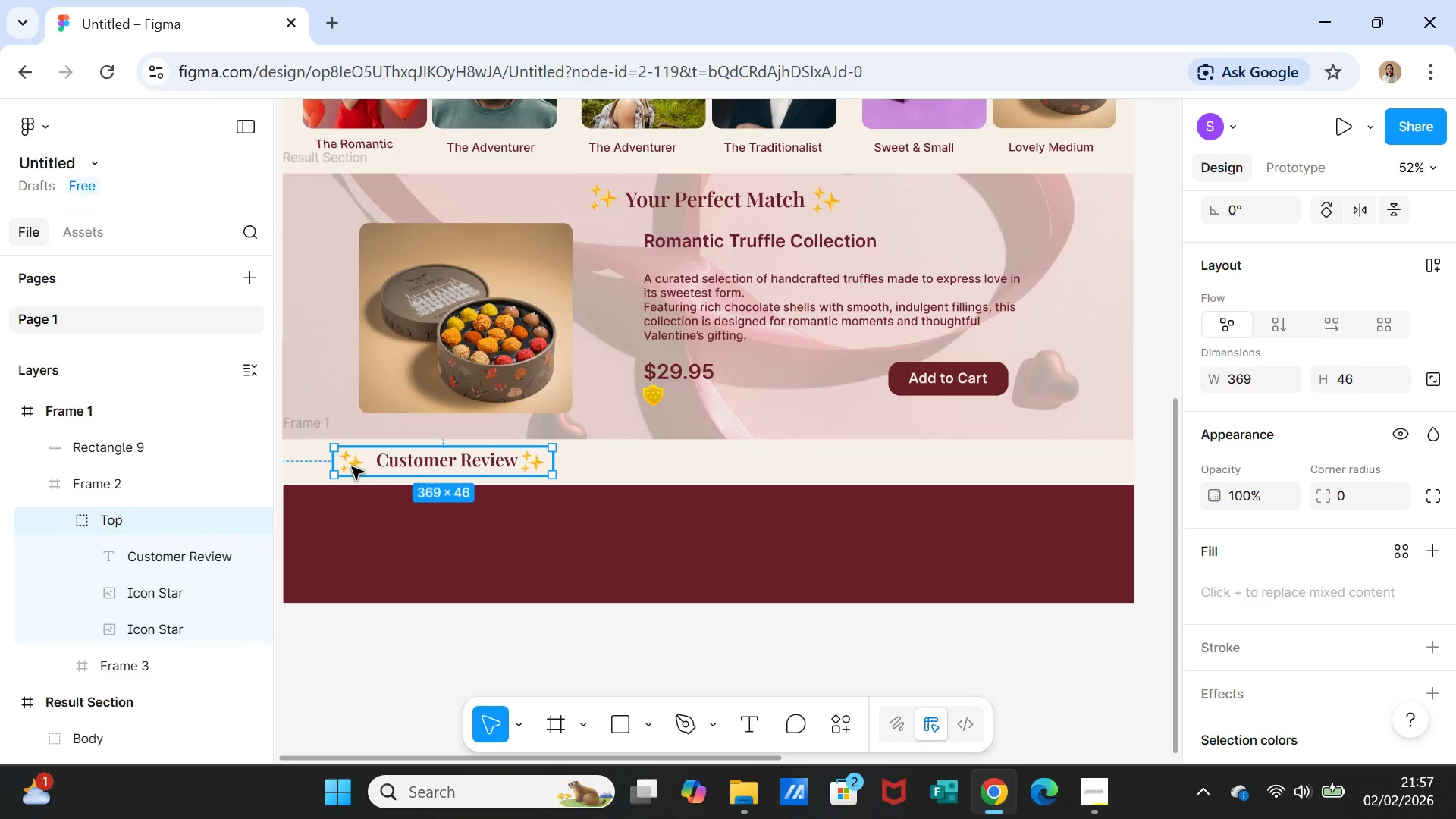 
double_click([352, 467])
 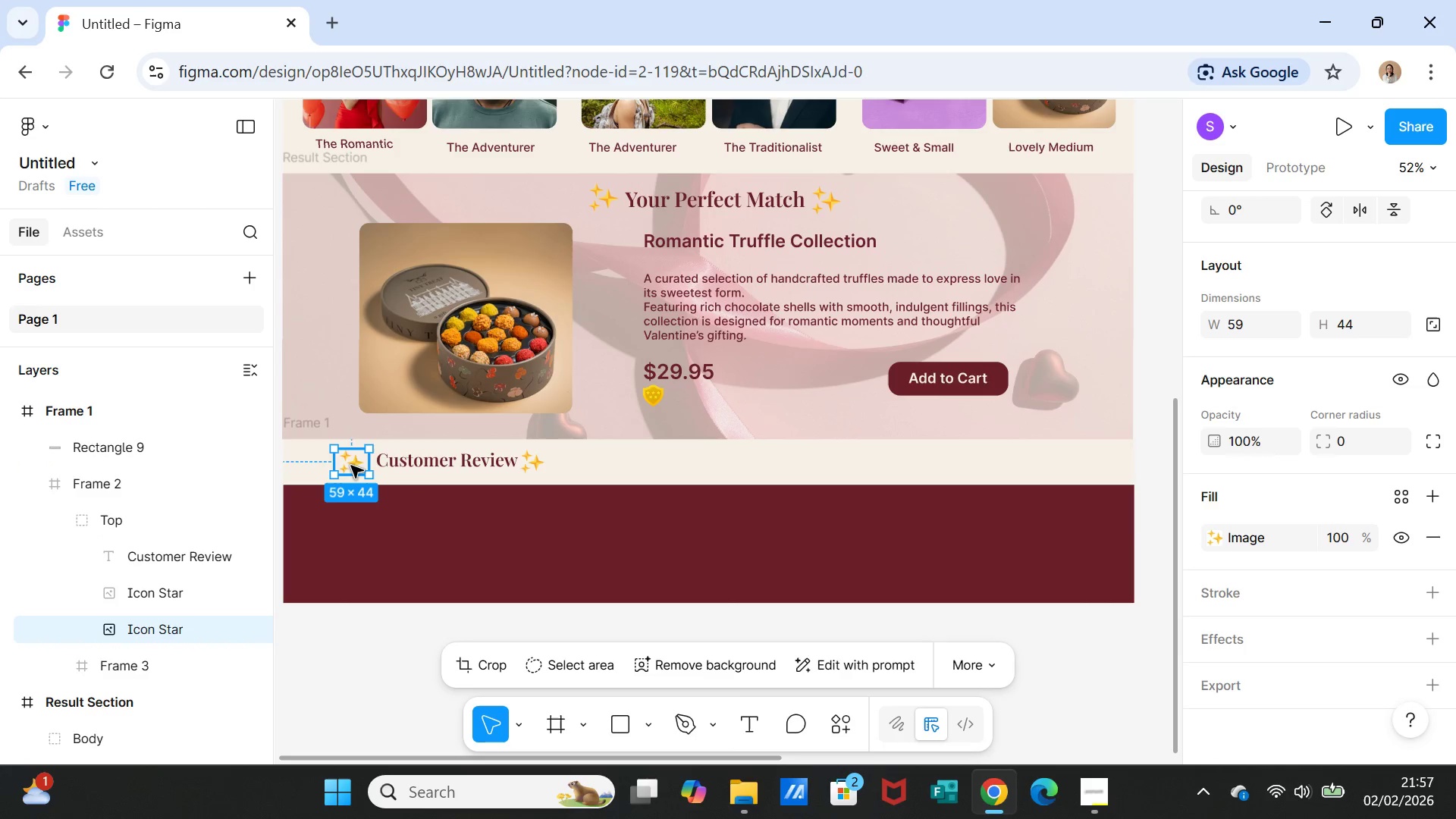 
left_click_drag(start_coordinate=[351, 466], to_coordinate=[360, 464])
 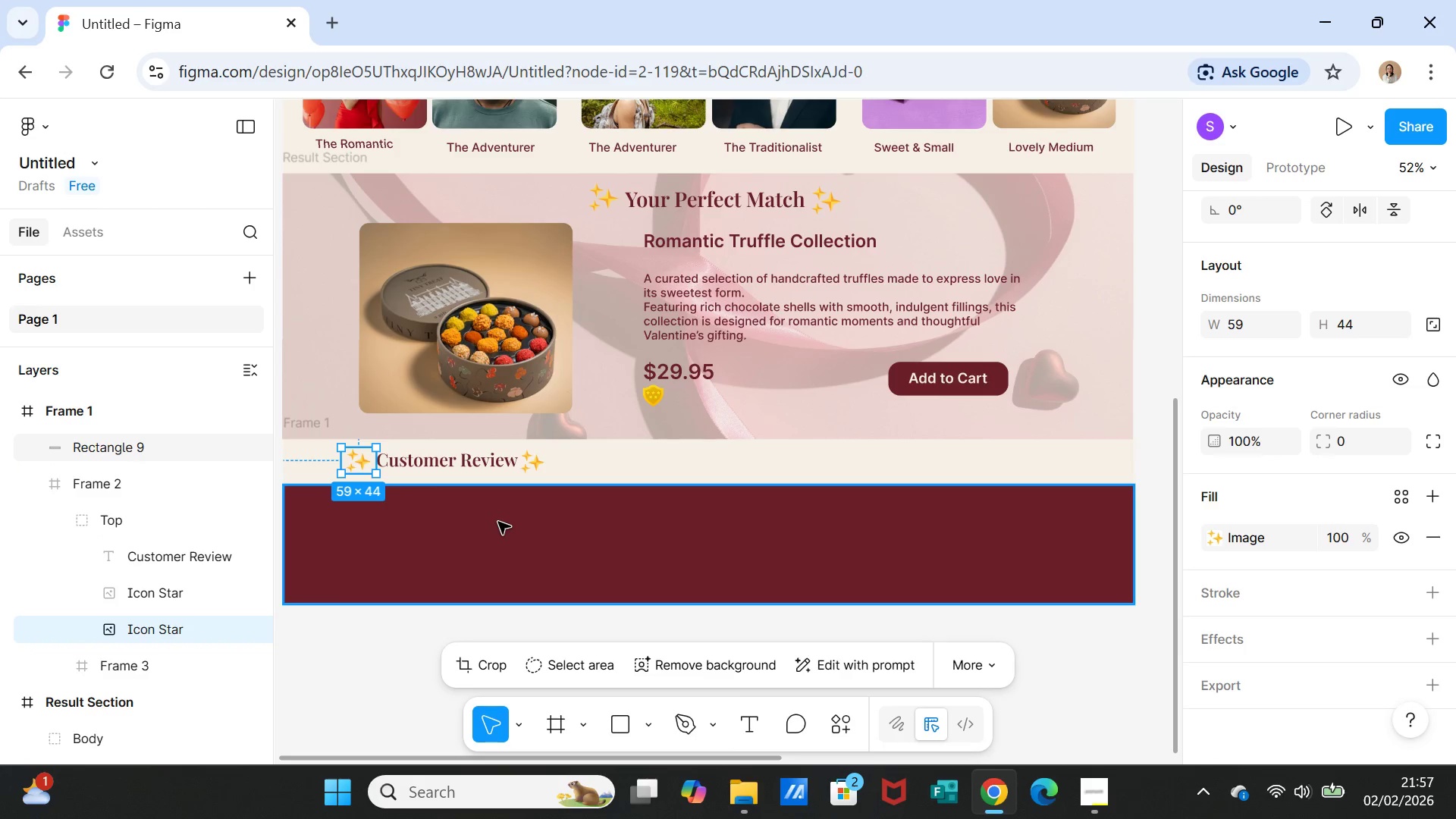 
left_click([498, 522])
 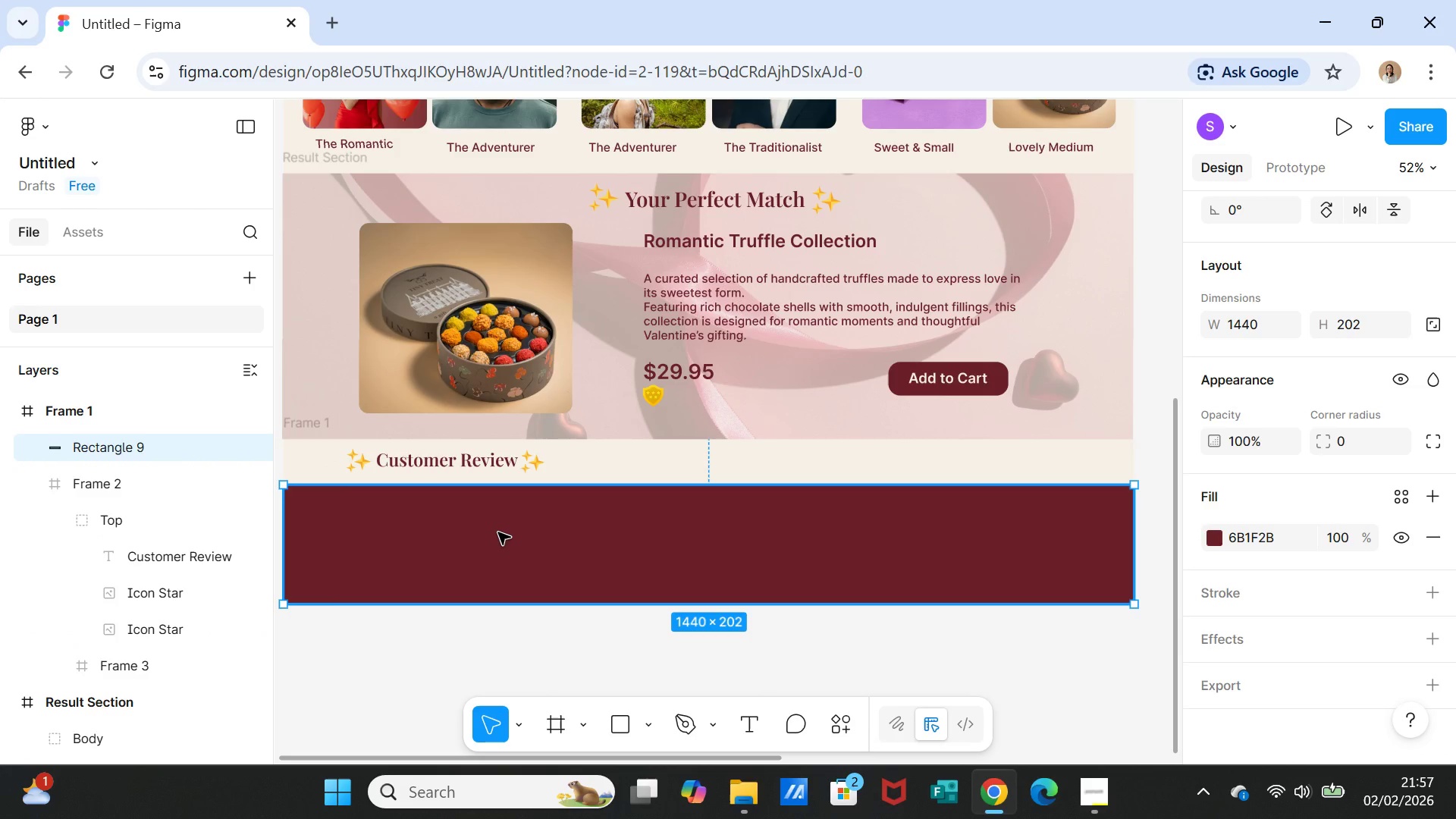 
double_click([453, 466])
 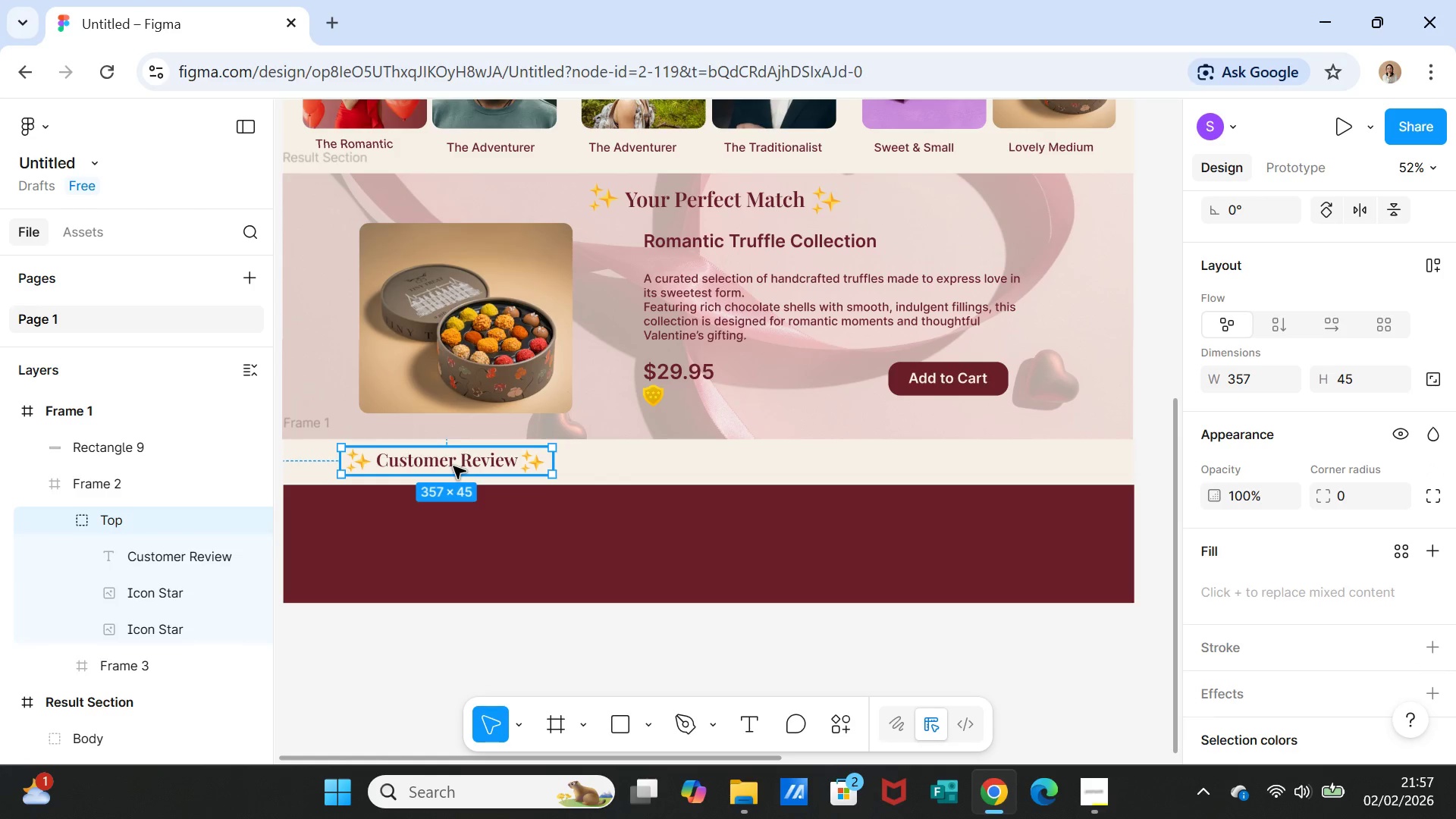 
double_click([453, 466])
 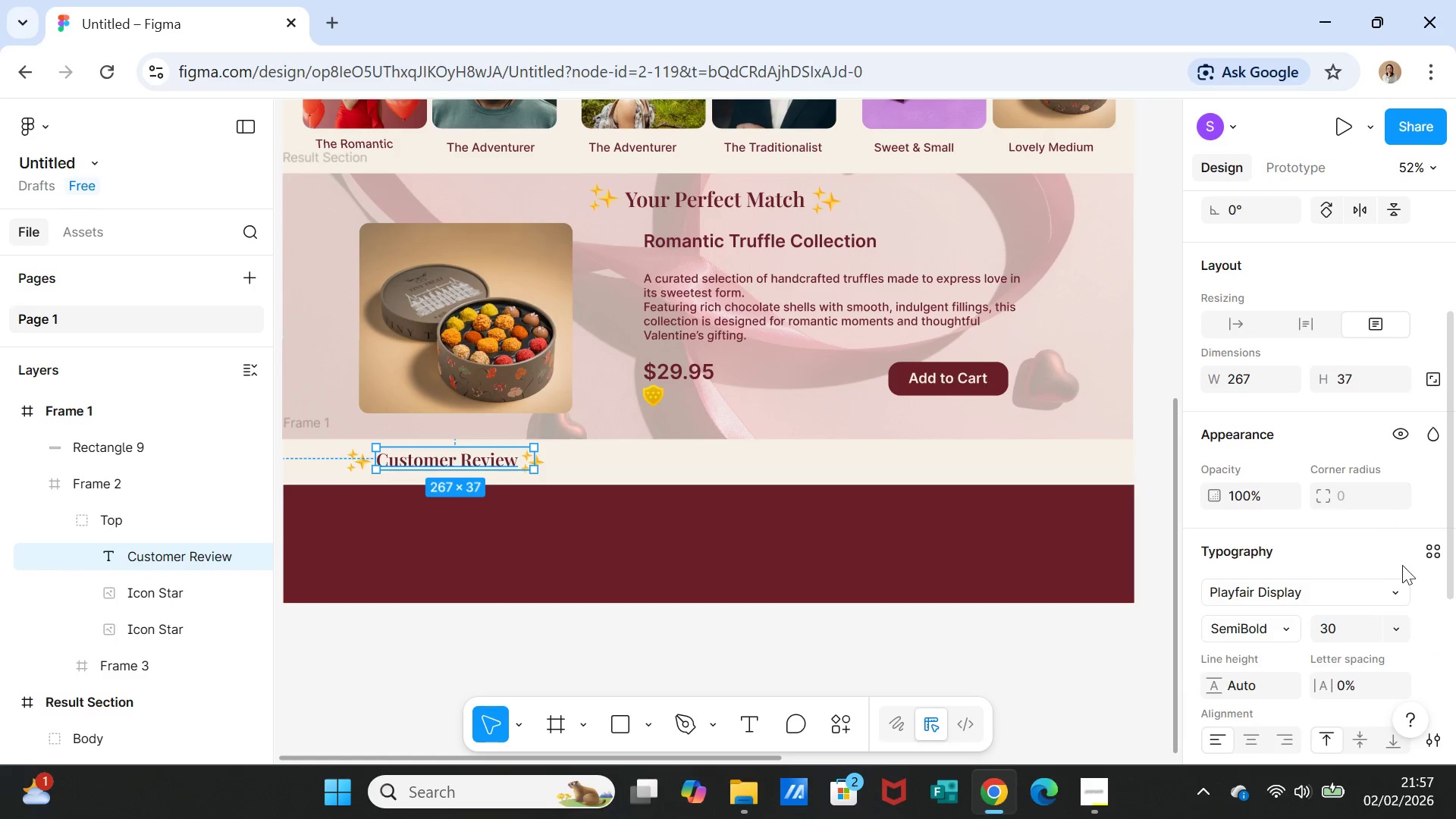 
scroll: coordinate [1371, 603], scroll_direction: down, amount: 2.0
 